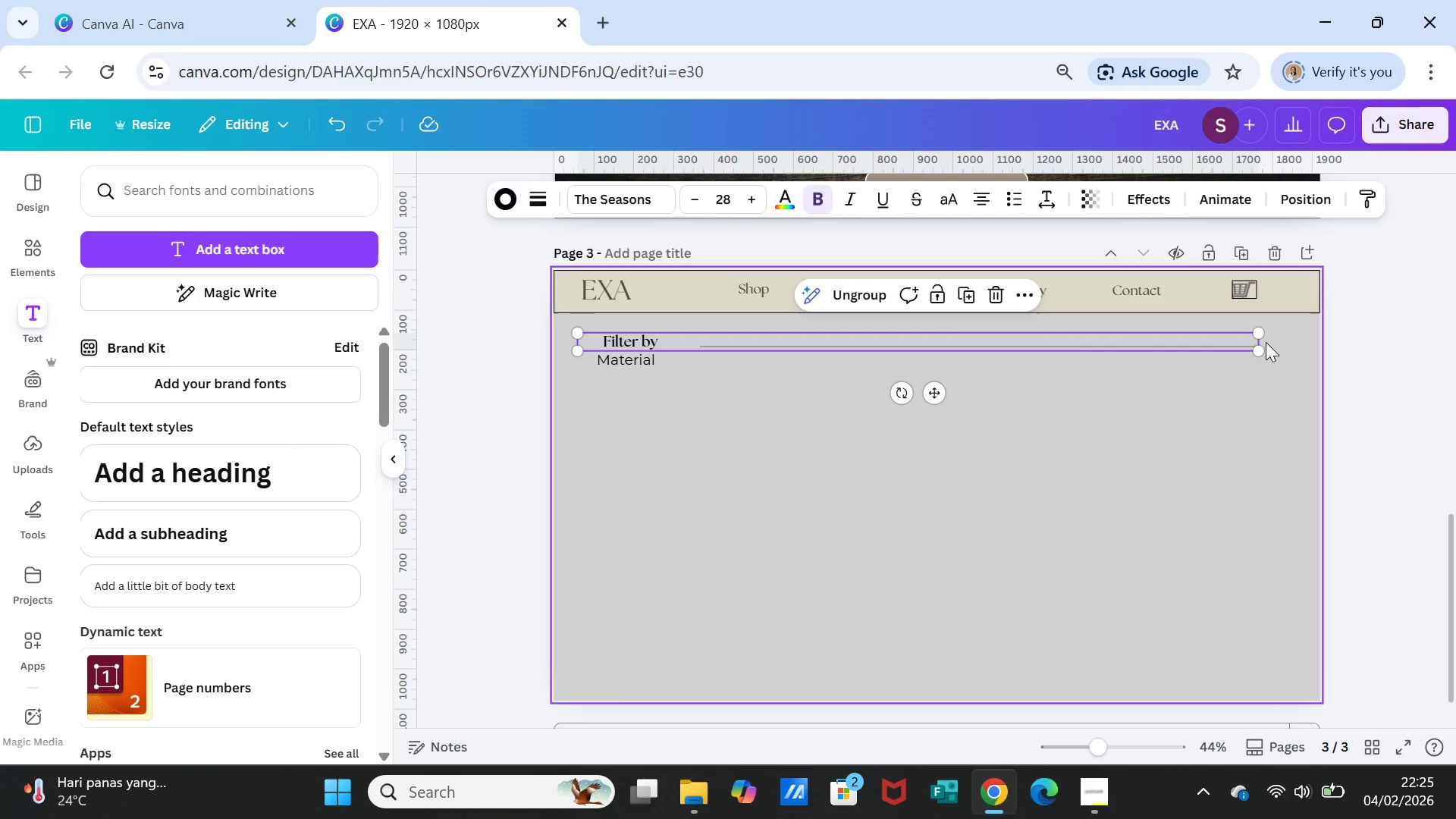 
left_click_drag(start_coordinate=[1263, 342], to_coordinate=[1234, 340])
 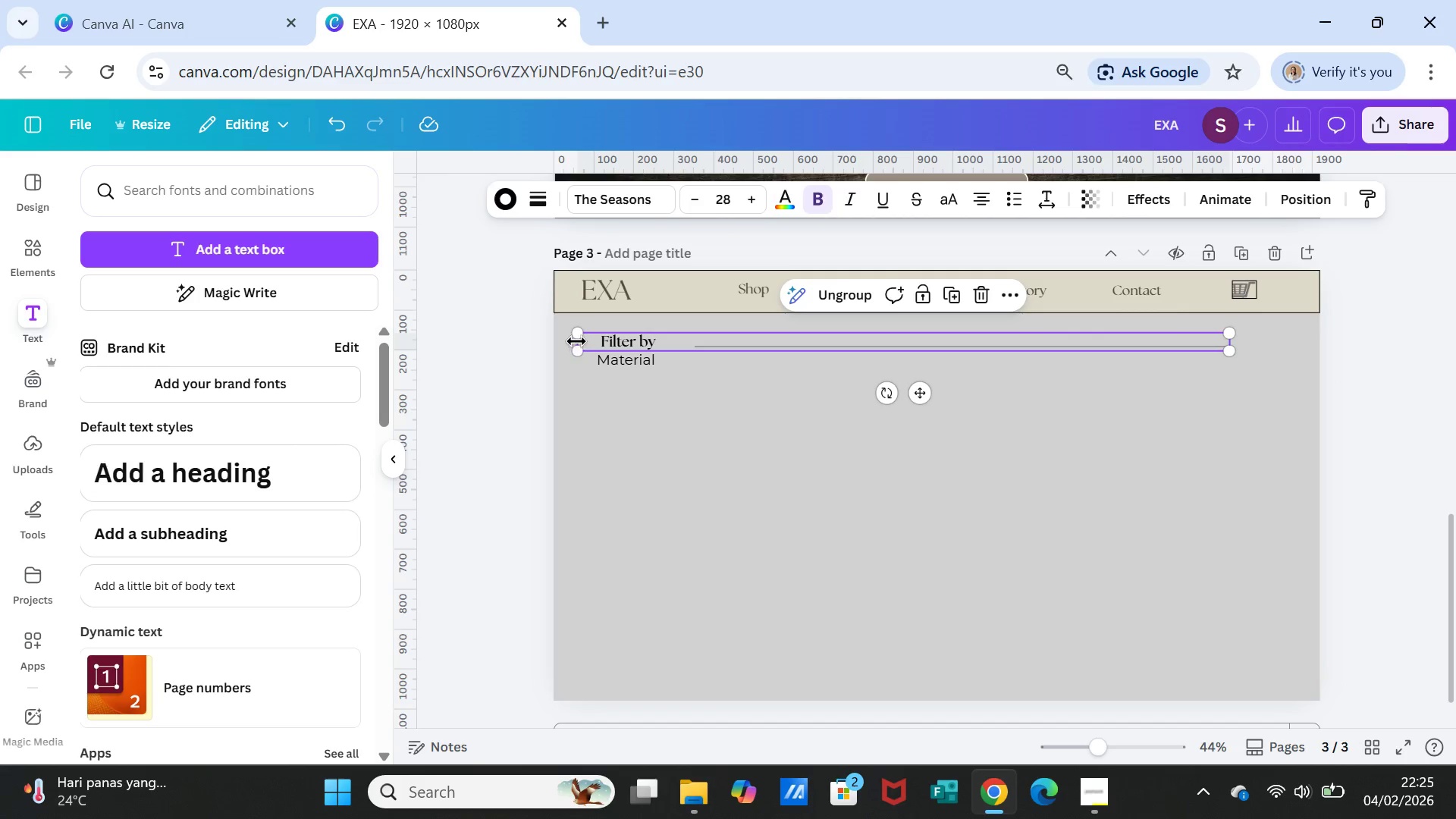 
left_click_drag(start_coordinate=[576, 341], to_coordinate=[594, 340])
 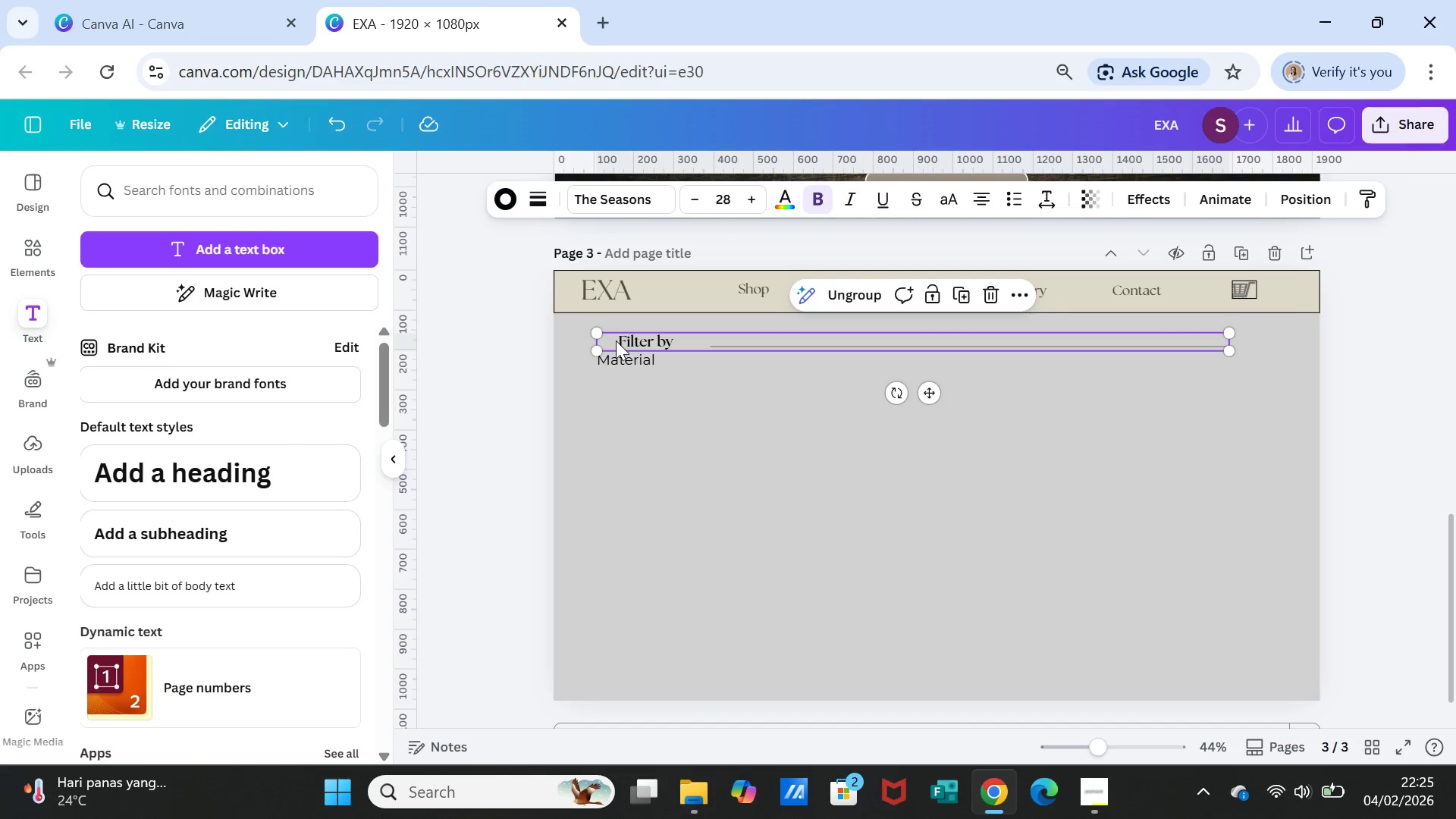 
left_click([616, 340])
 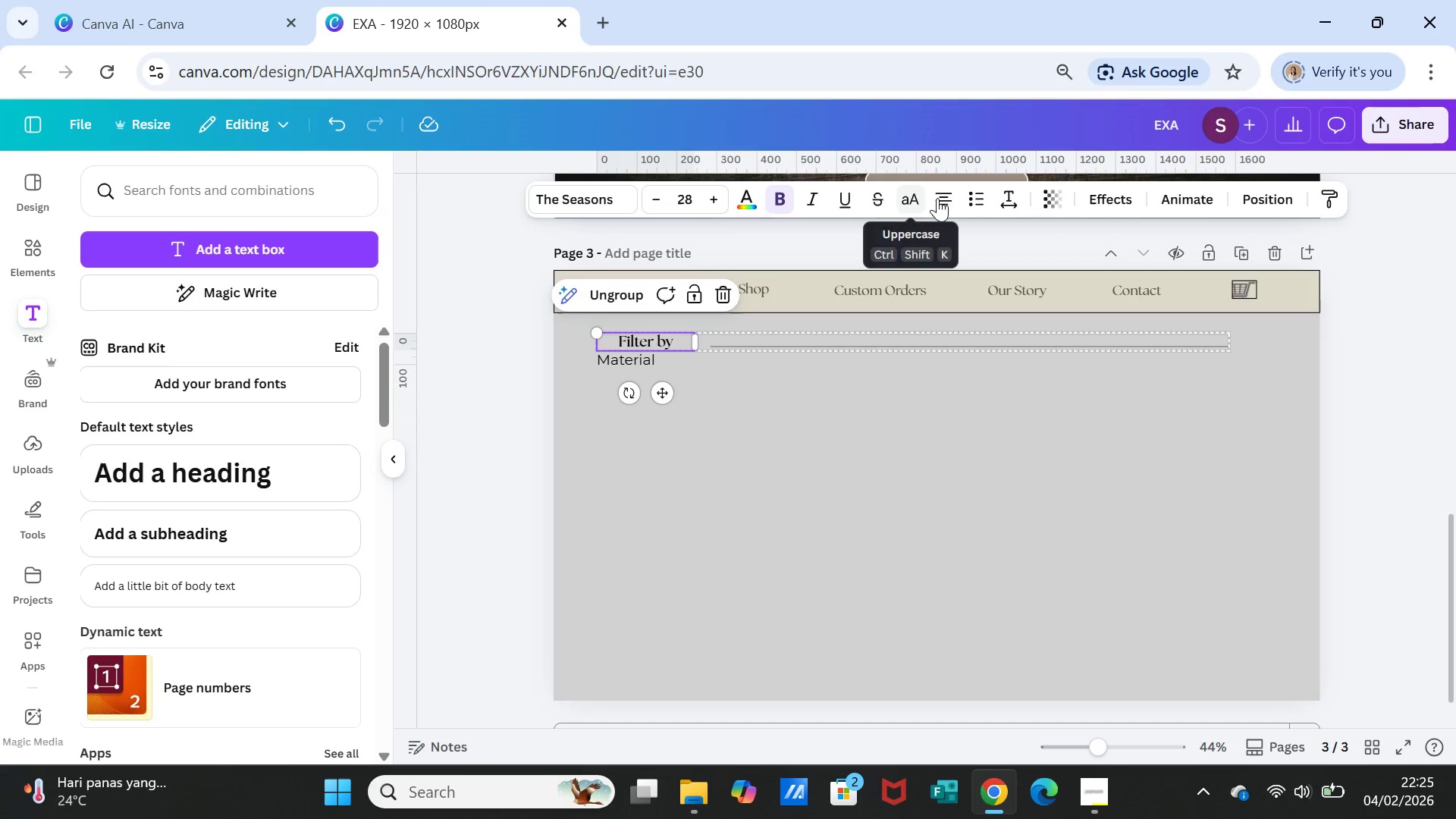 
left_click([950, 198])
 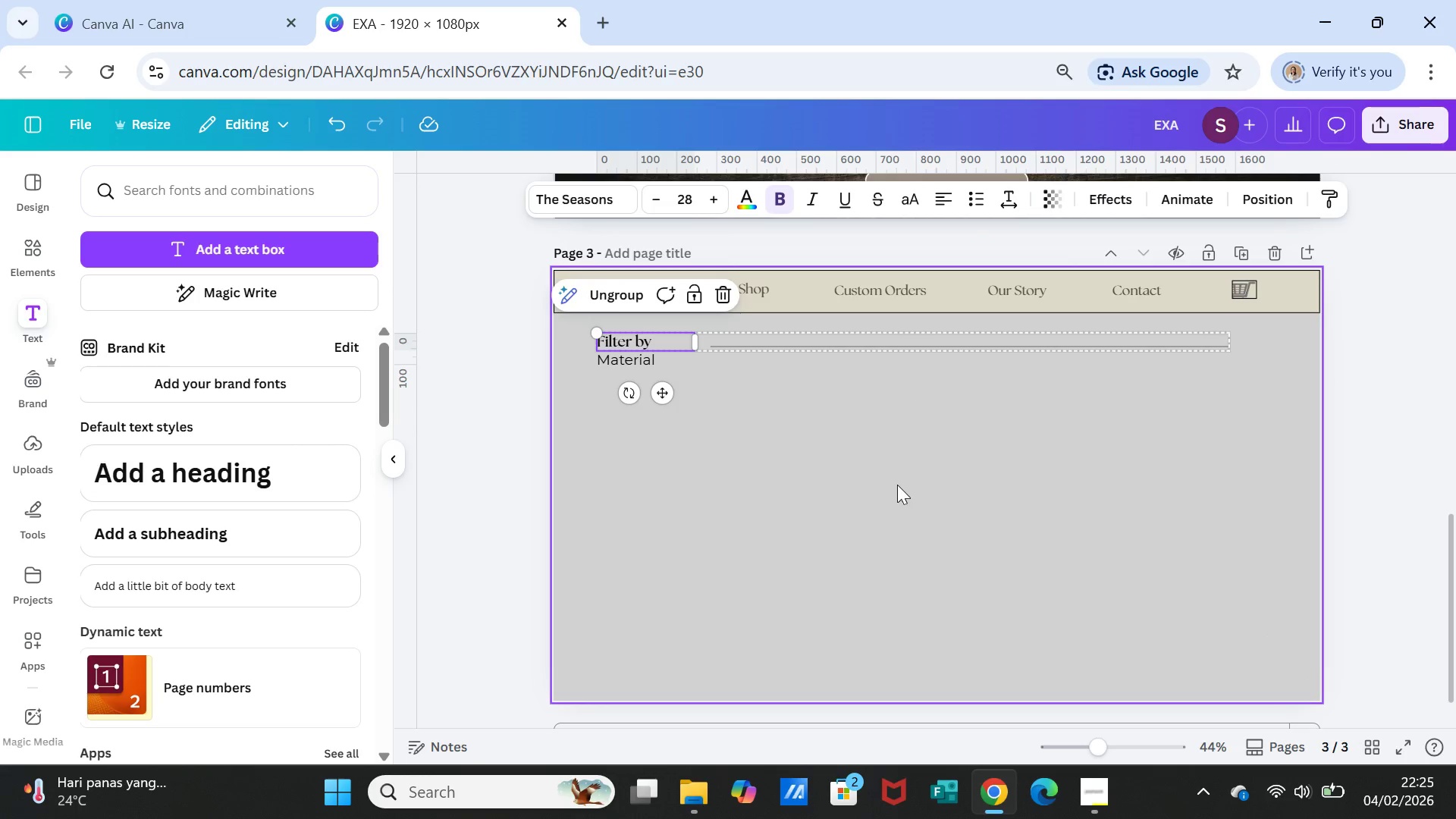 
left_click([897, 485])
 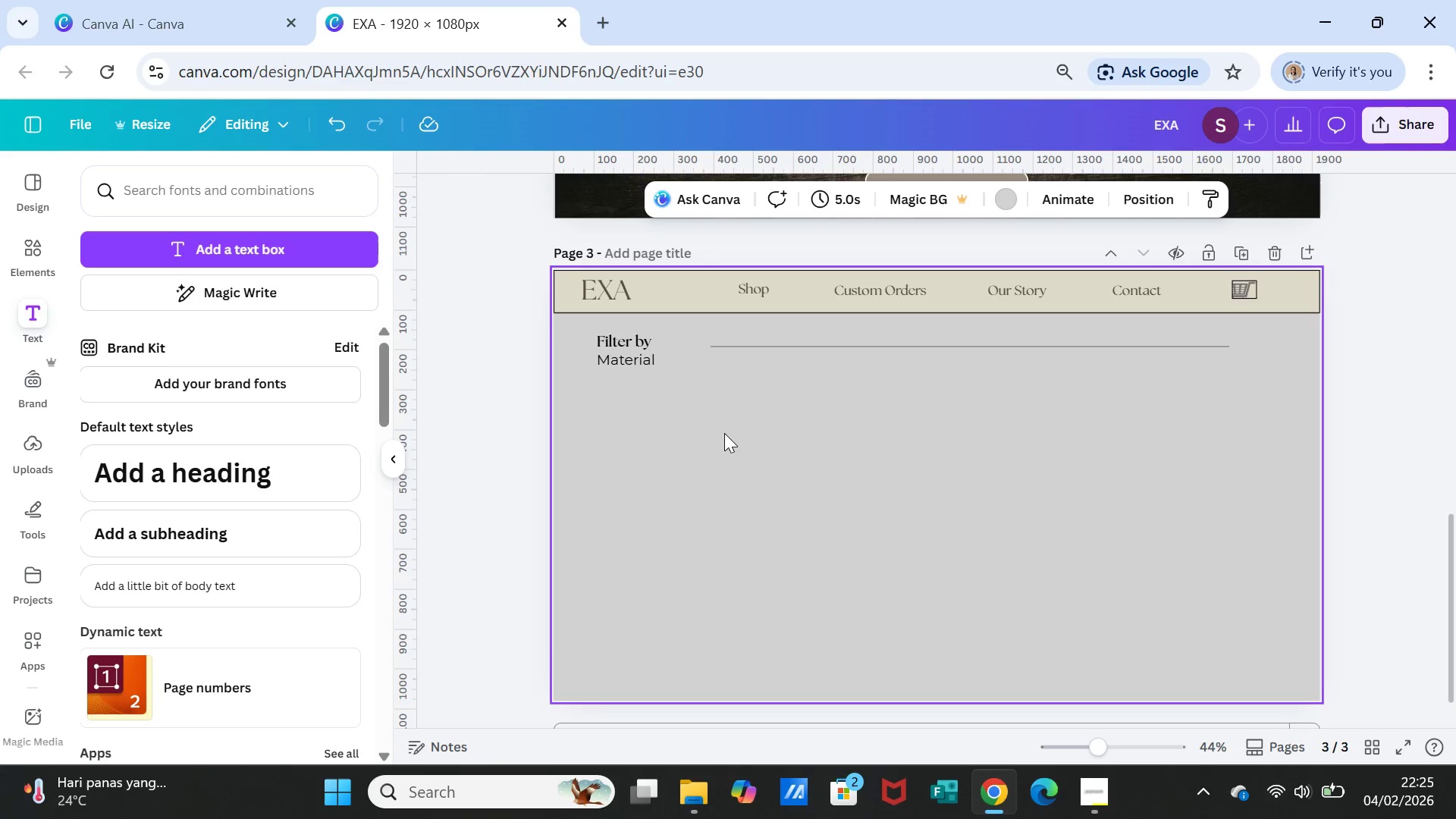 
left_click_drag(start_coordinate=[630, 364], to_coordinate=[631, 372])
 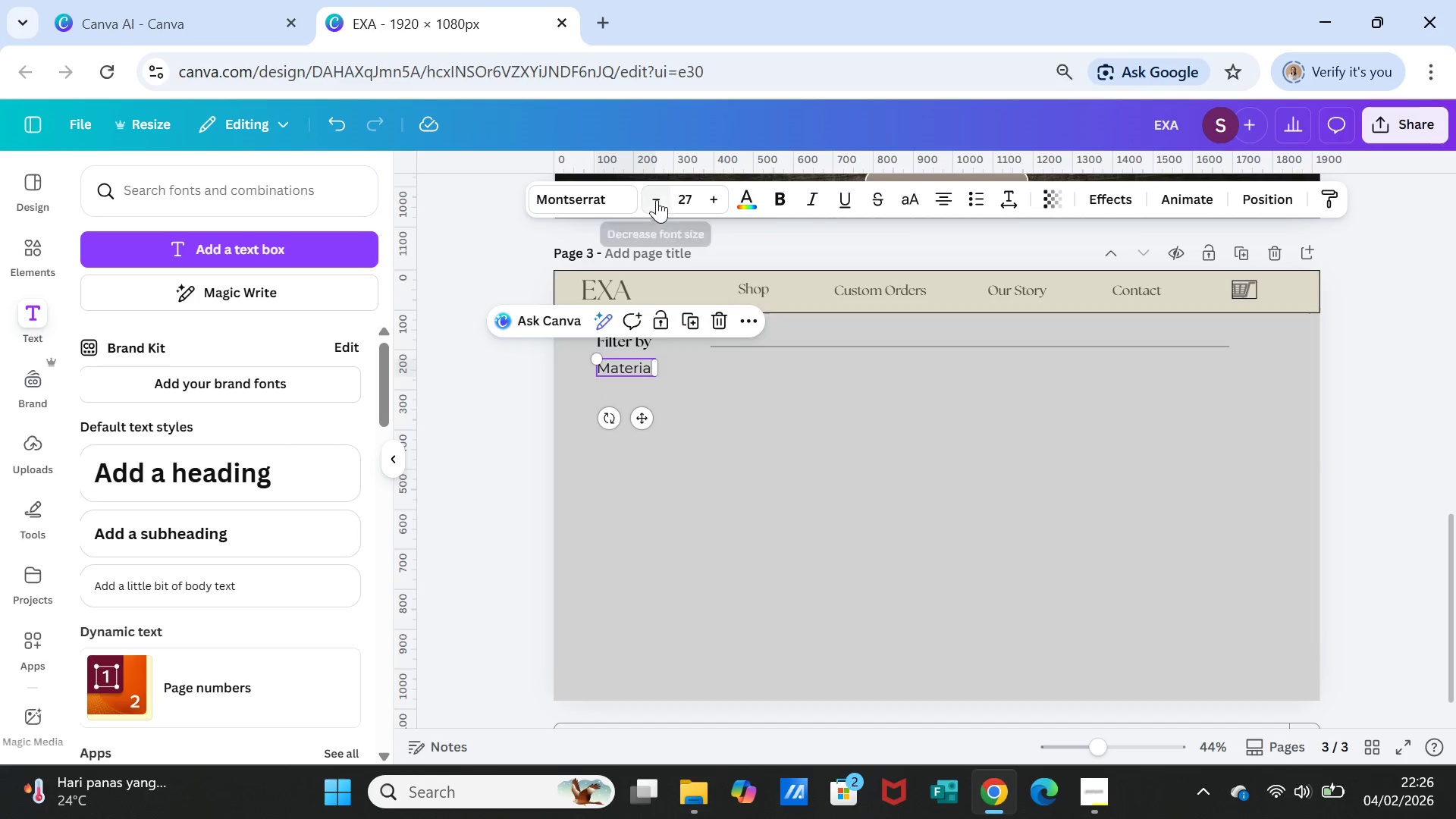 
double_click([657, 199])
 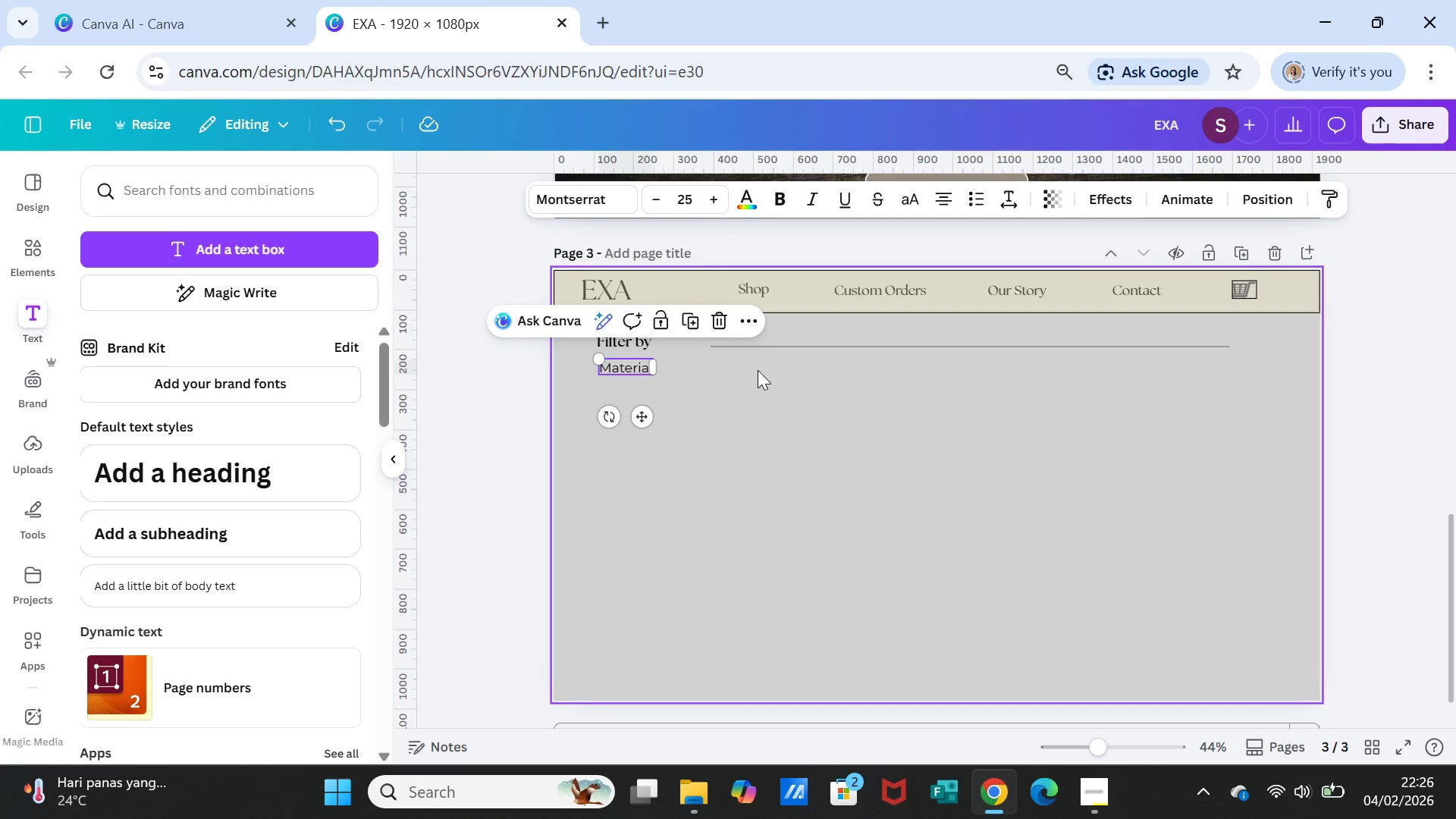 
left_click([758, 372])
 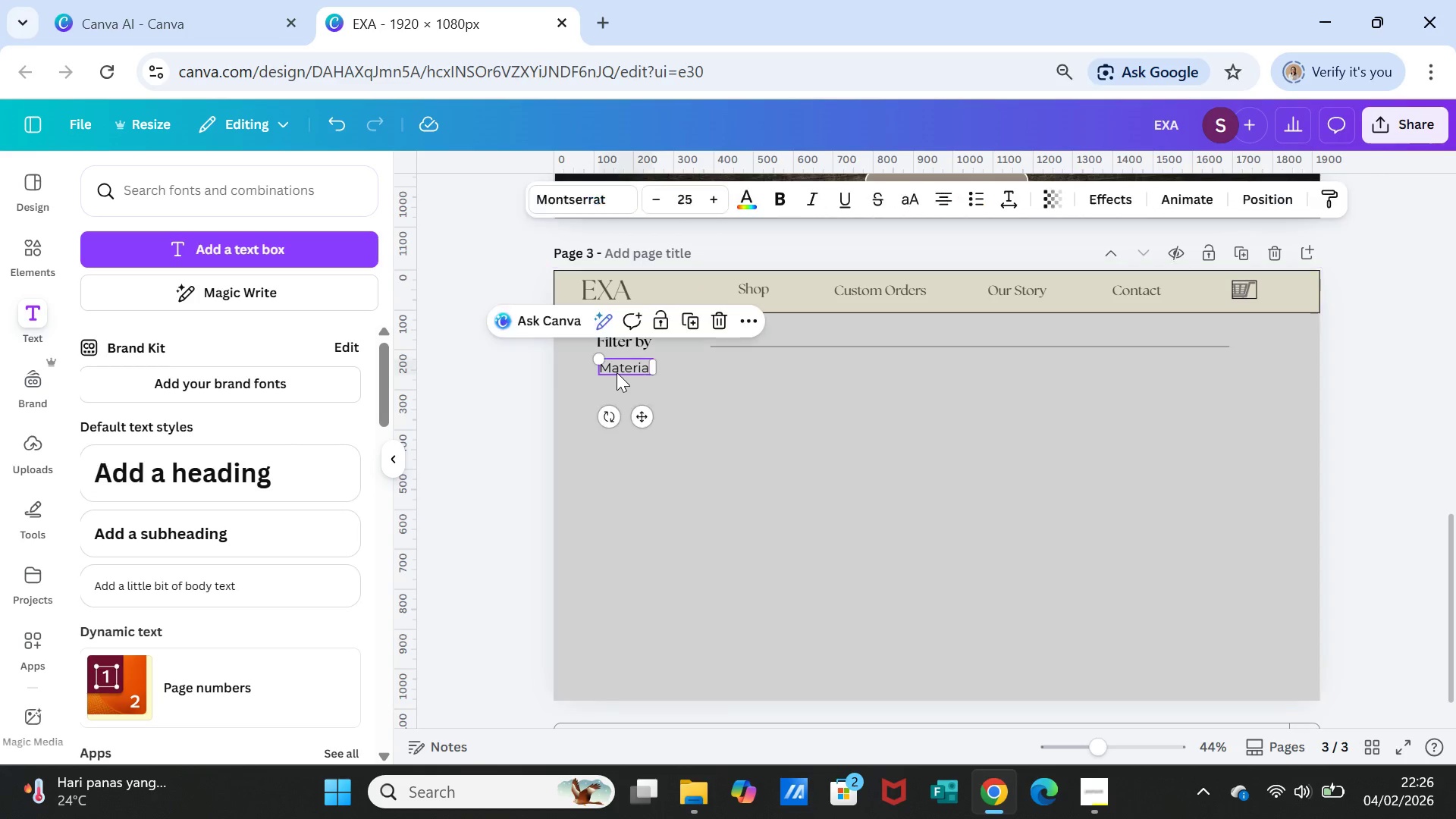 
left_click([617, 372])
 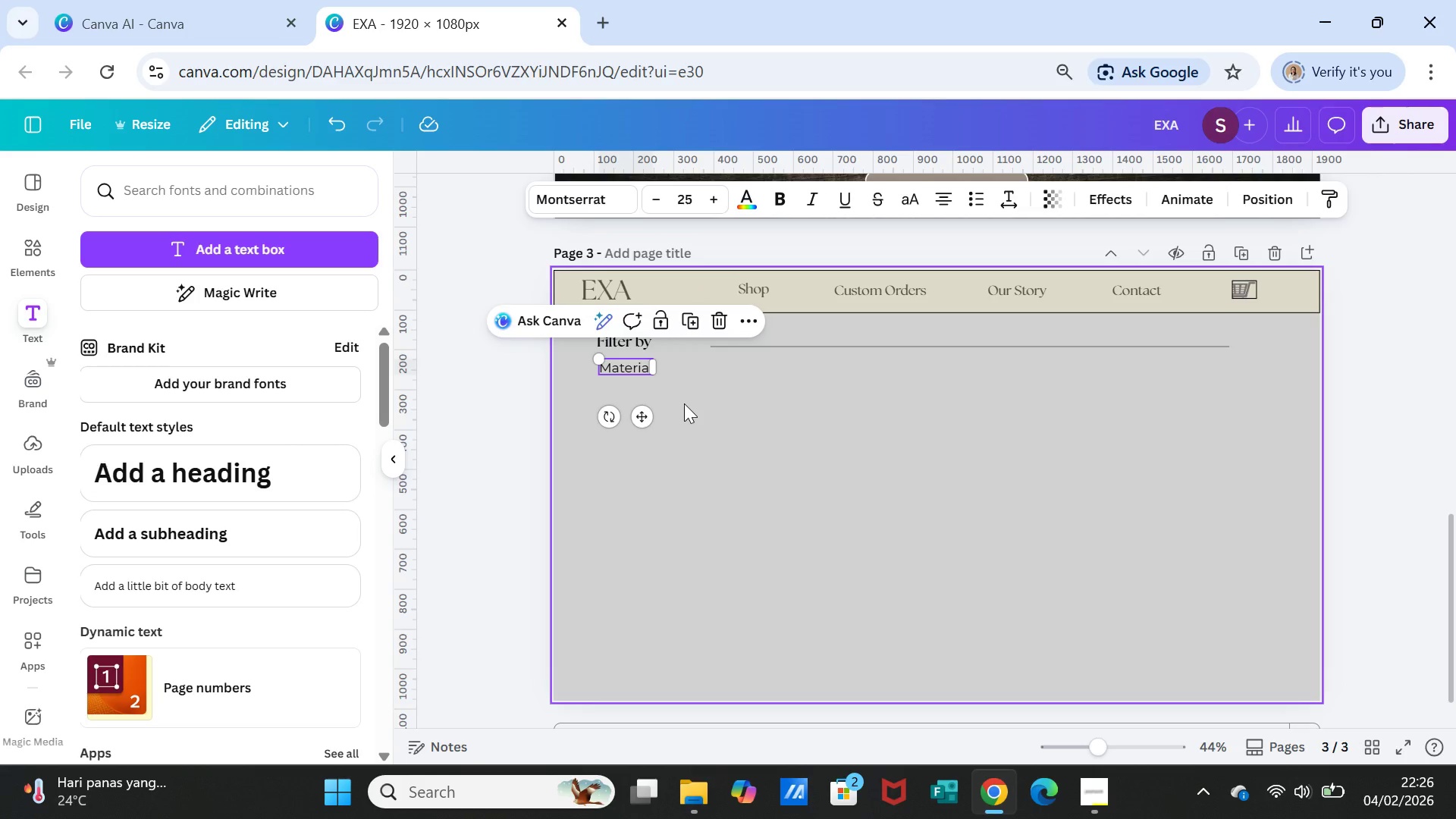 
left_click([684, 403])
 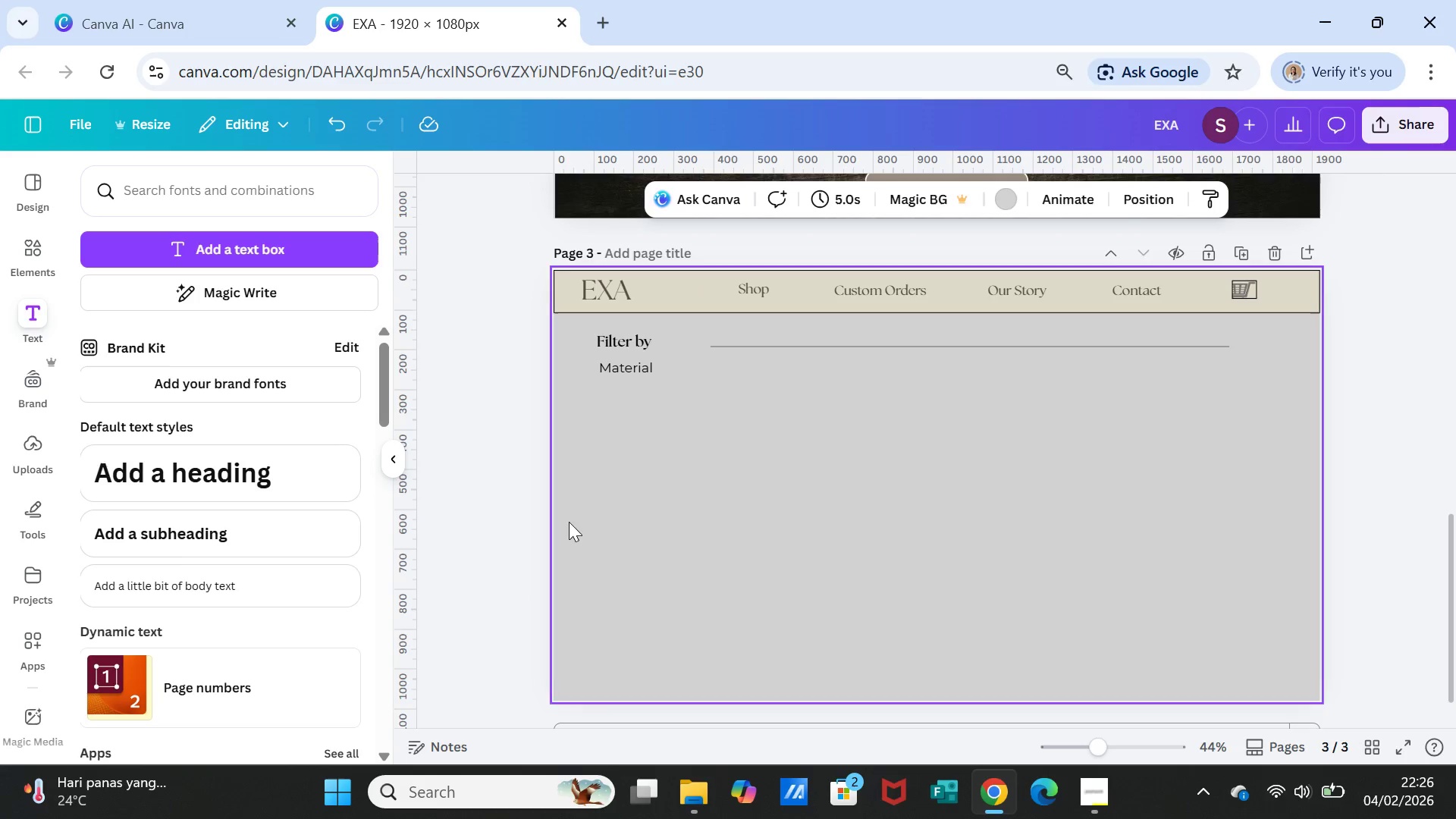 
left_click([37, 251])
 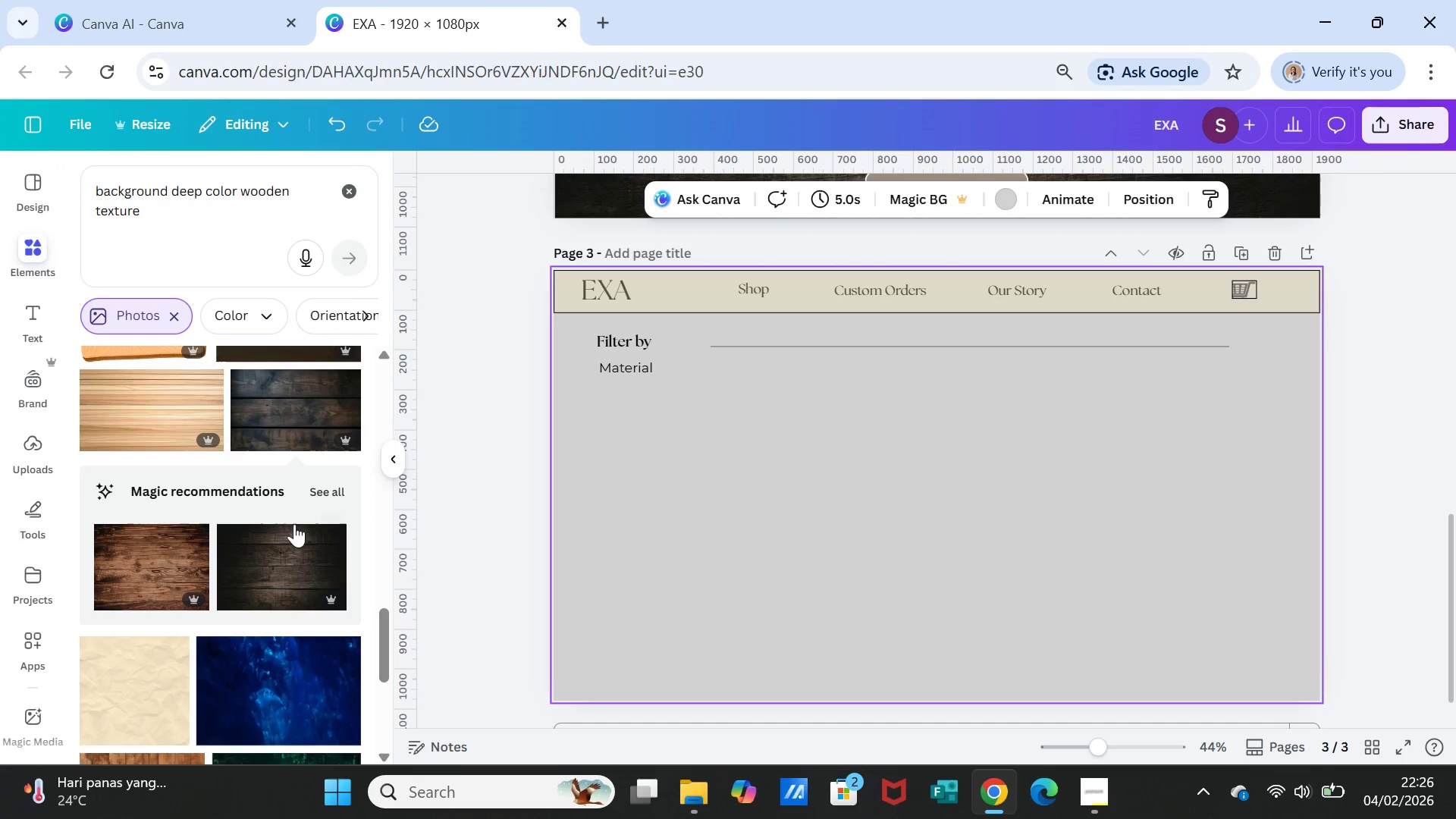 
scroll: coordinate [306, 334], scroll_direction: up, amount: 5.0
 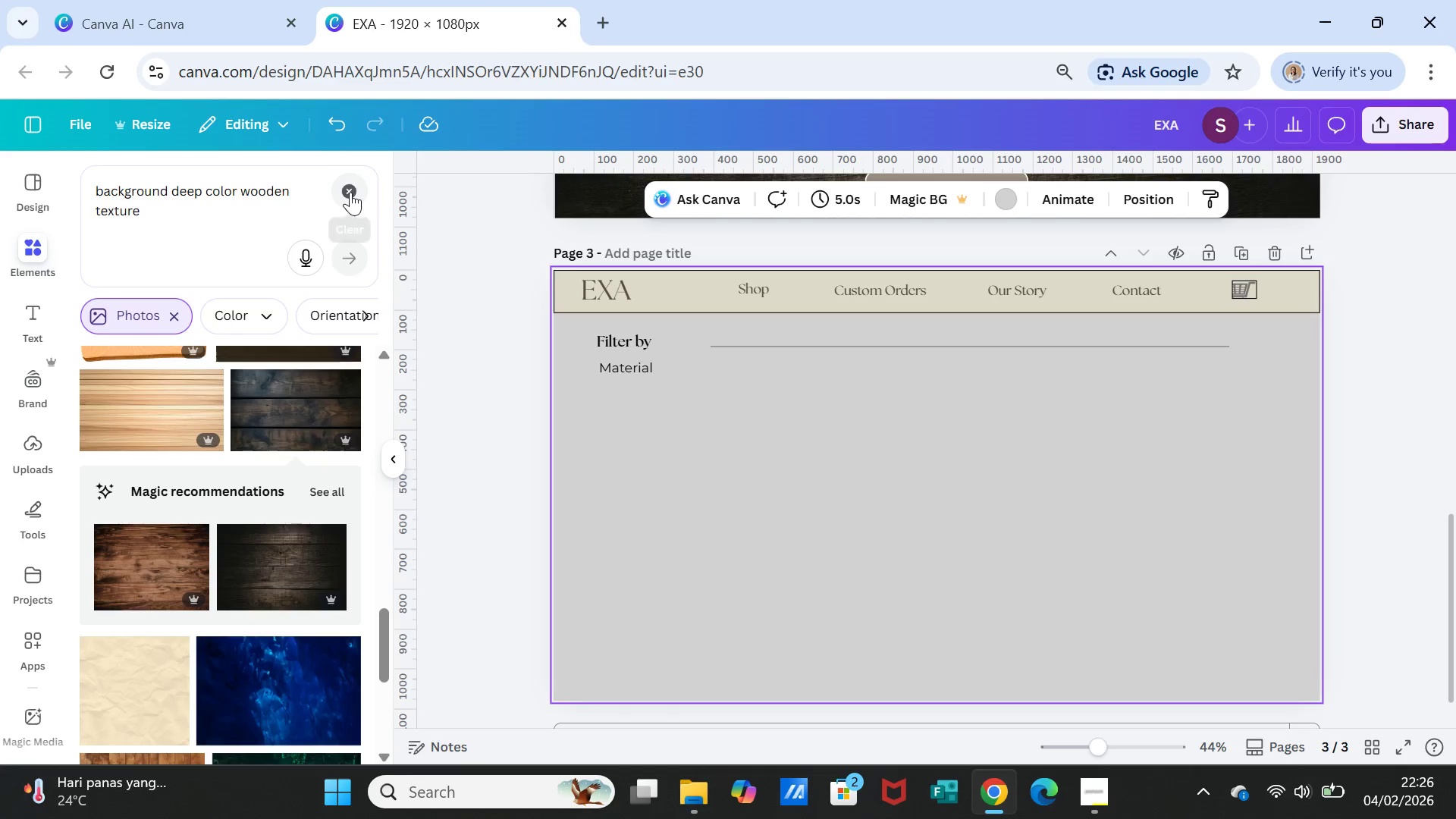 
left_click([350, 192])
 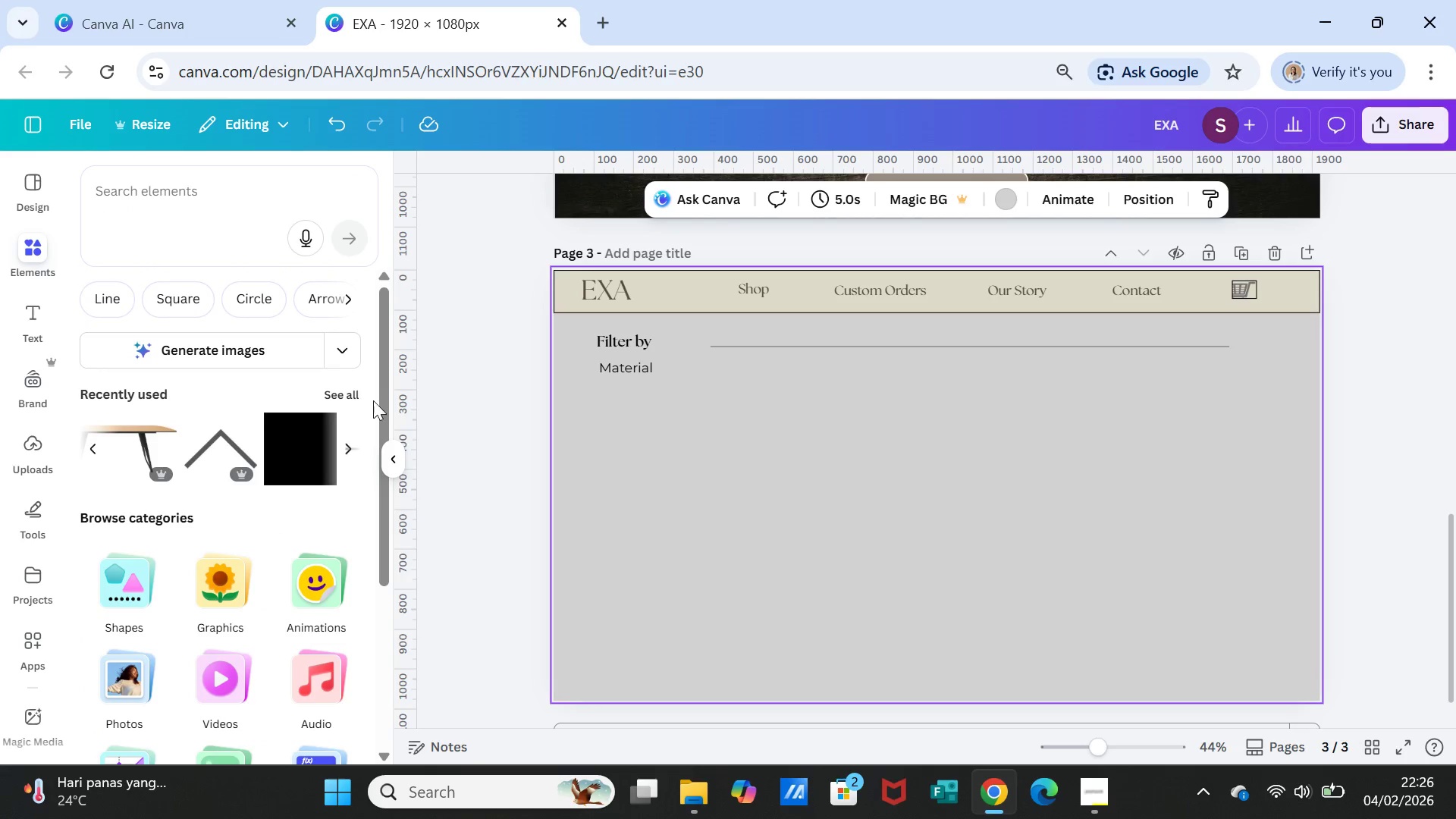 
left_click([350, 397])
 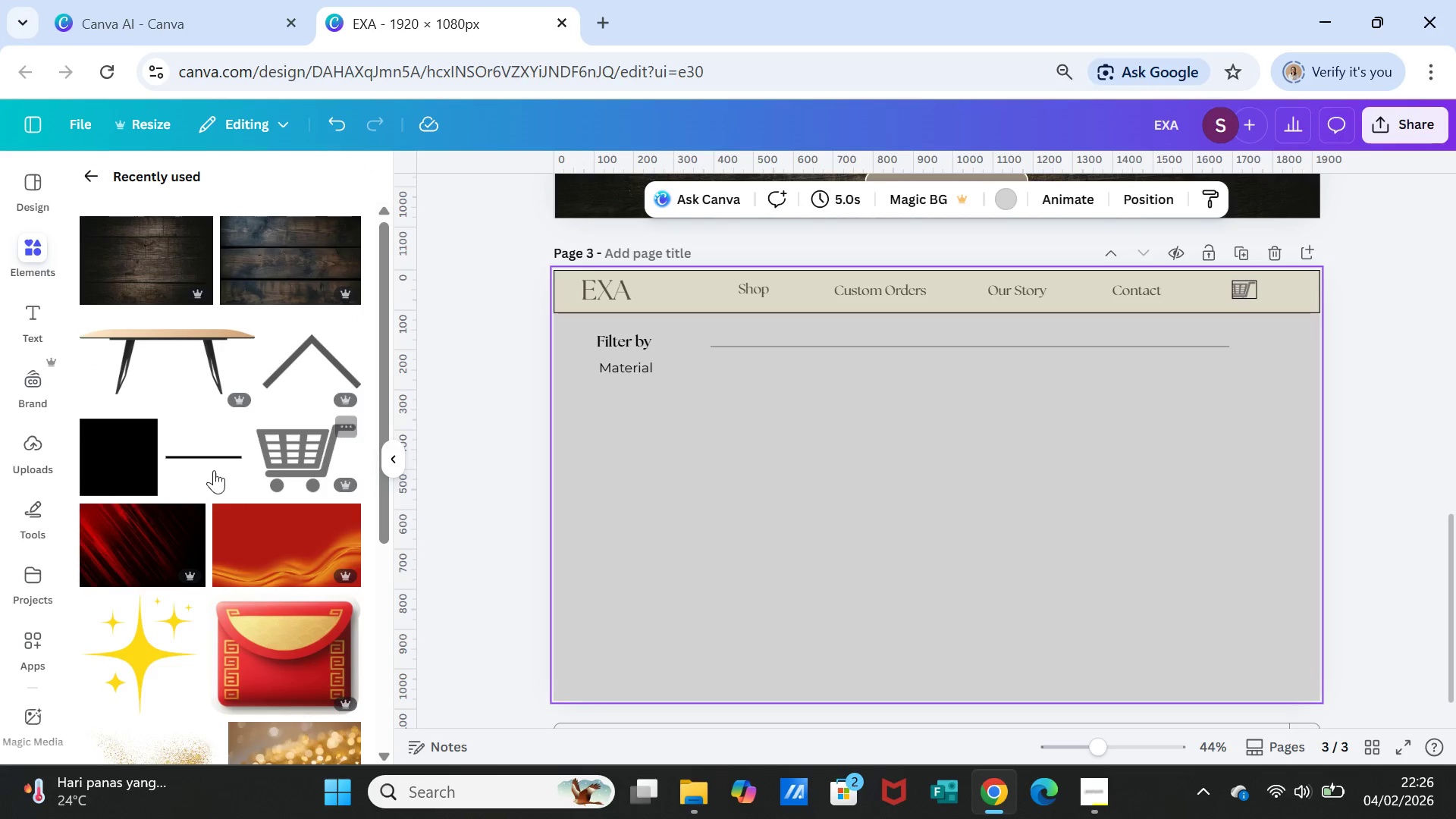 
left_click([205, 456])
 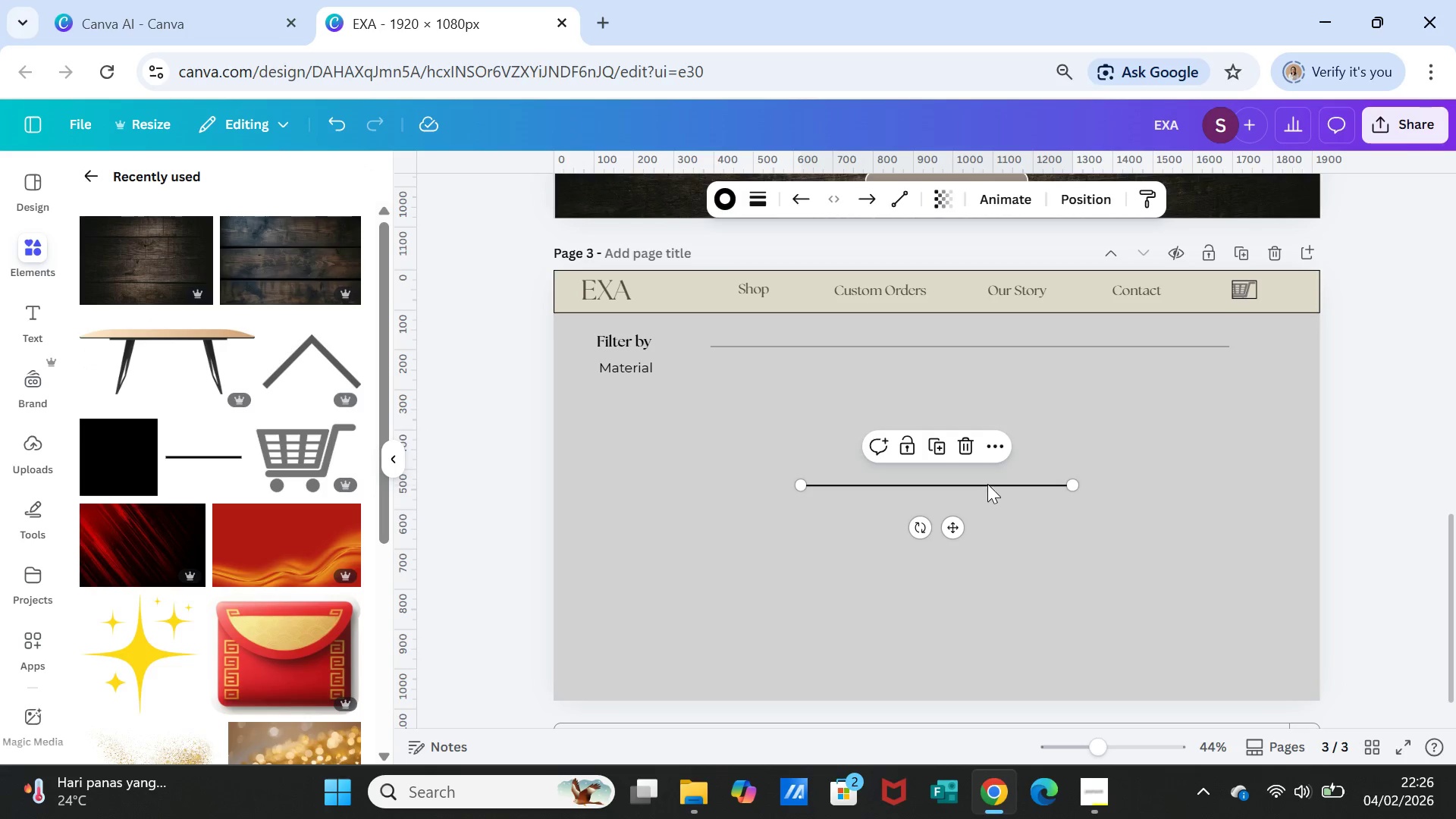 
left_click_drag(start_coordinate=[987, 481], to_coordinate=[790, 384])
 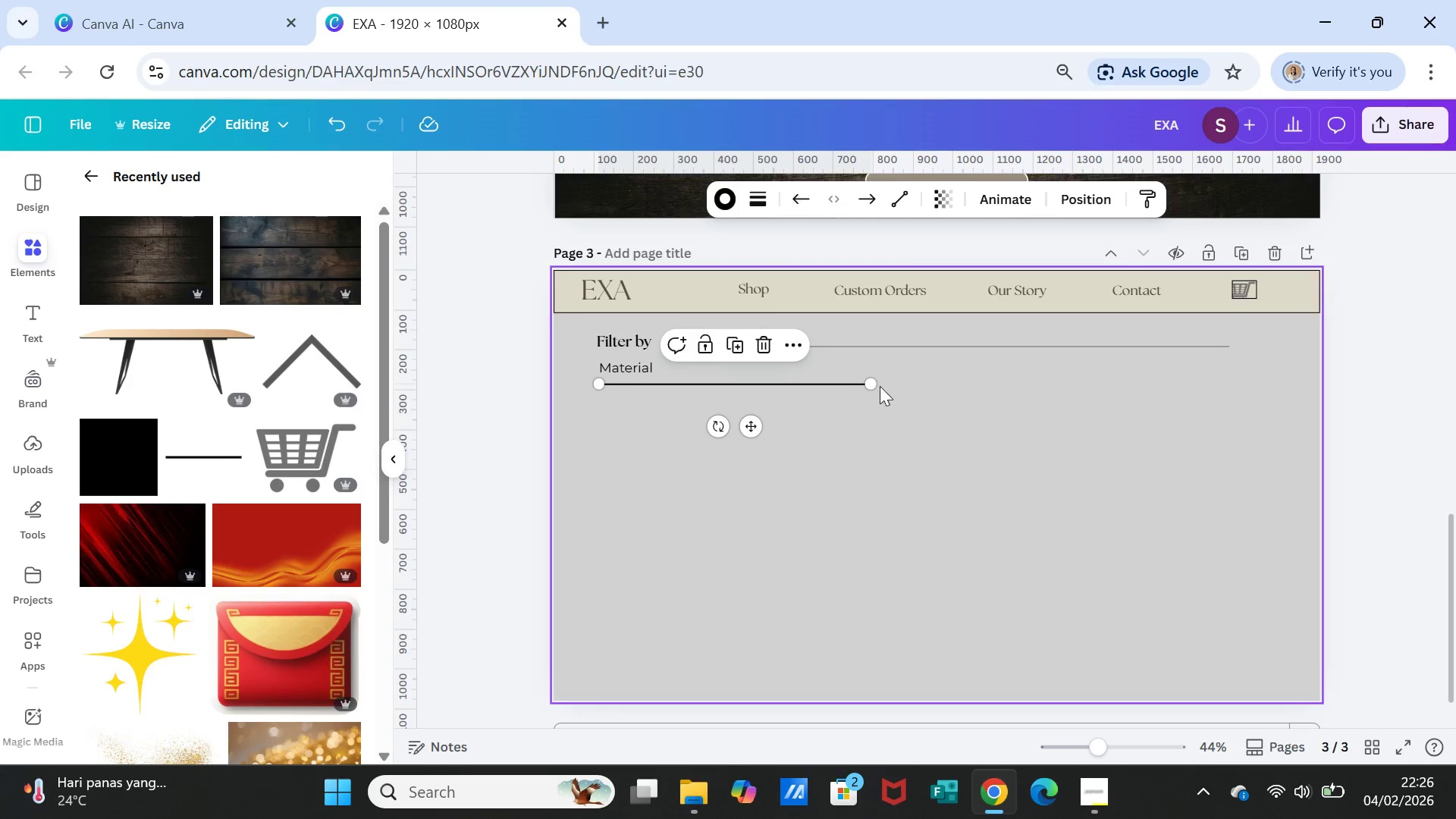 
left_click_drag(start_coordinate=[872, 384], to_coordinate=[699, 383])
 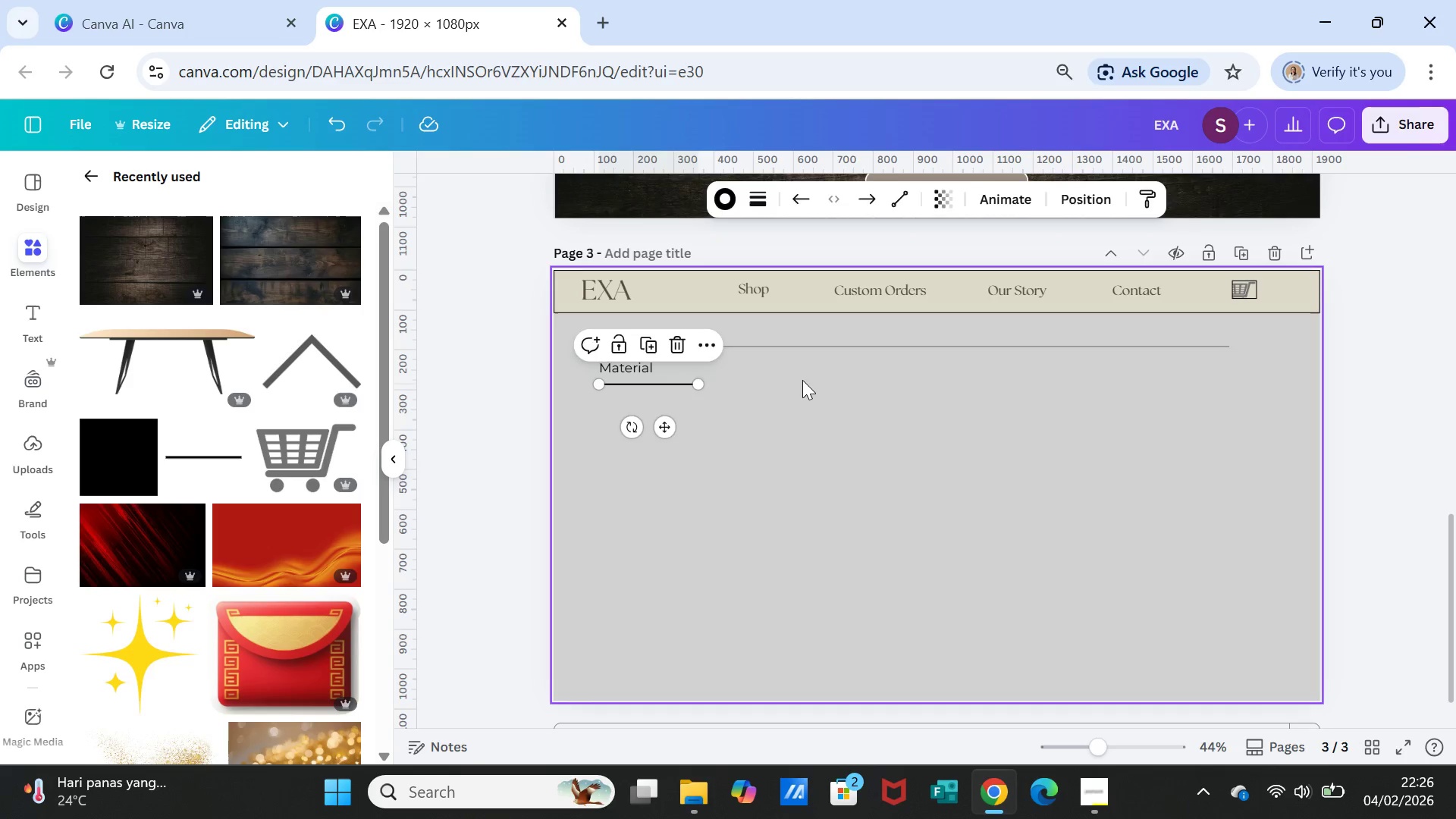 
left_click([802, 380])
 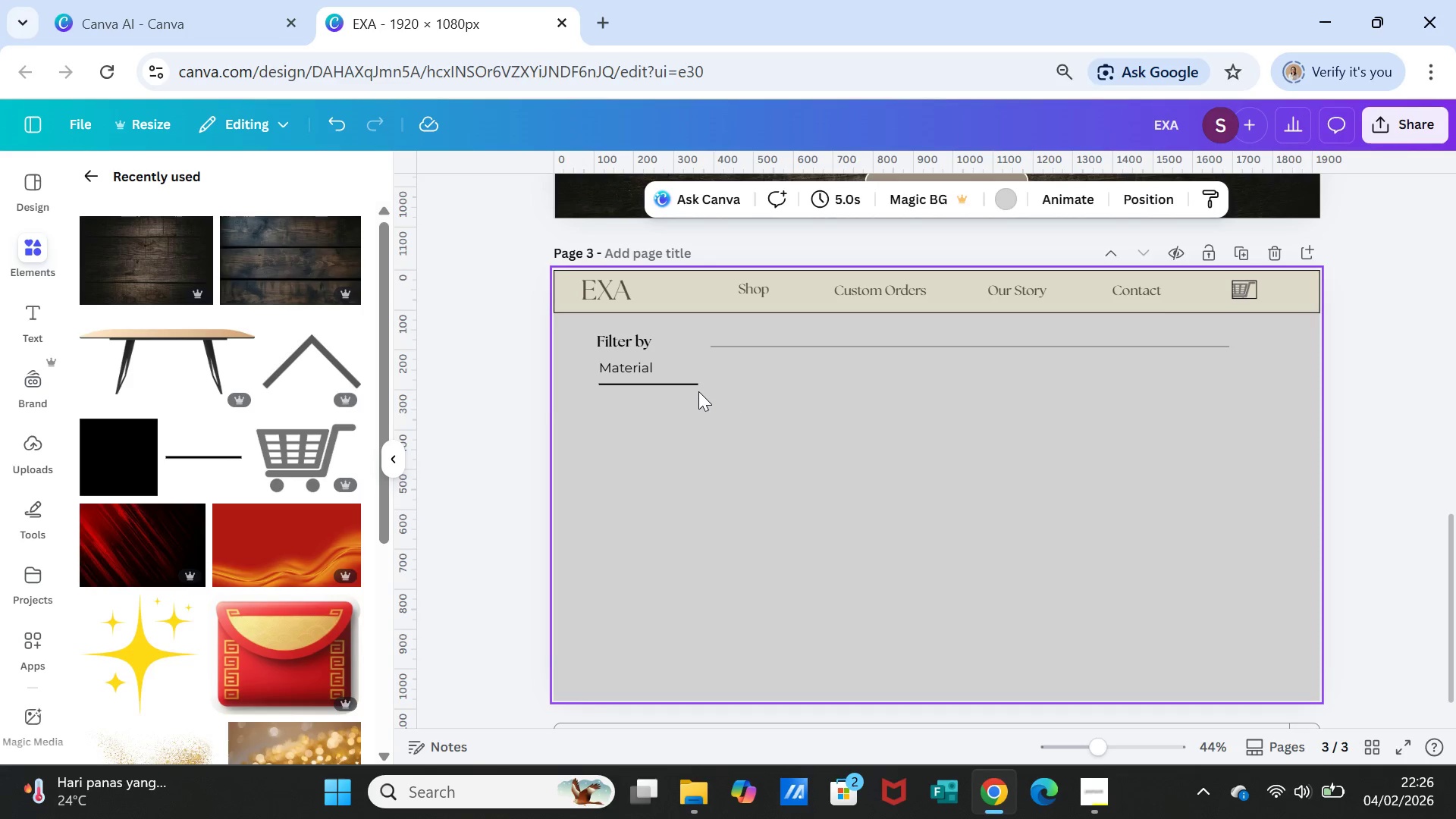 
left_click([695, 387])
 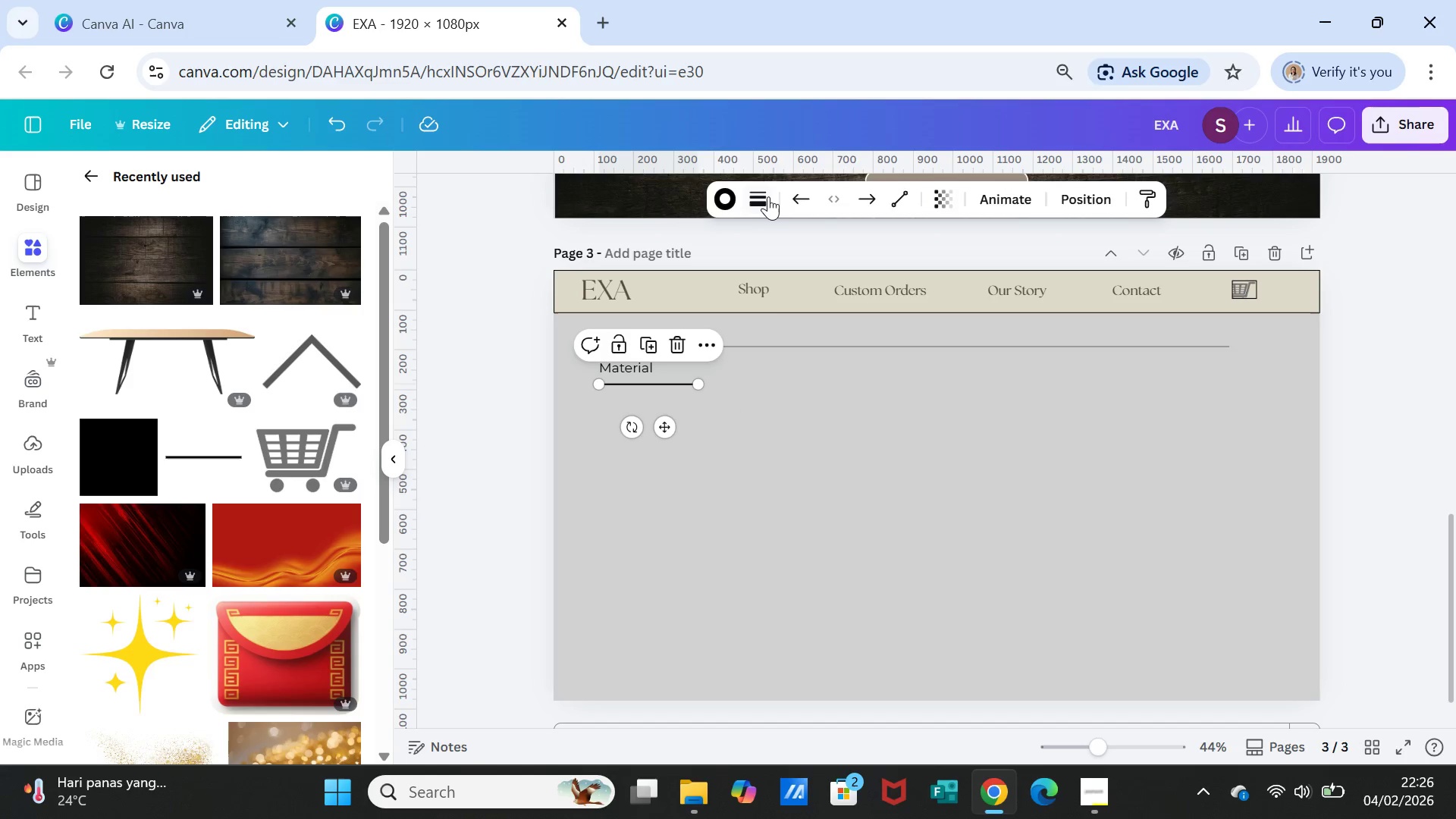 
left_click([760, 196])
 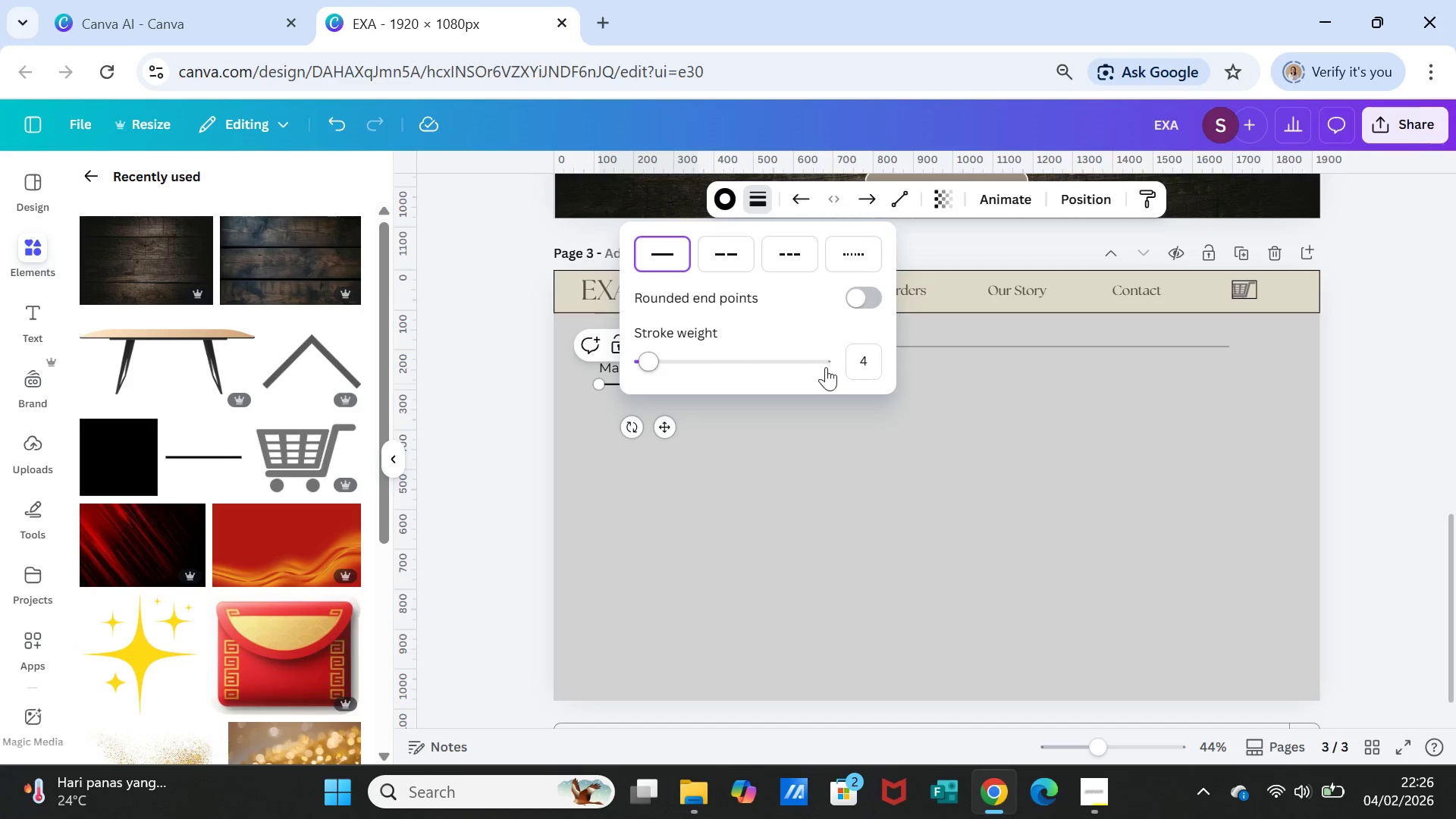 
left_click([866, 359])
 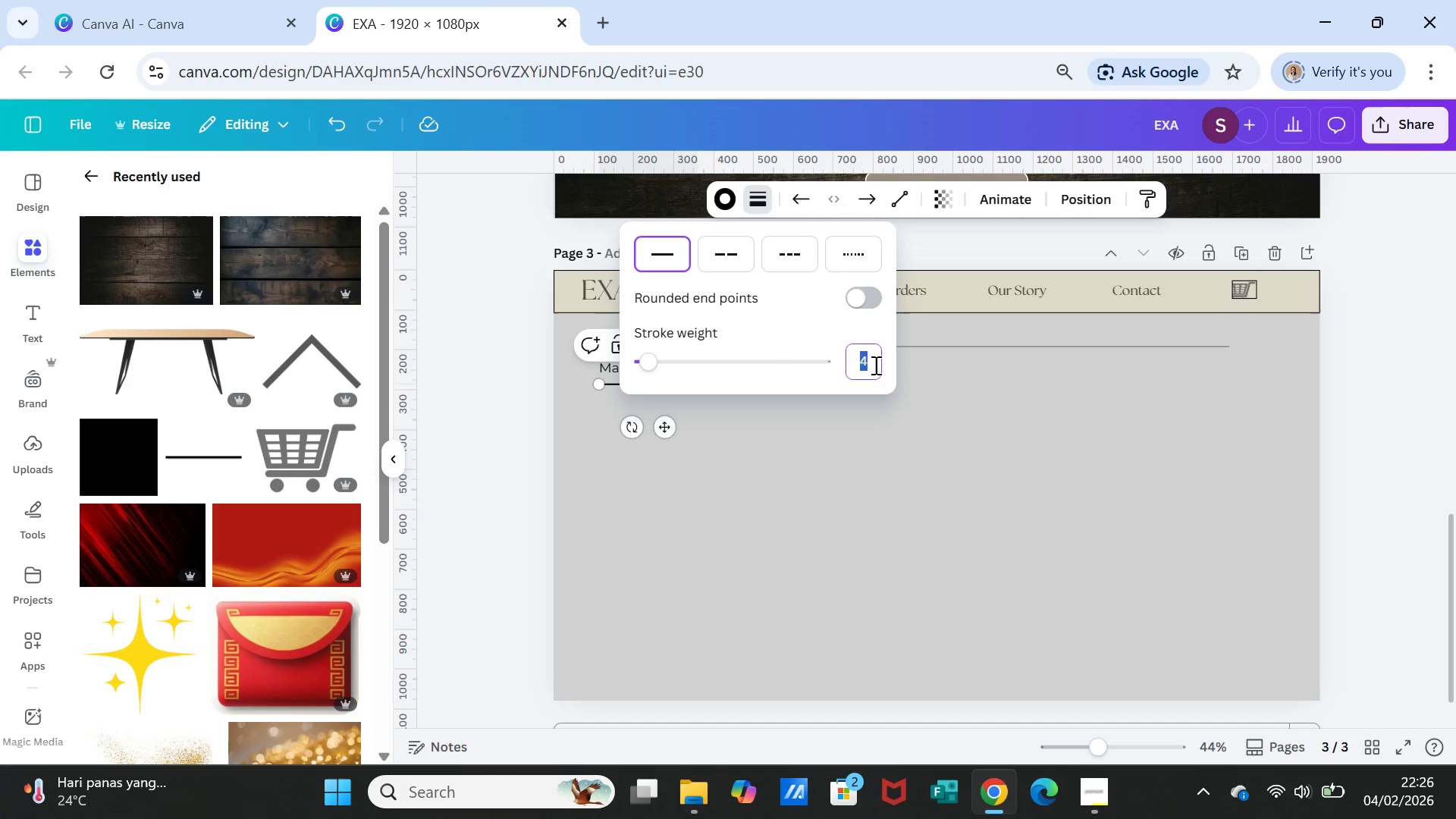 
key(1)
 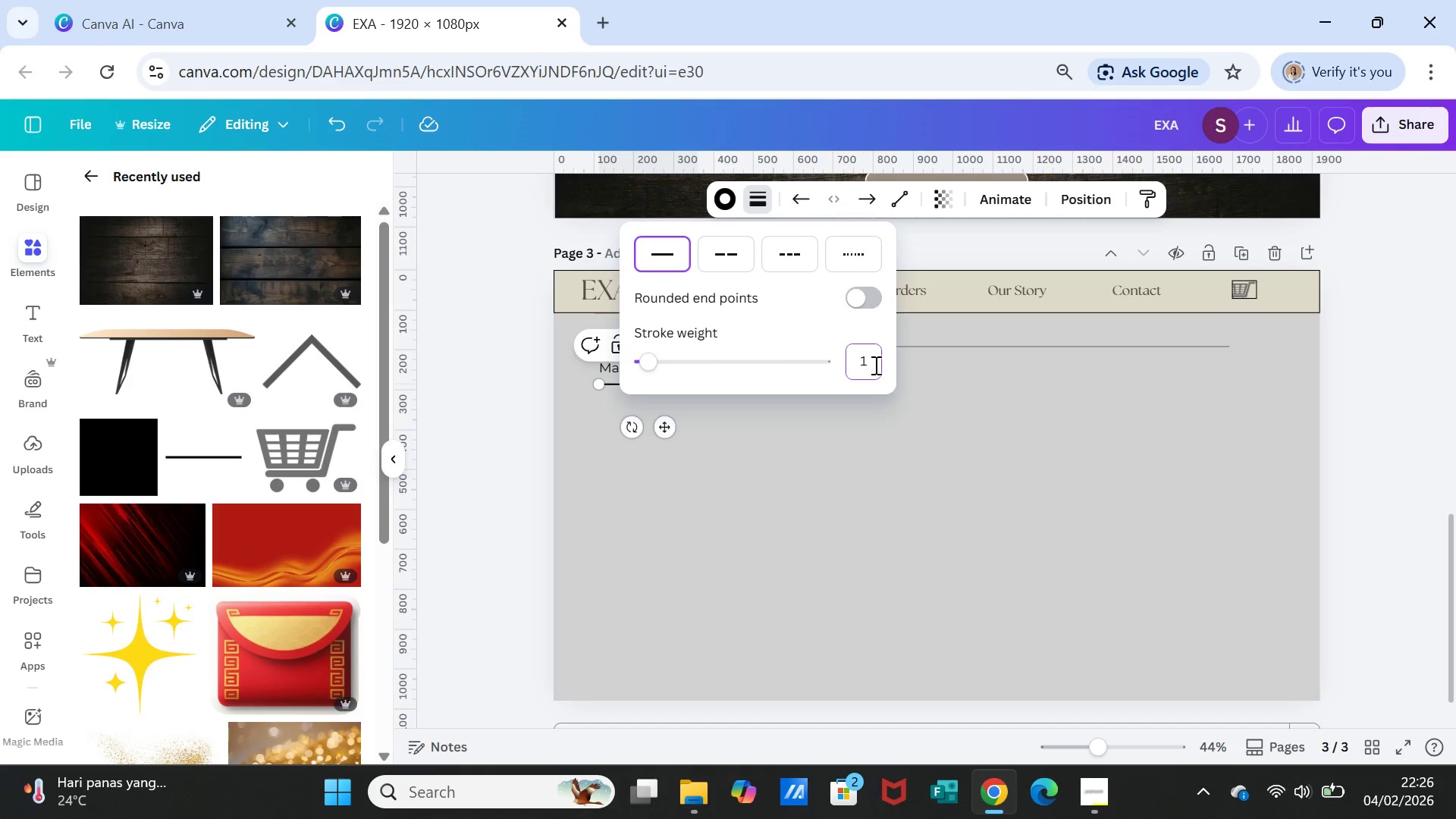 
key(Enter)
 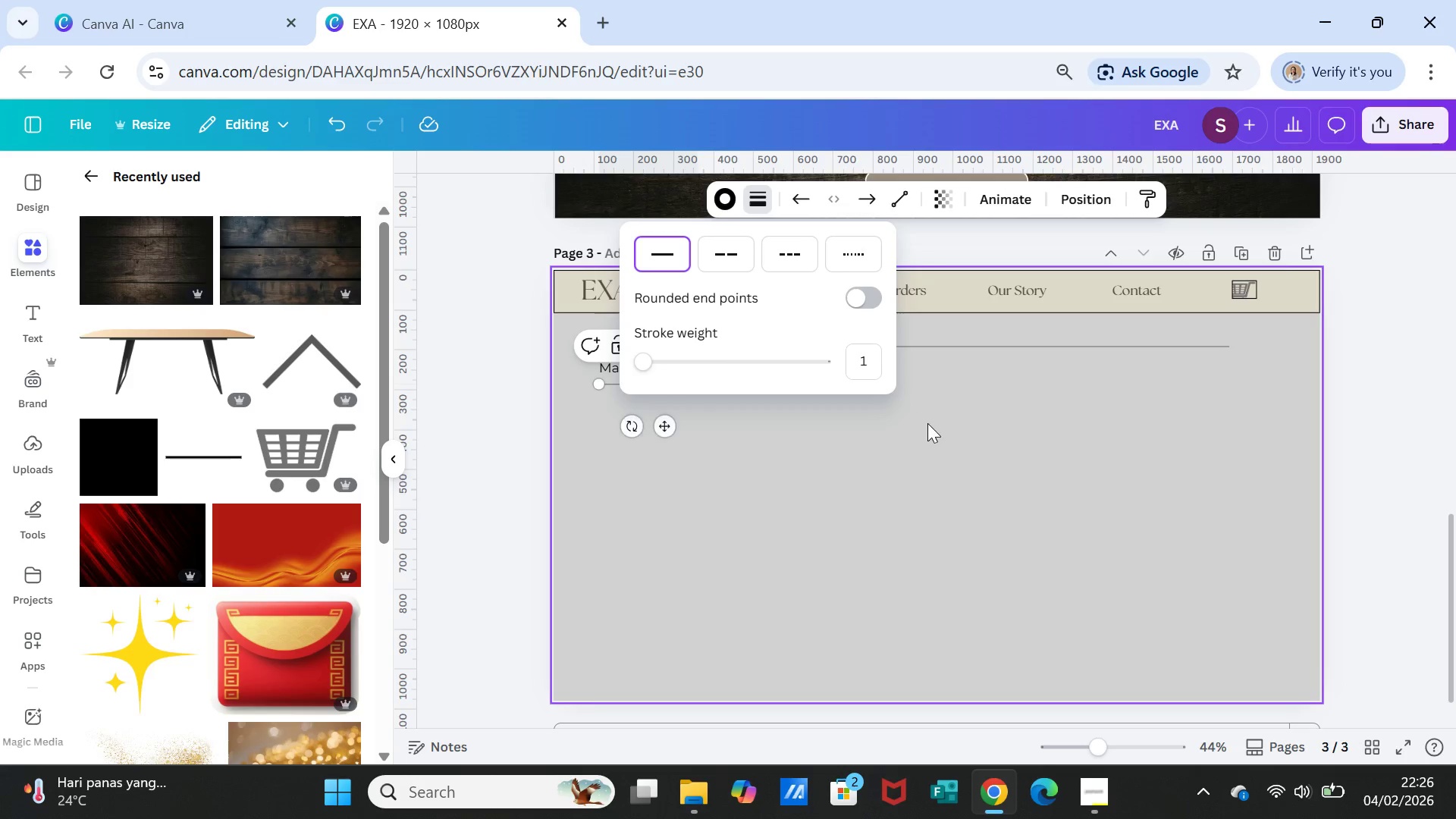 
left_click([927, 423])
 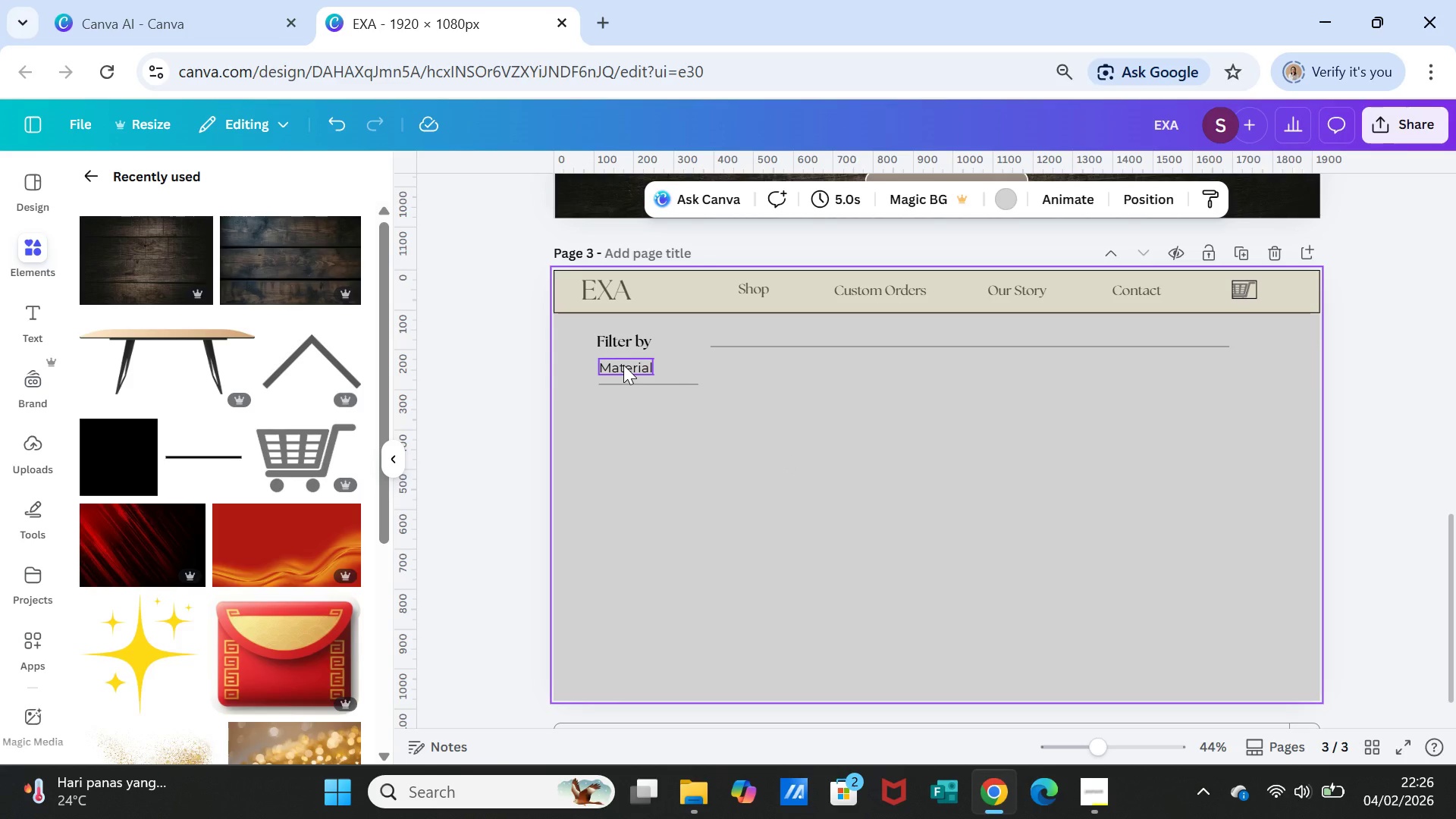 
wait(6.12)
 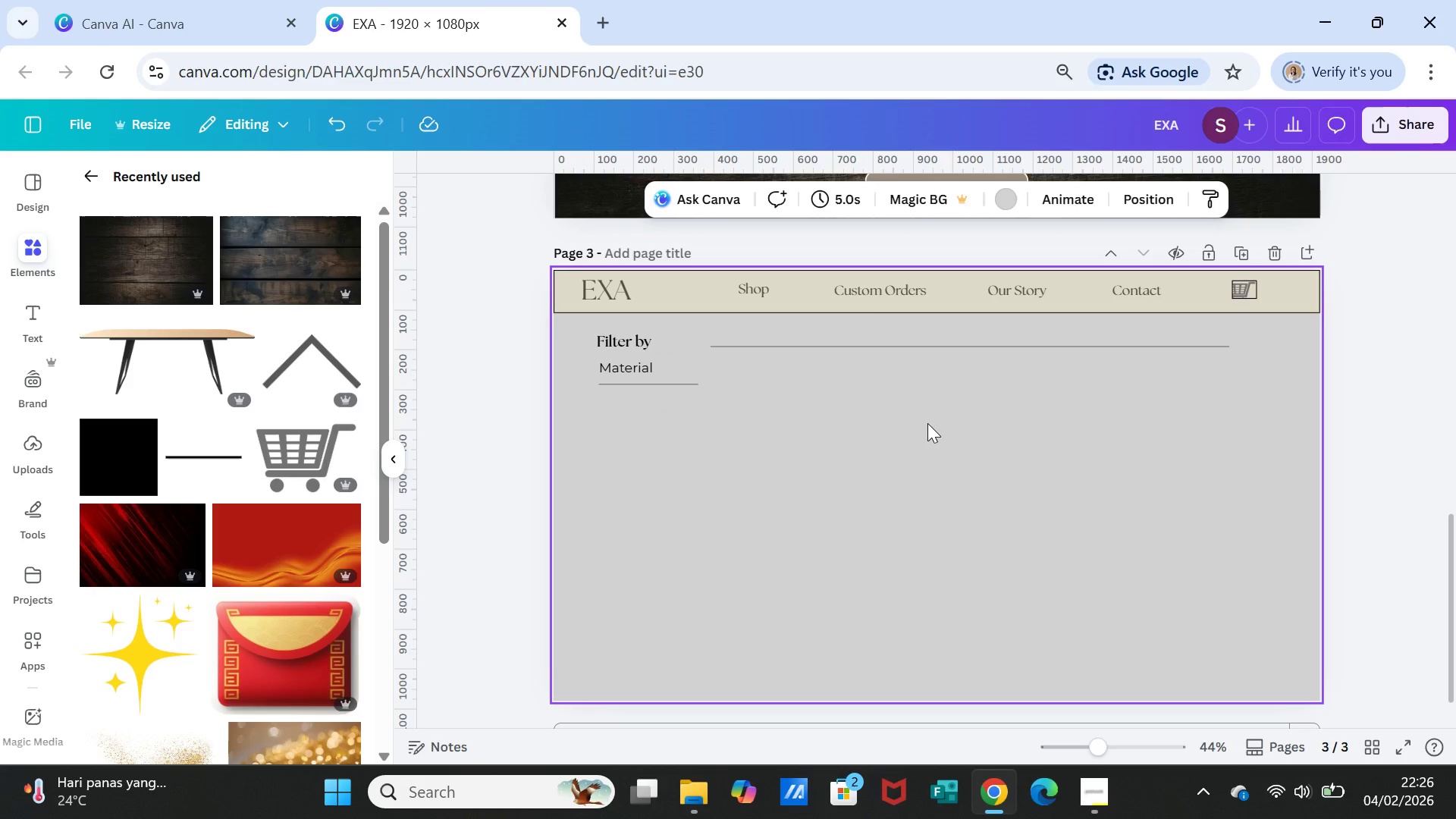 
left_click([623, 365])
 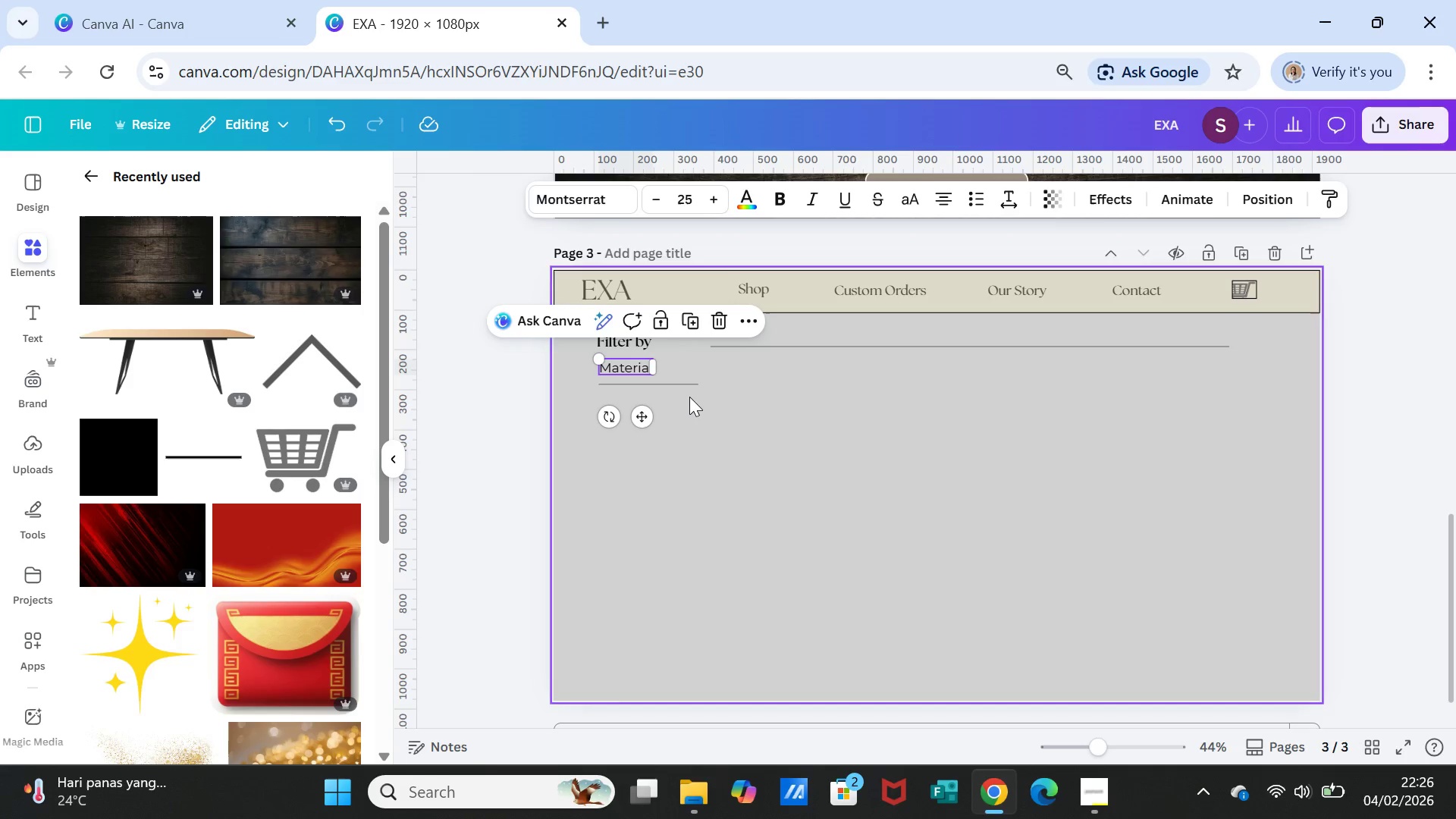 
hold_key(key=ShiftLeft, duration=1.8)
left_click([640, 382])
 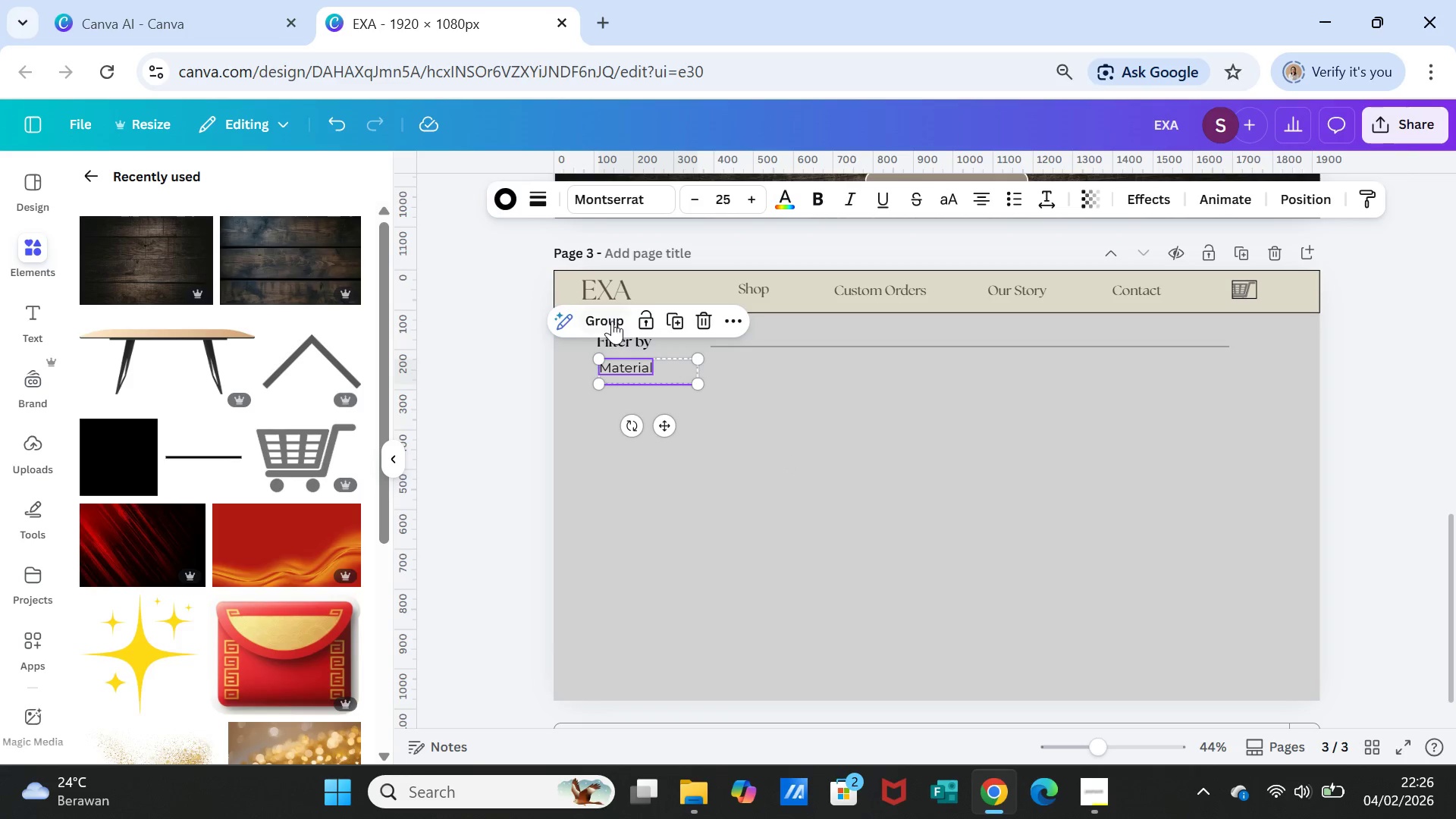 
left_click([612, 321])
 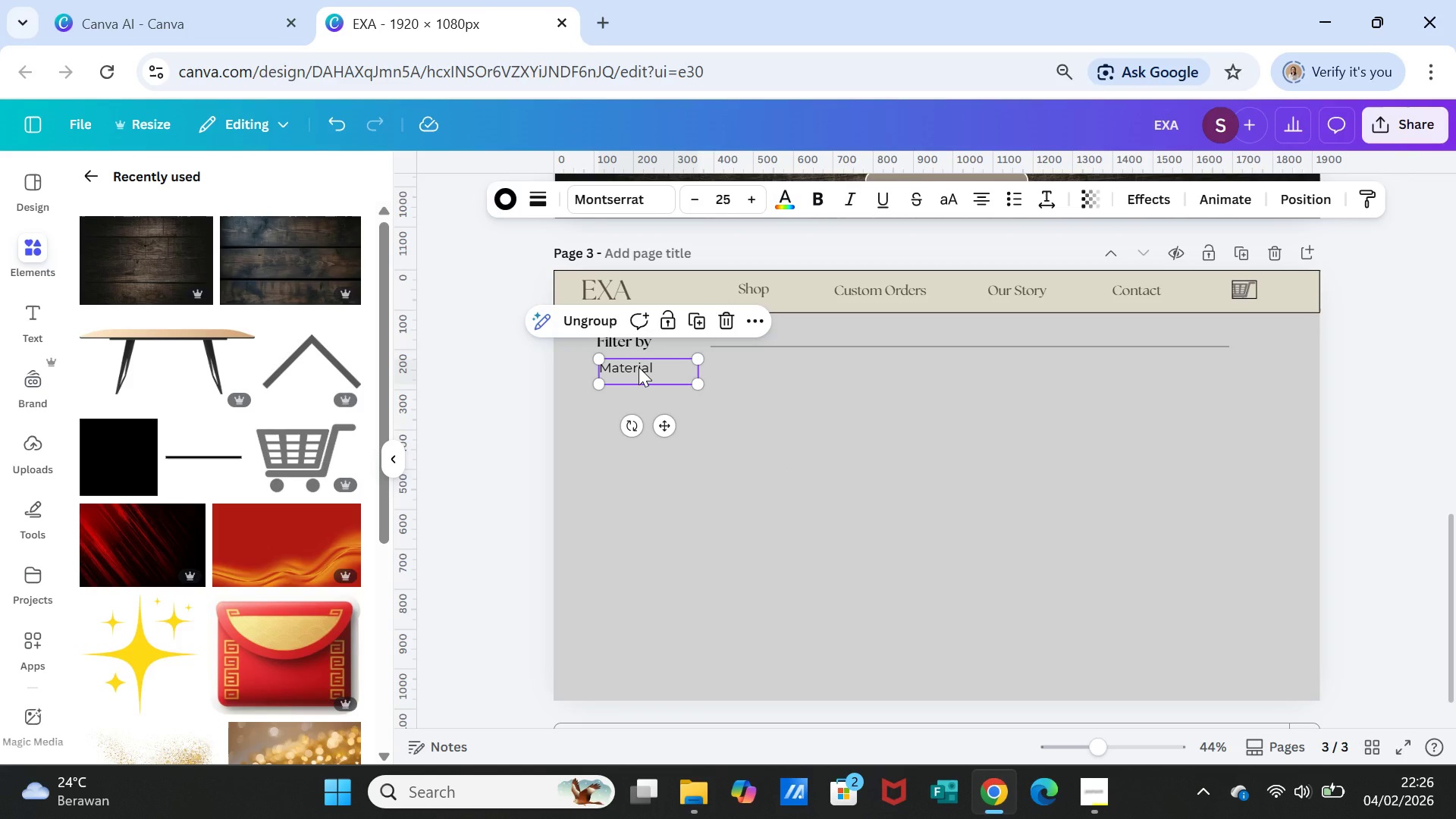 
left_click_drag(start_coordinate=[639, 367], to_coordinate=[636, 378])
 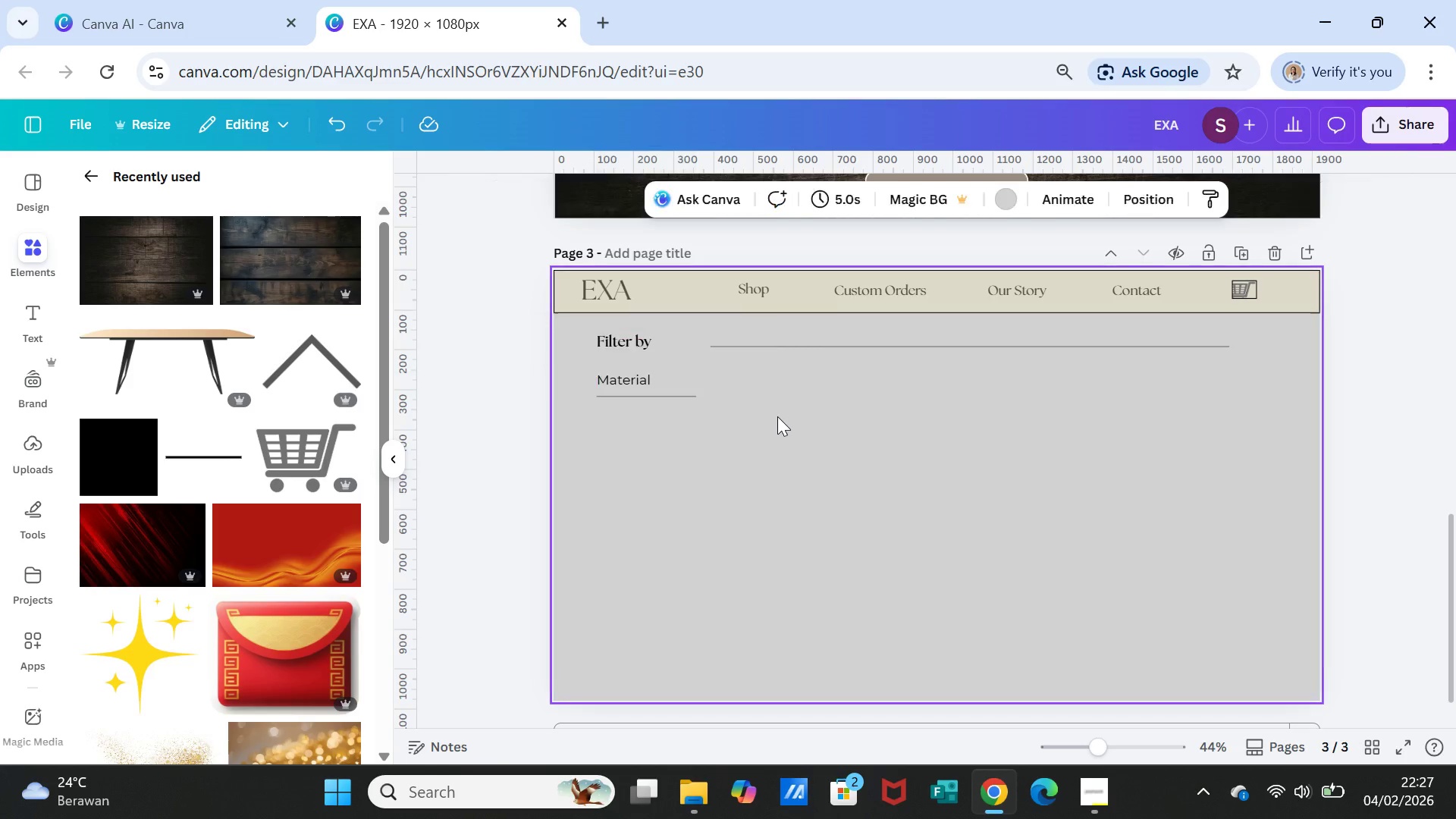 
left_click([777, 415])
 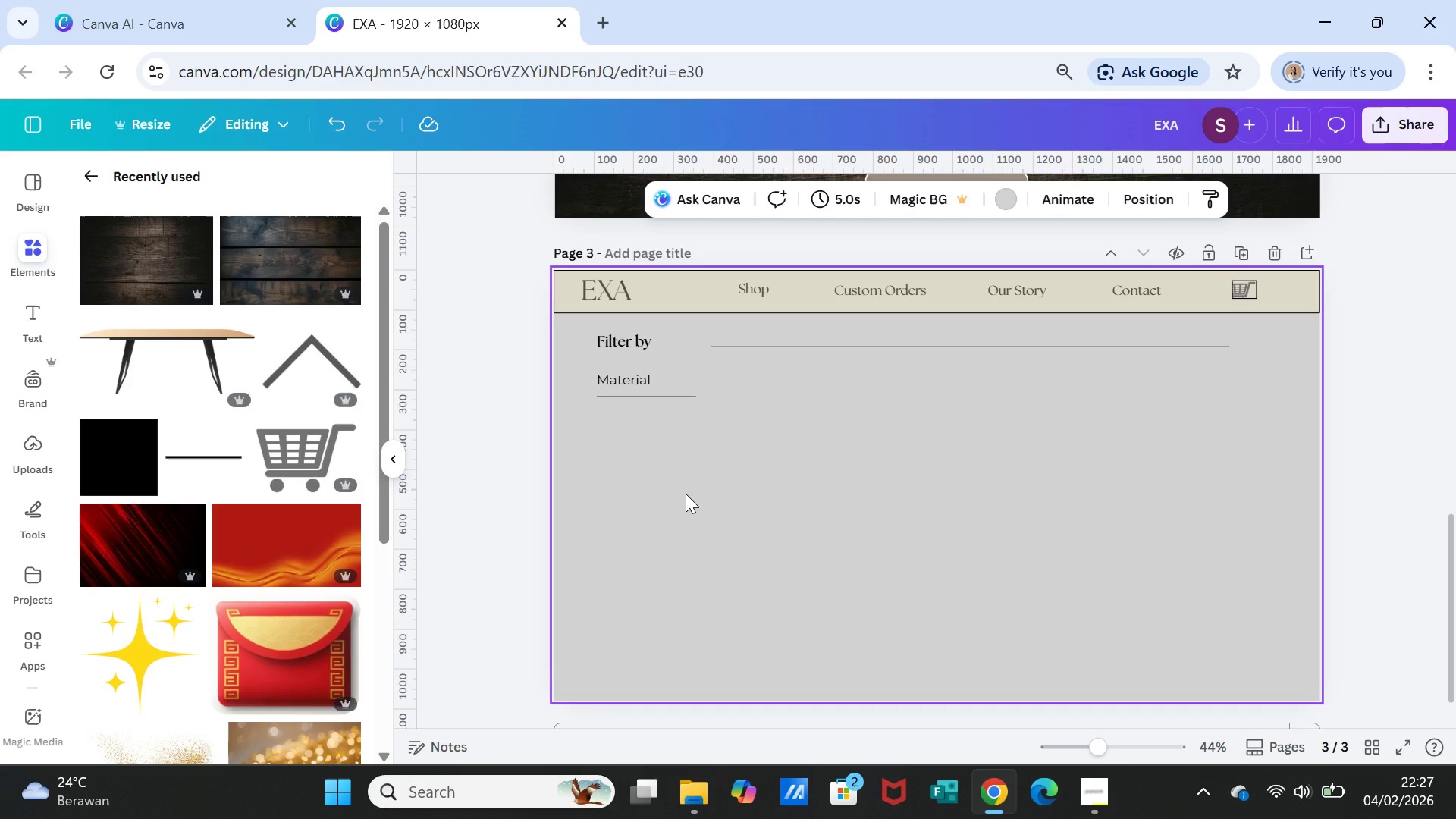 
wait(14.38)
 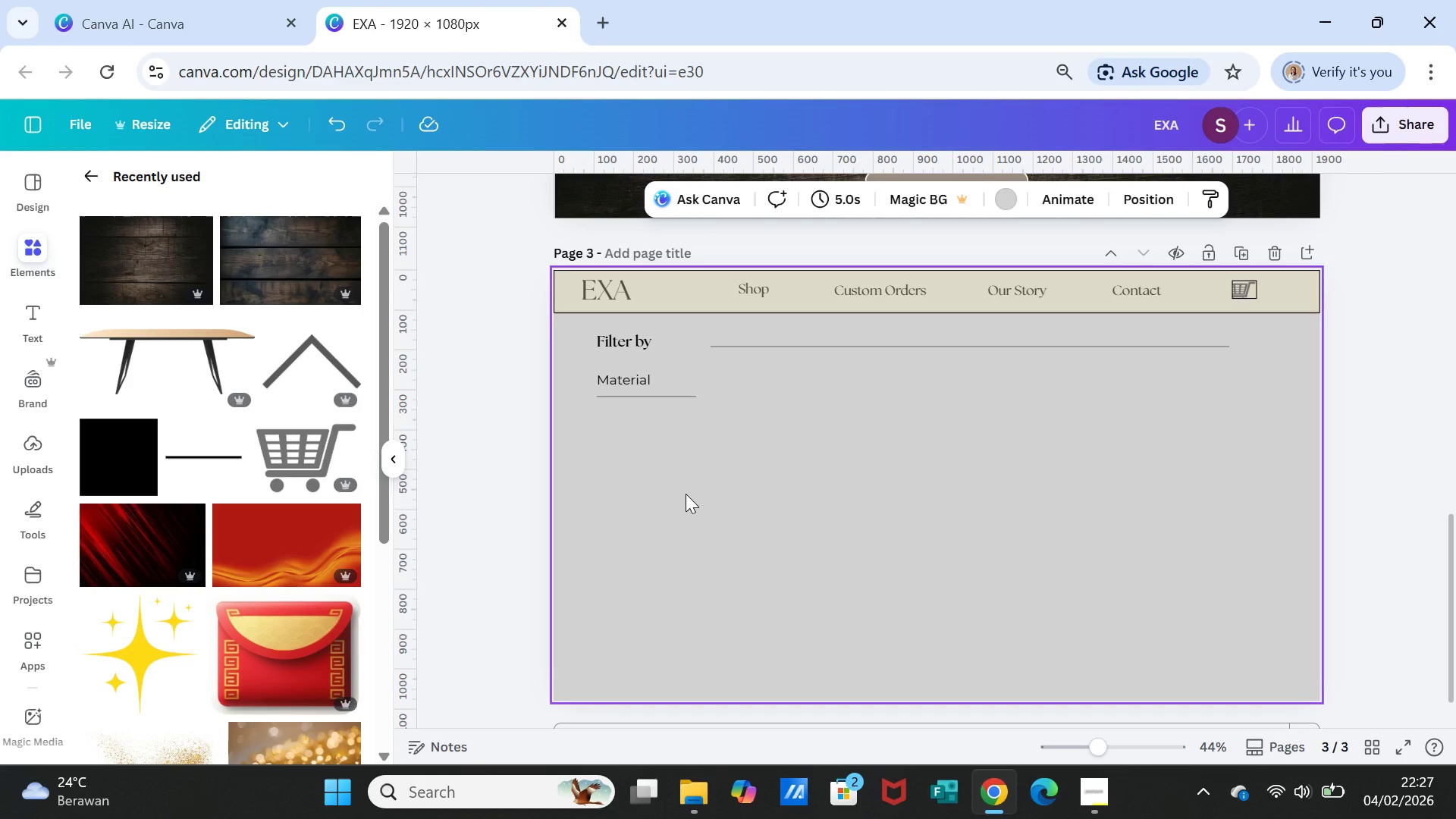 
left_click([39, 242])
 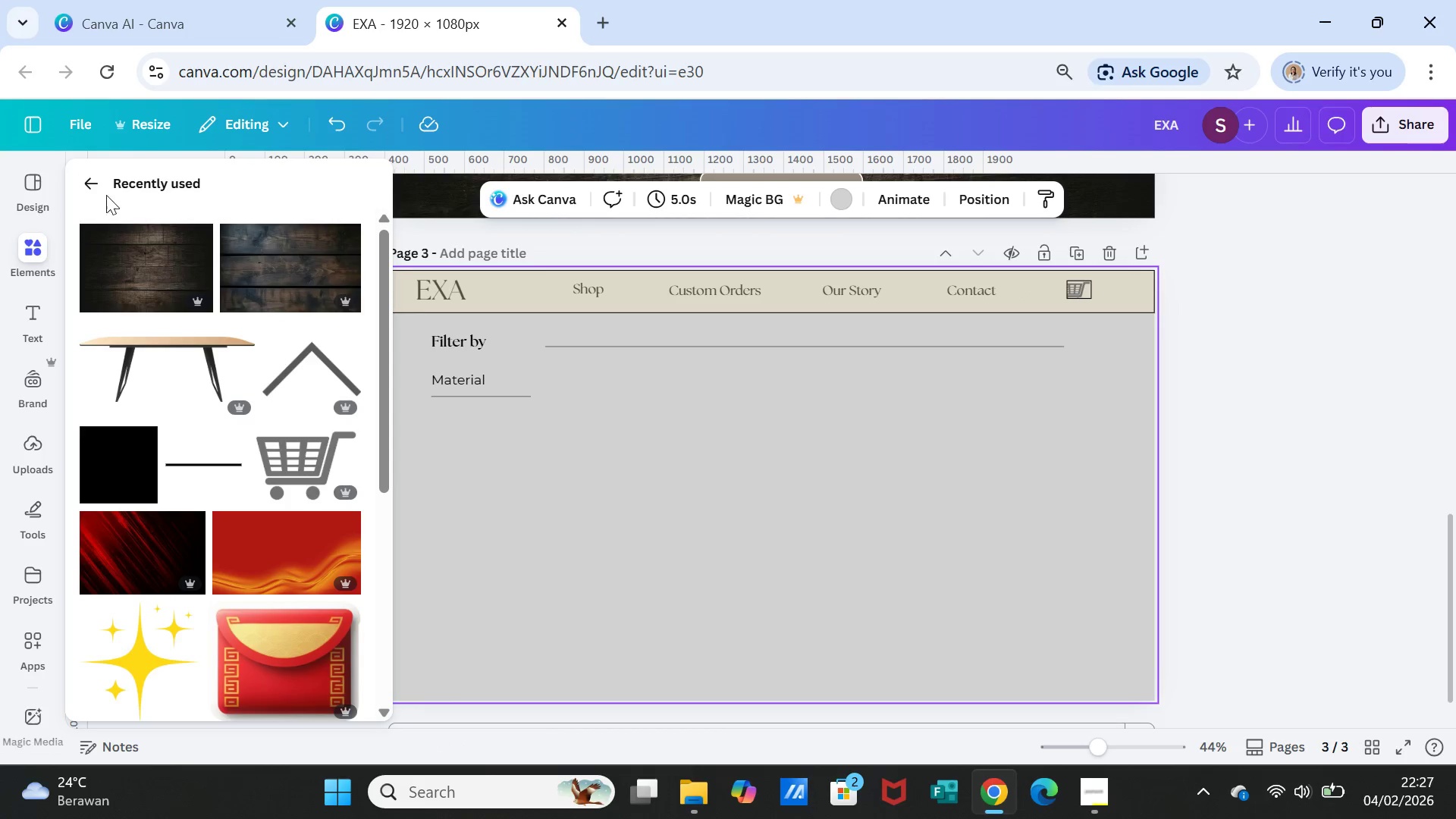 
left_click([92, 185])
 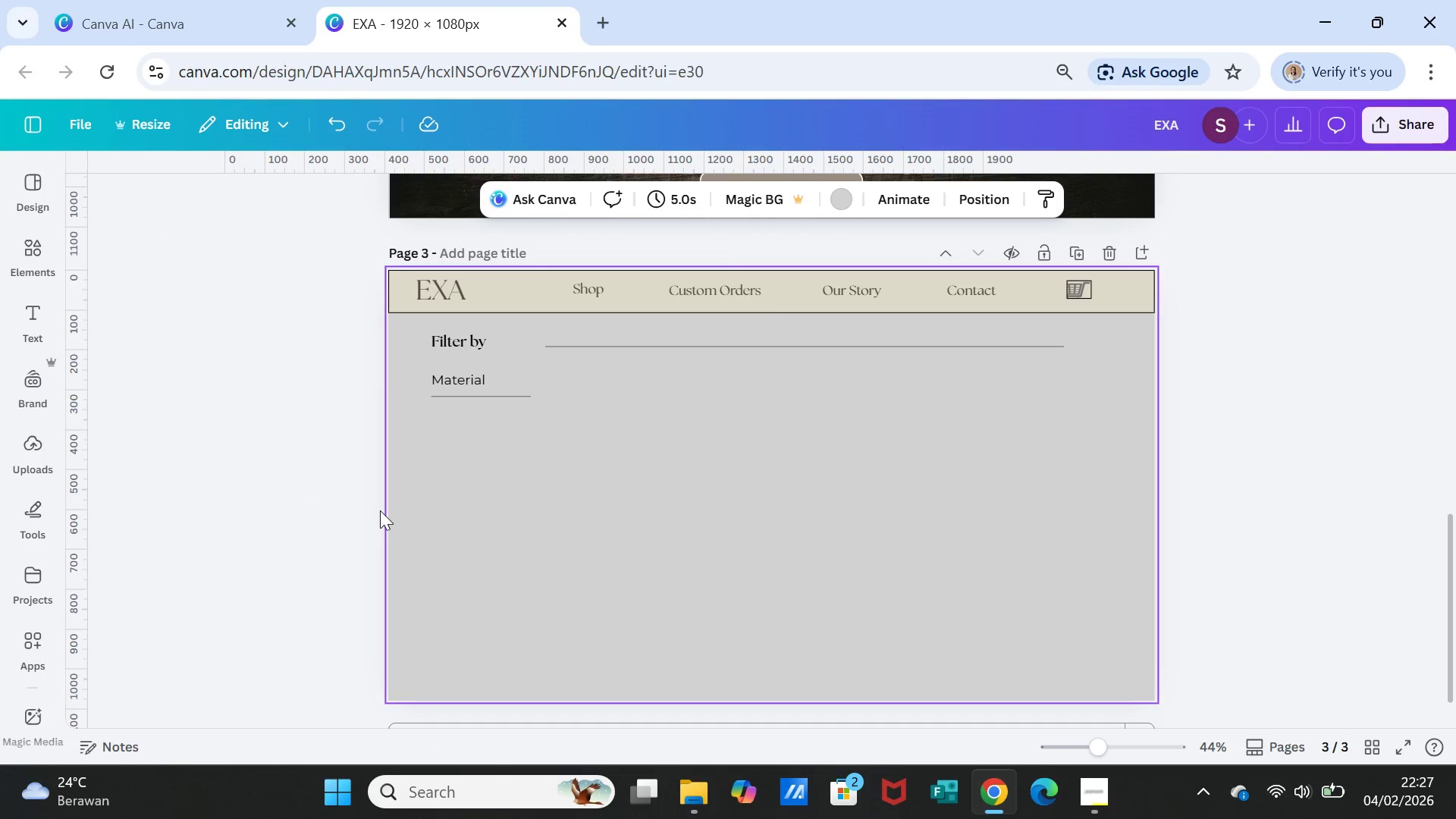 
left_click([36, 243])
 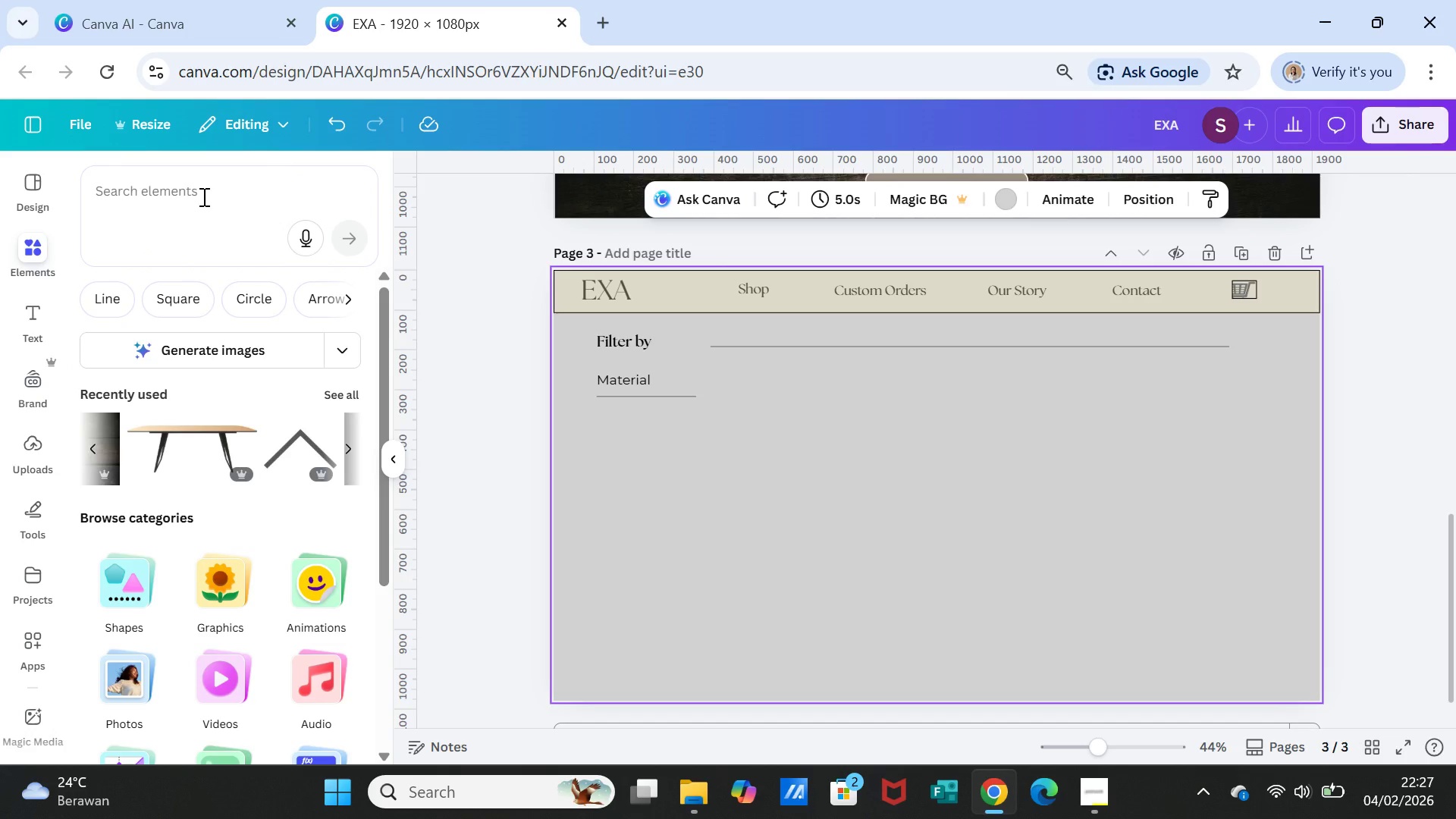 
left_click([202, 196])
 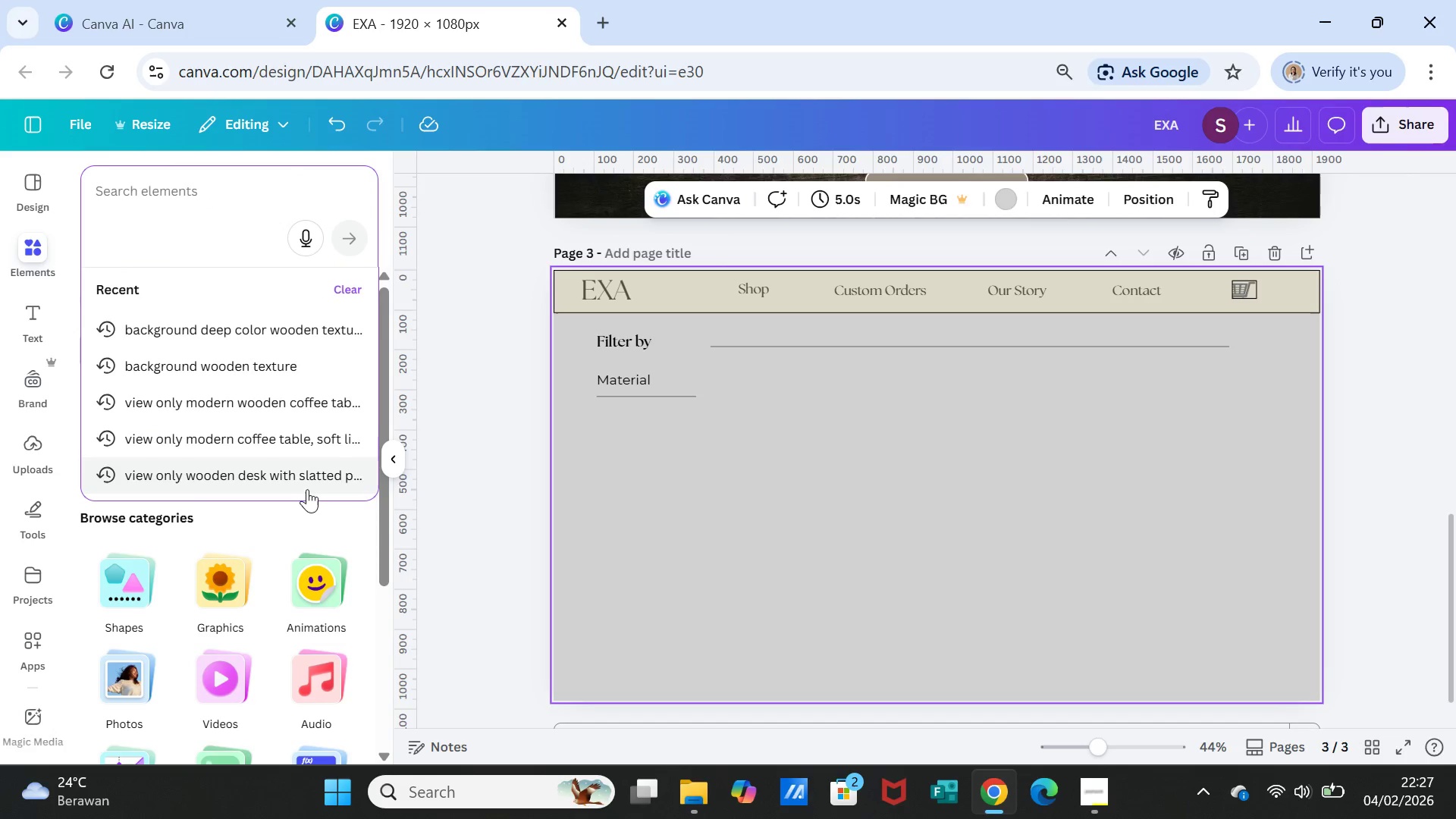 
left_click([441, 428])
 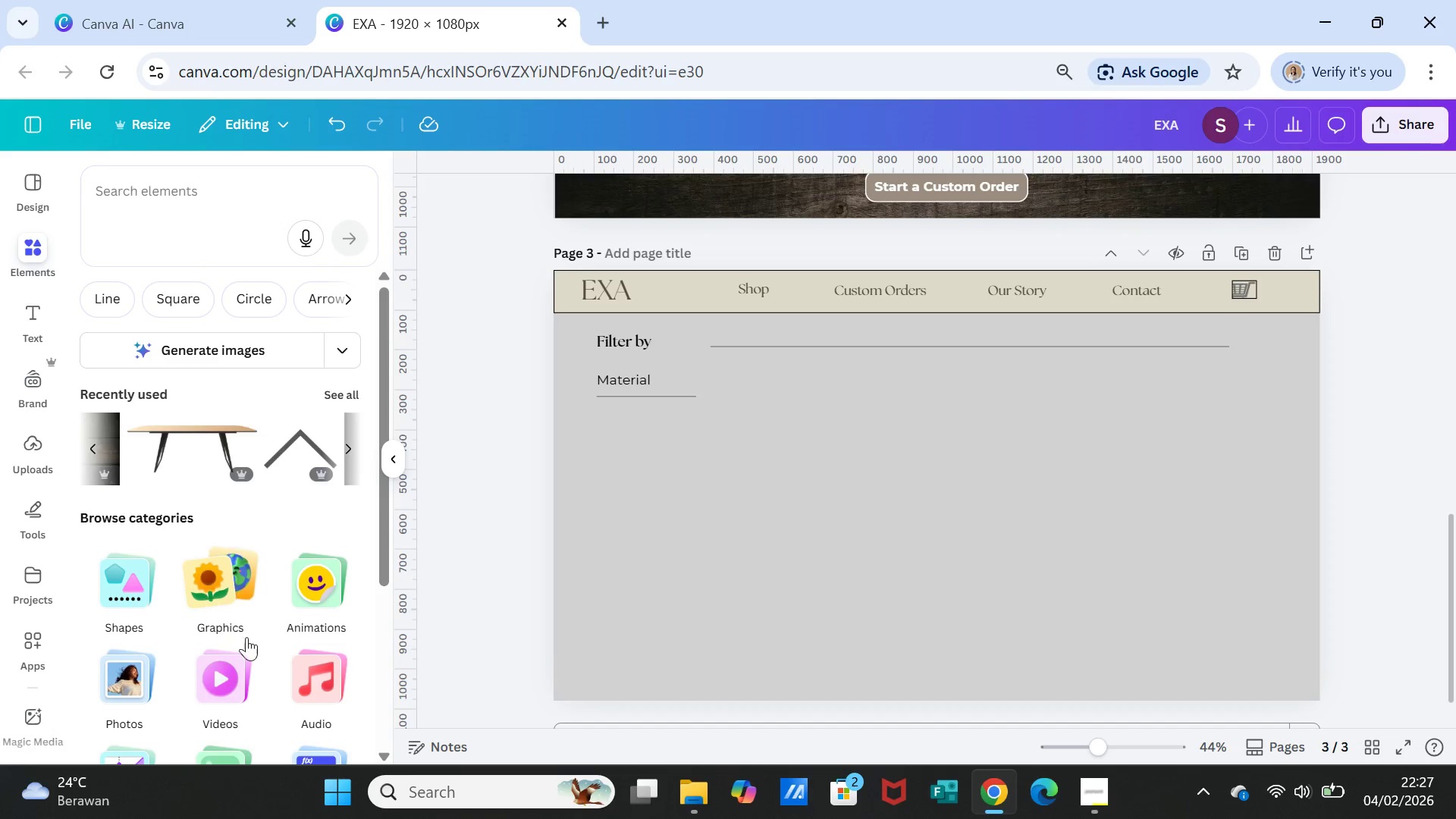 
scroll: coordinate [261, 648], scroll_direction: down, amount: 1.0
 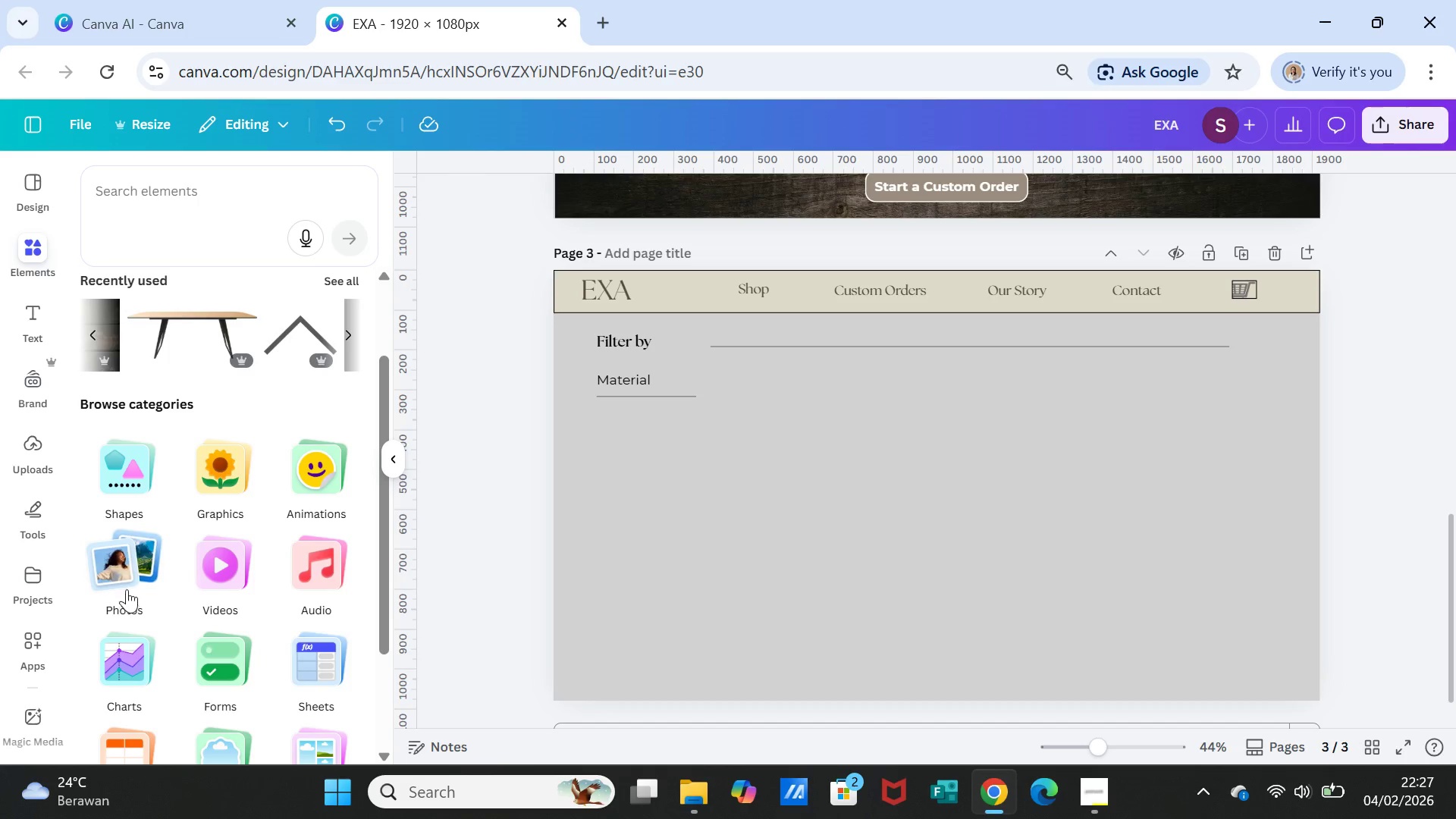 
left_click([124, 570])
 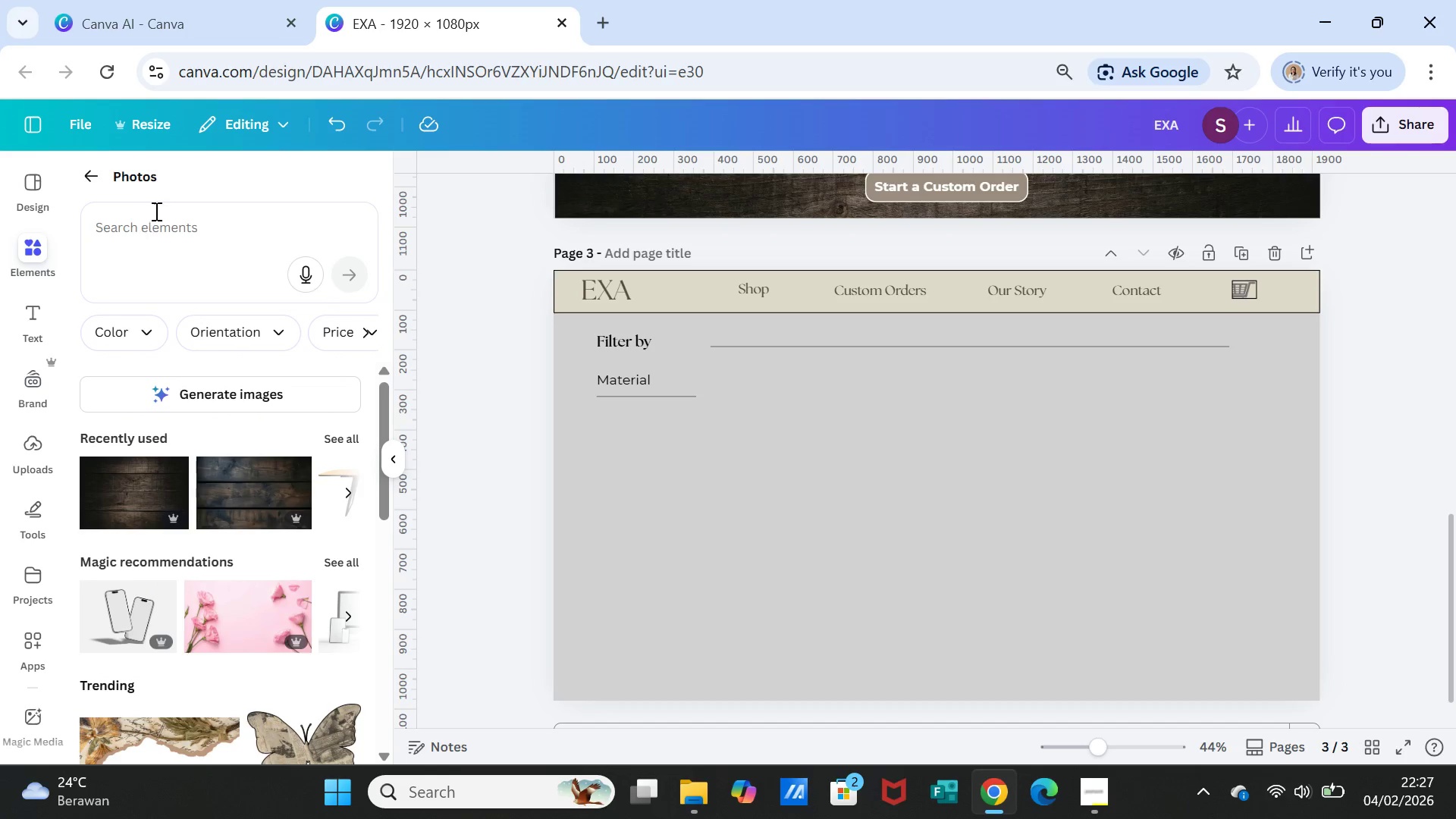 
left_click([93, 172])
 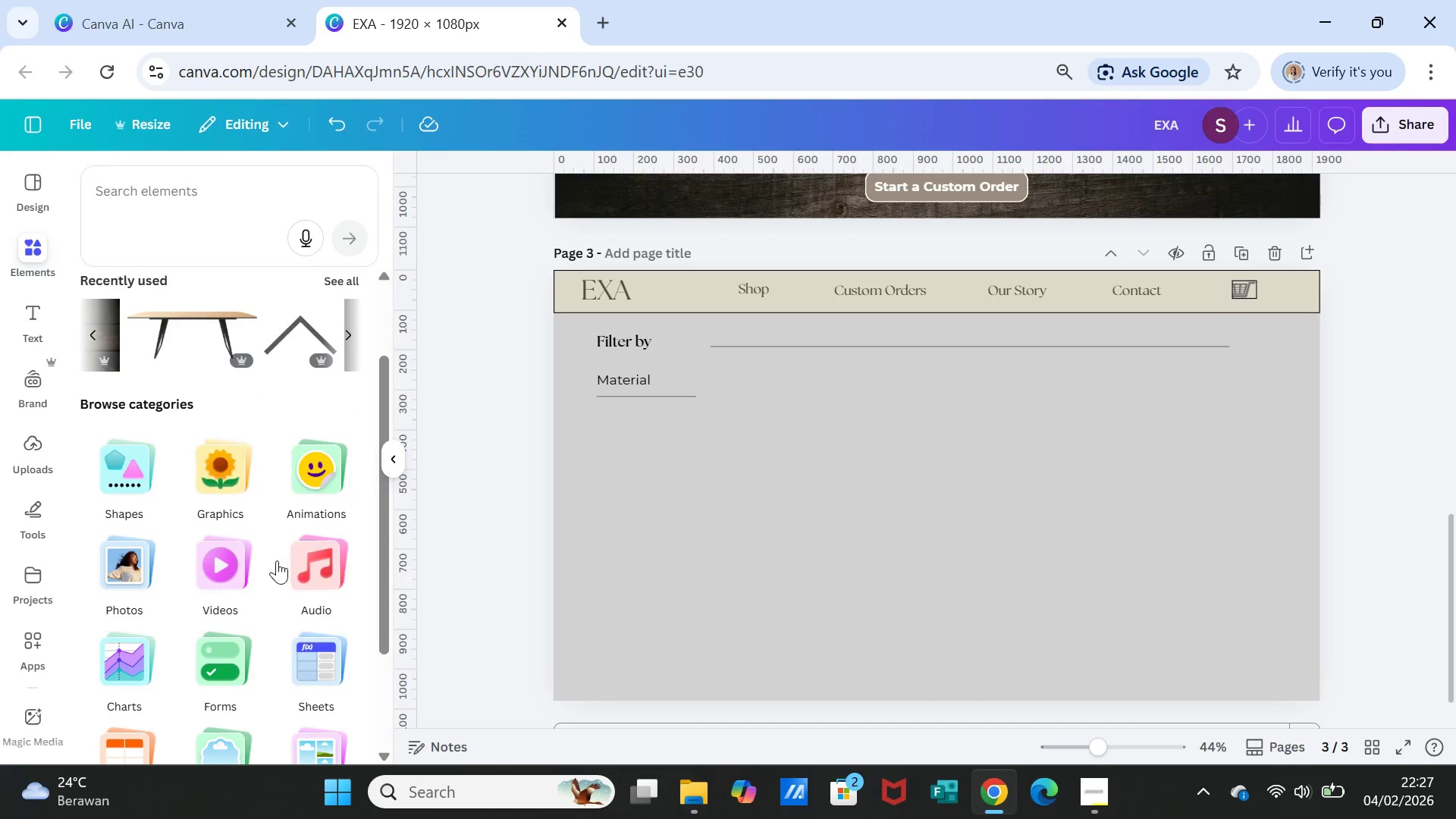 
scroll: coordinate [282, 570], scroll_direction: down, amount: 1.0
 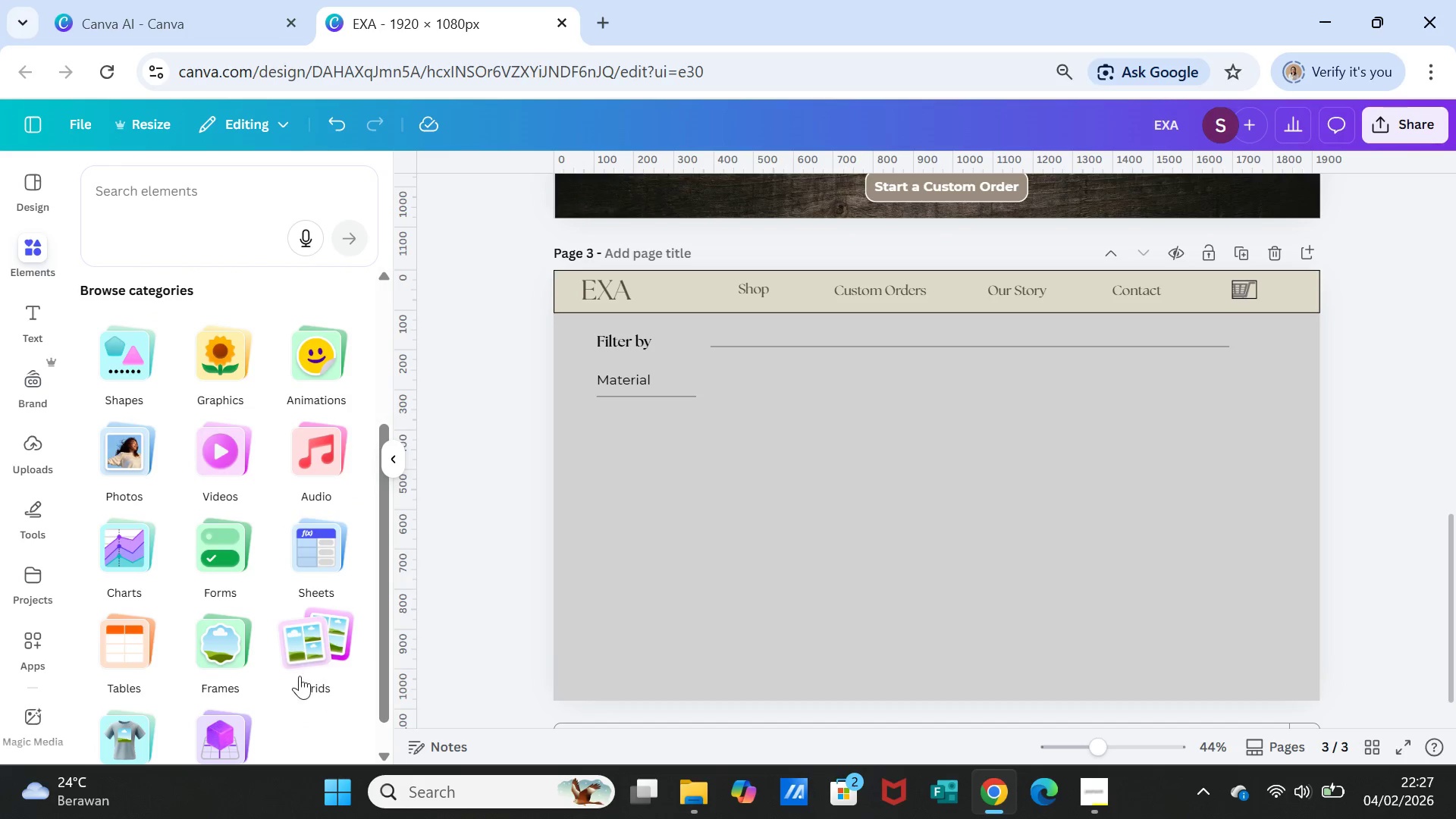 
left_click([234, 651])
 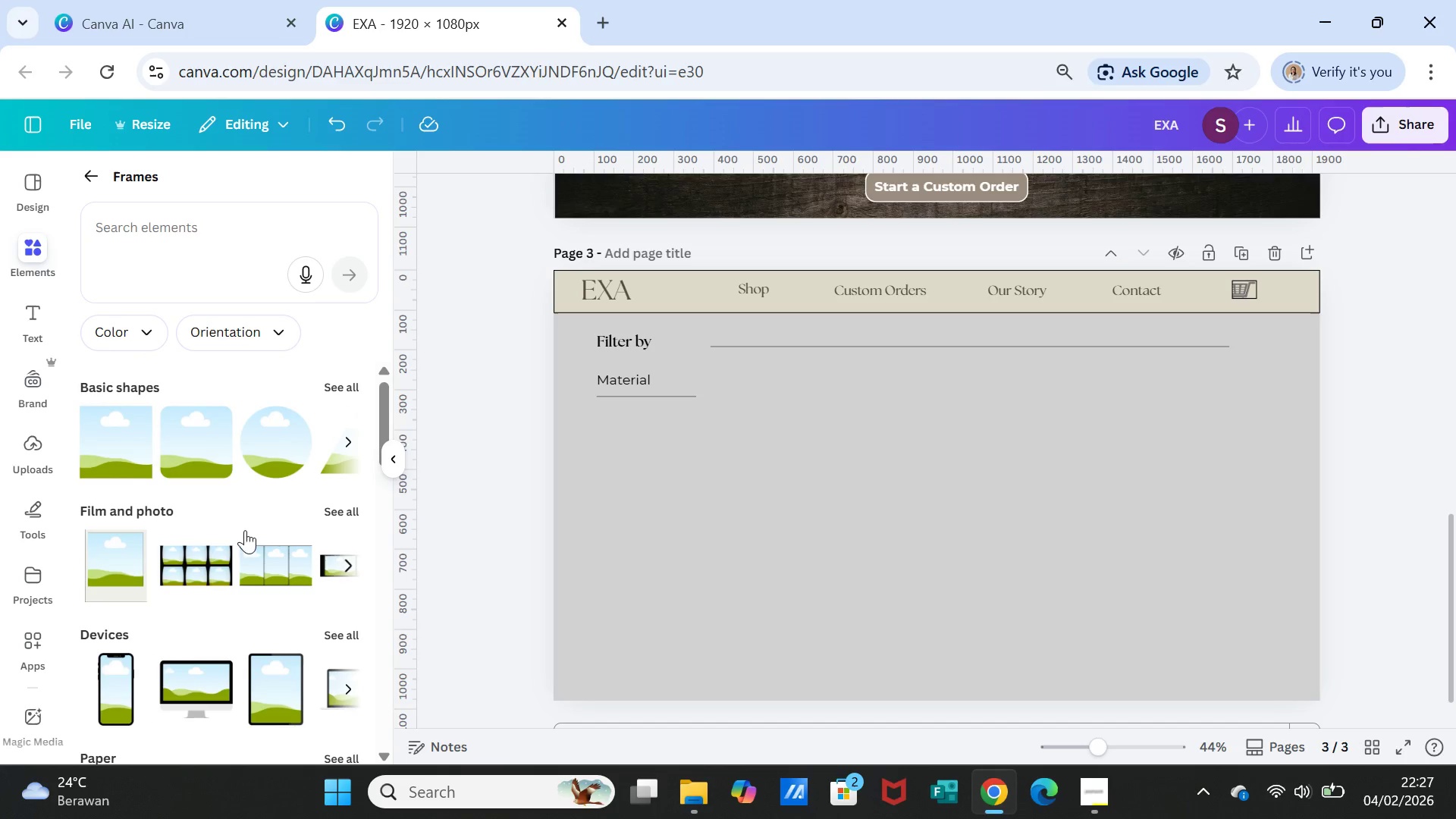 
left_click([132, 441])
 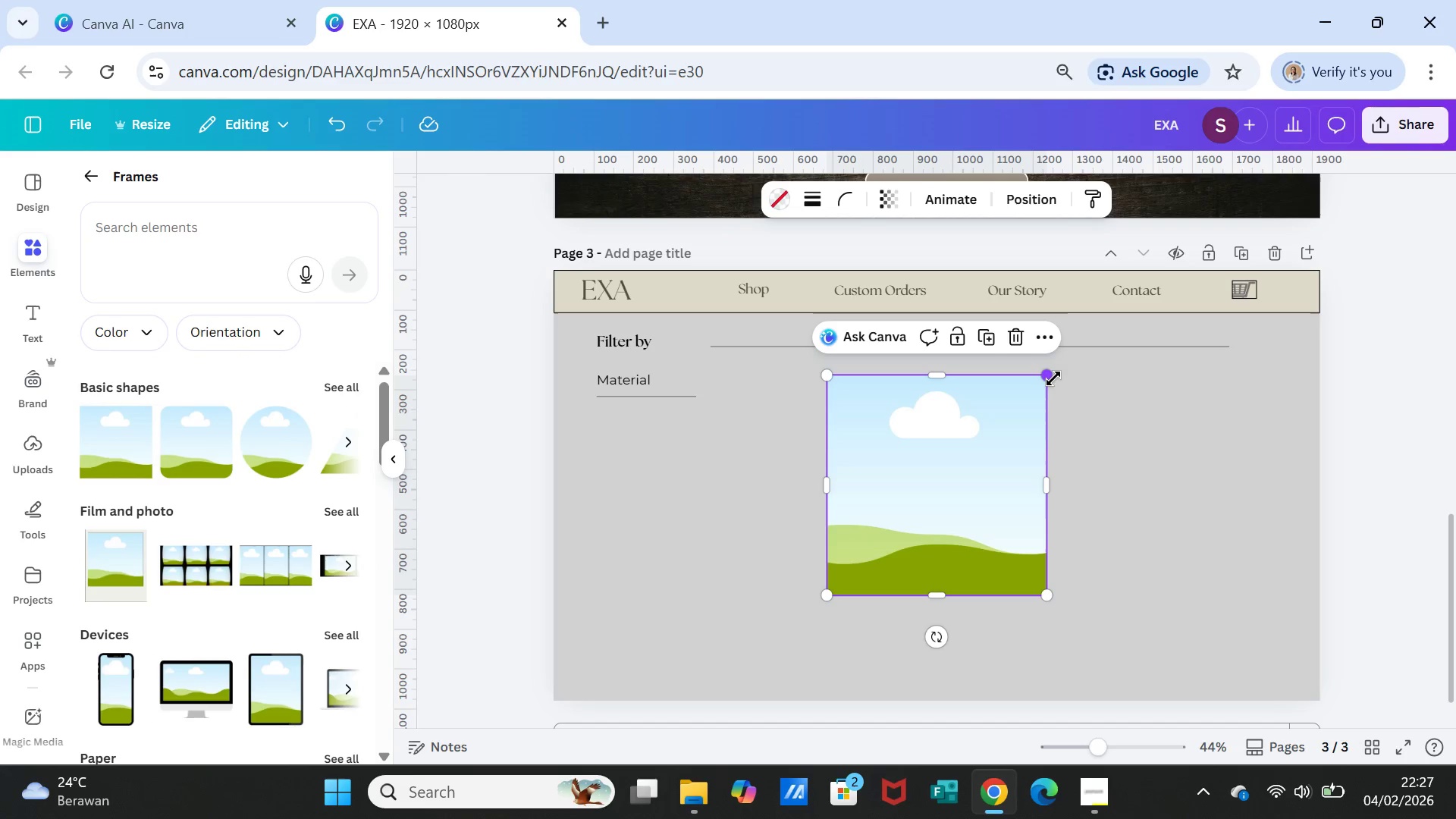 
left_click_drag(start_coordinate=[1050, 375], to_coordinate=[910, 492])
 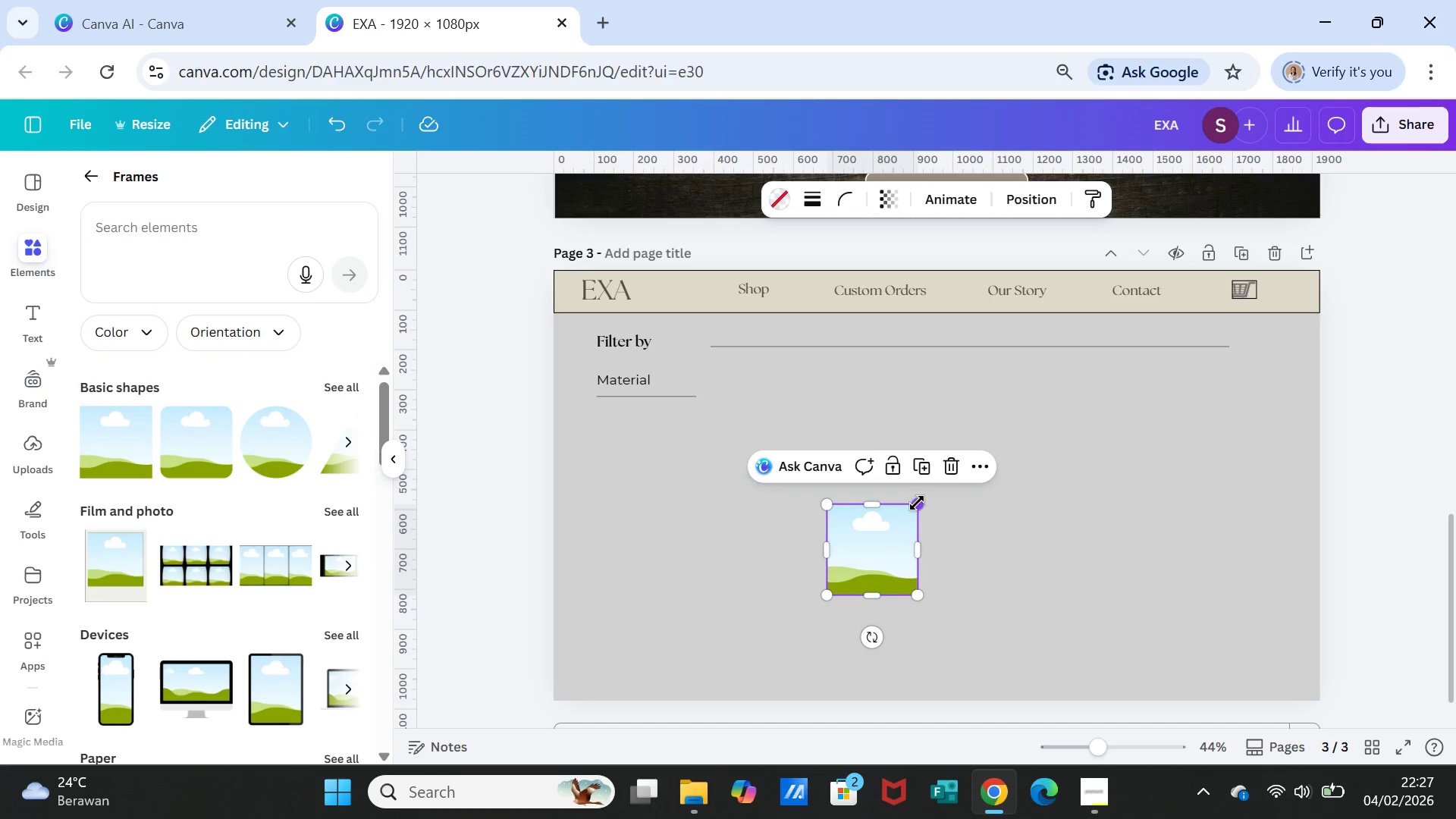 
left_click_drag(start_coordinate=[919, 501], to_coordinate=[952, 491])
 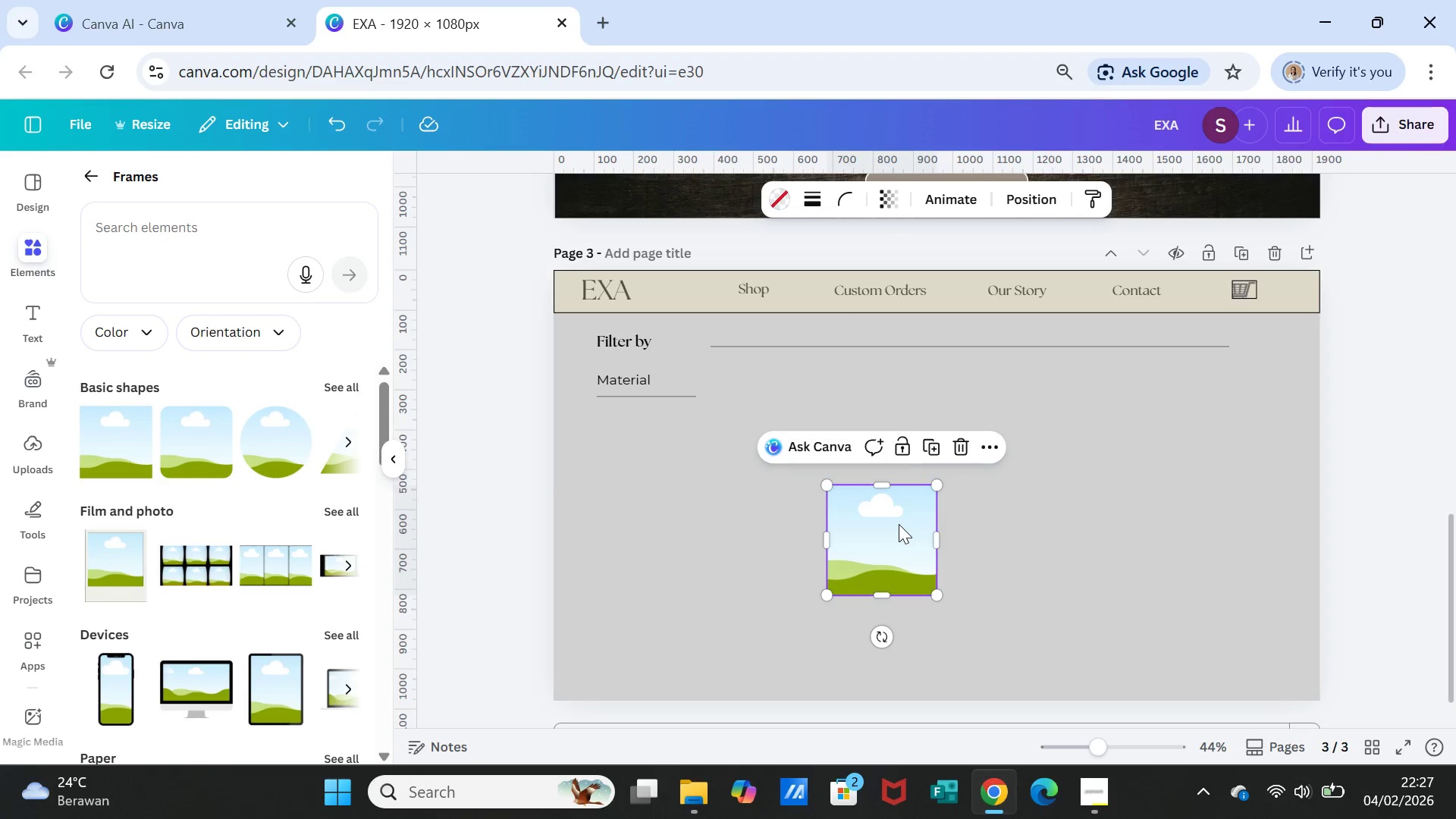 
left_click_drag(start_coordinate=[899, 524], to_coordinate=[797, 403])
 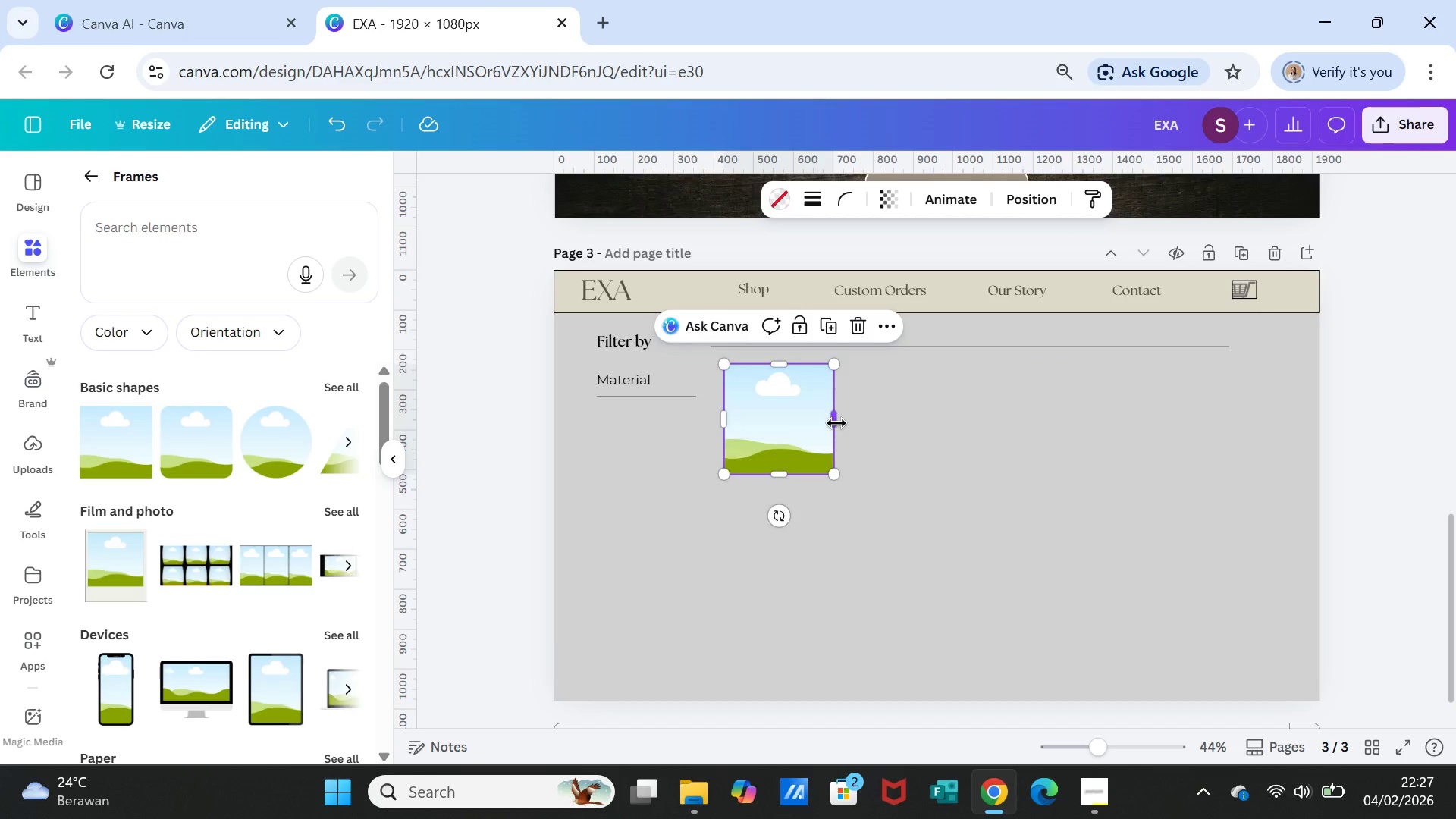 
left_click_drag(start_coordinate=[836, 423], to_coordinate=[874, 428])
 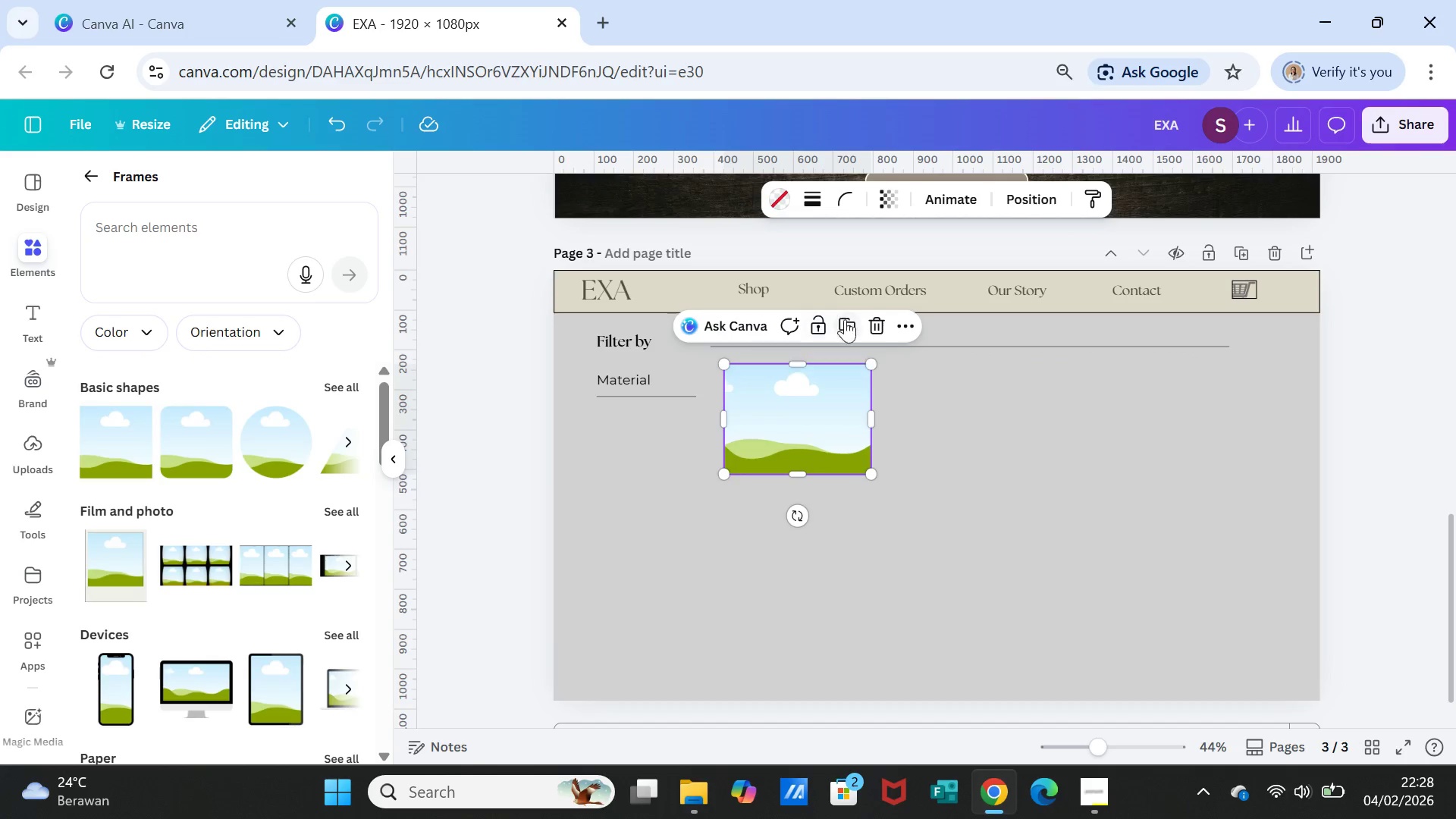 
left_click([853, 323])
 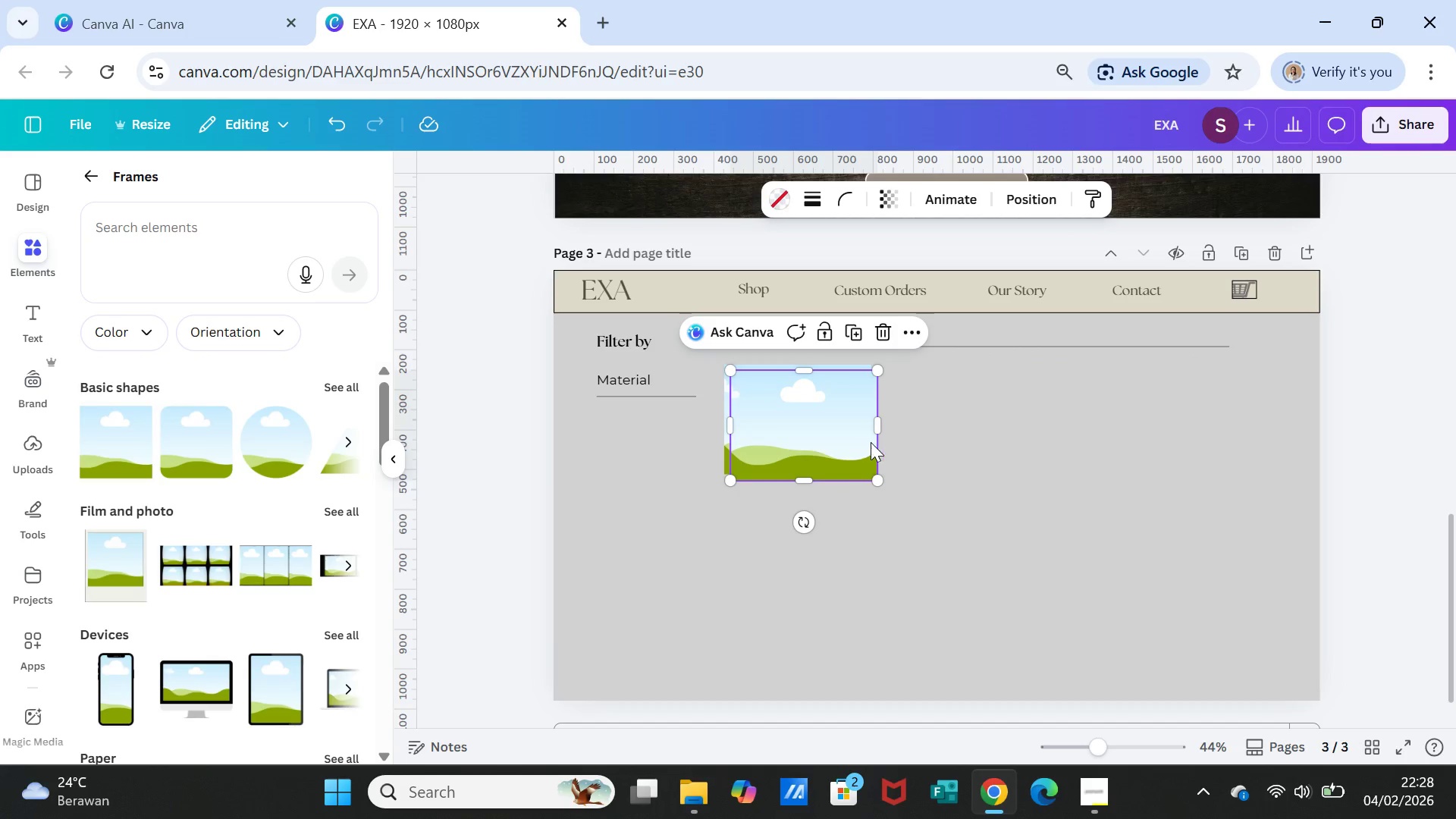 
left_click_drag(start_coordinate=[864, 440], to_coordinate=[1058, 438])
 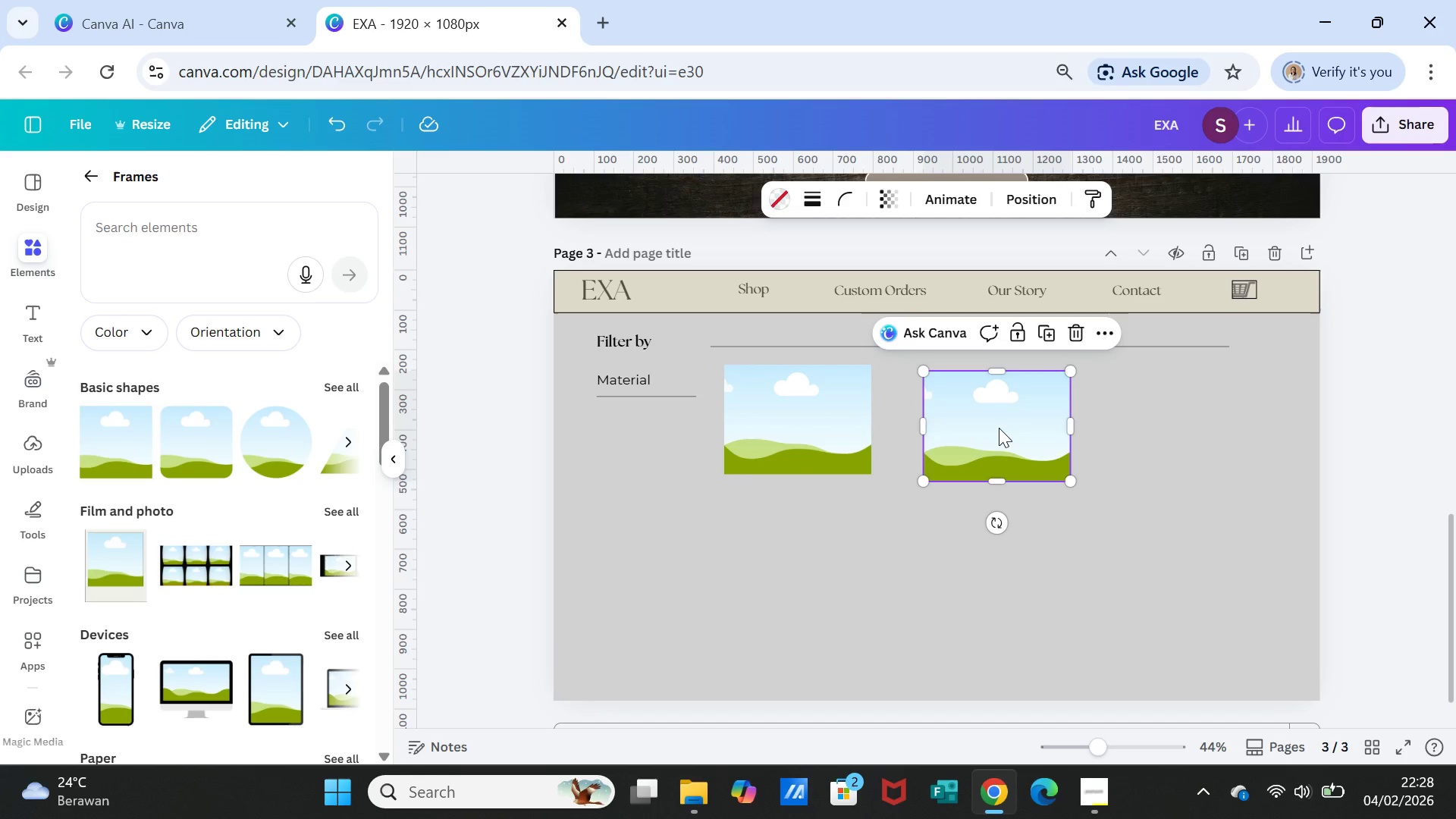 
key(Delete)
 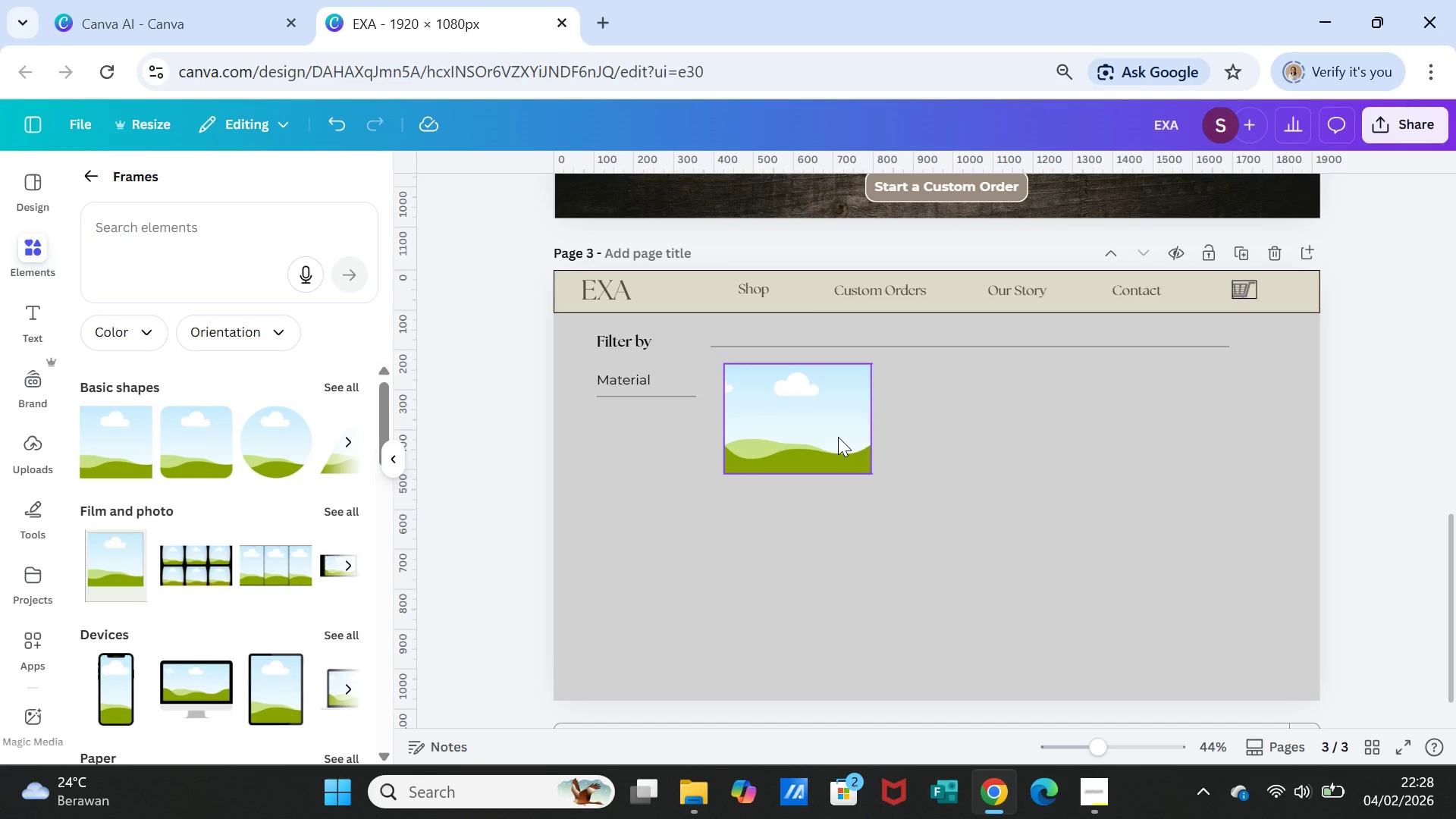 
left_click([838, 437])
 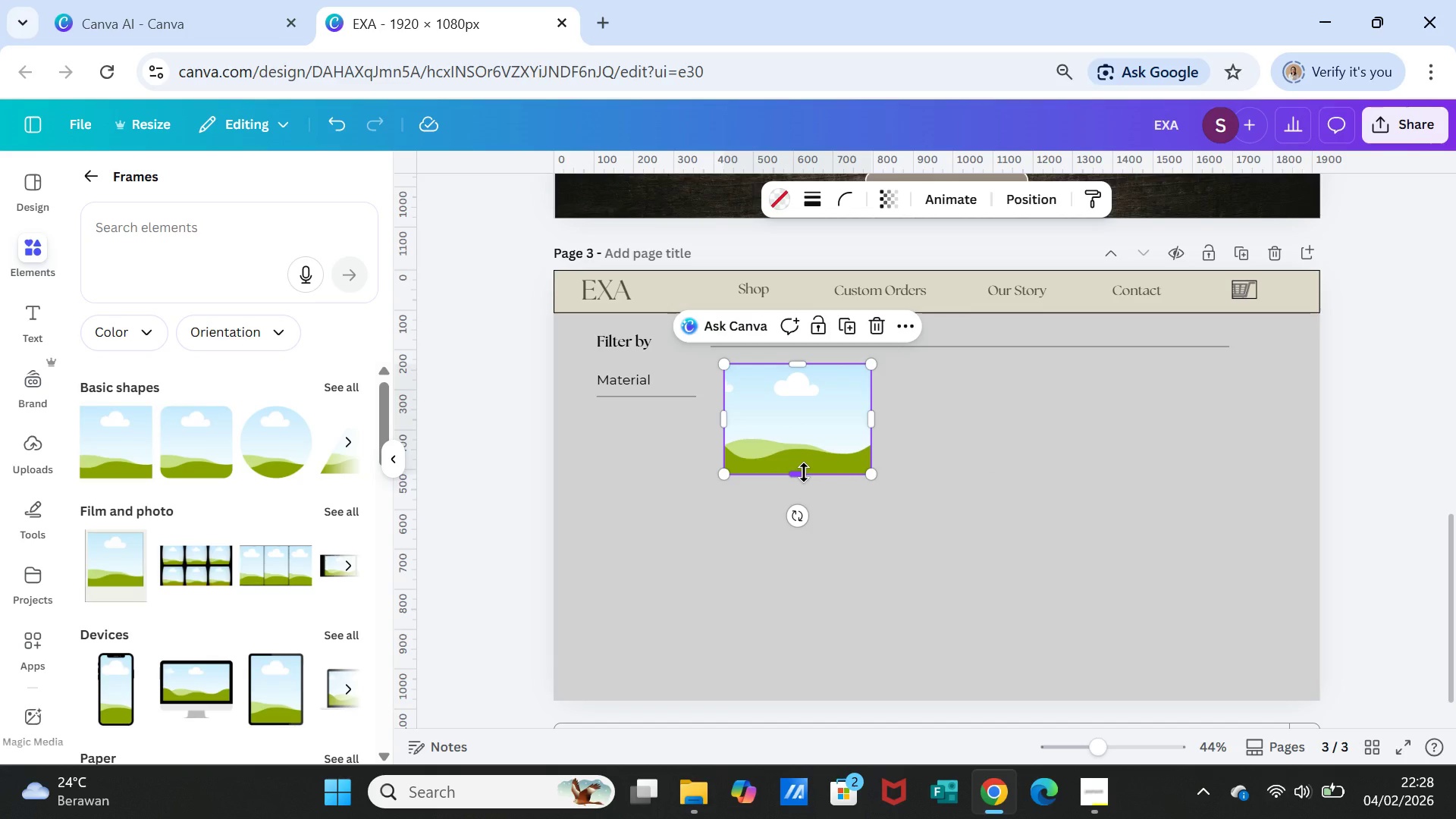 
left_click_drag(start_coordinate=[804, 472], to_coordinate=[802, 486])
 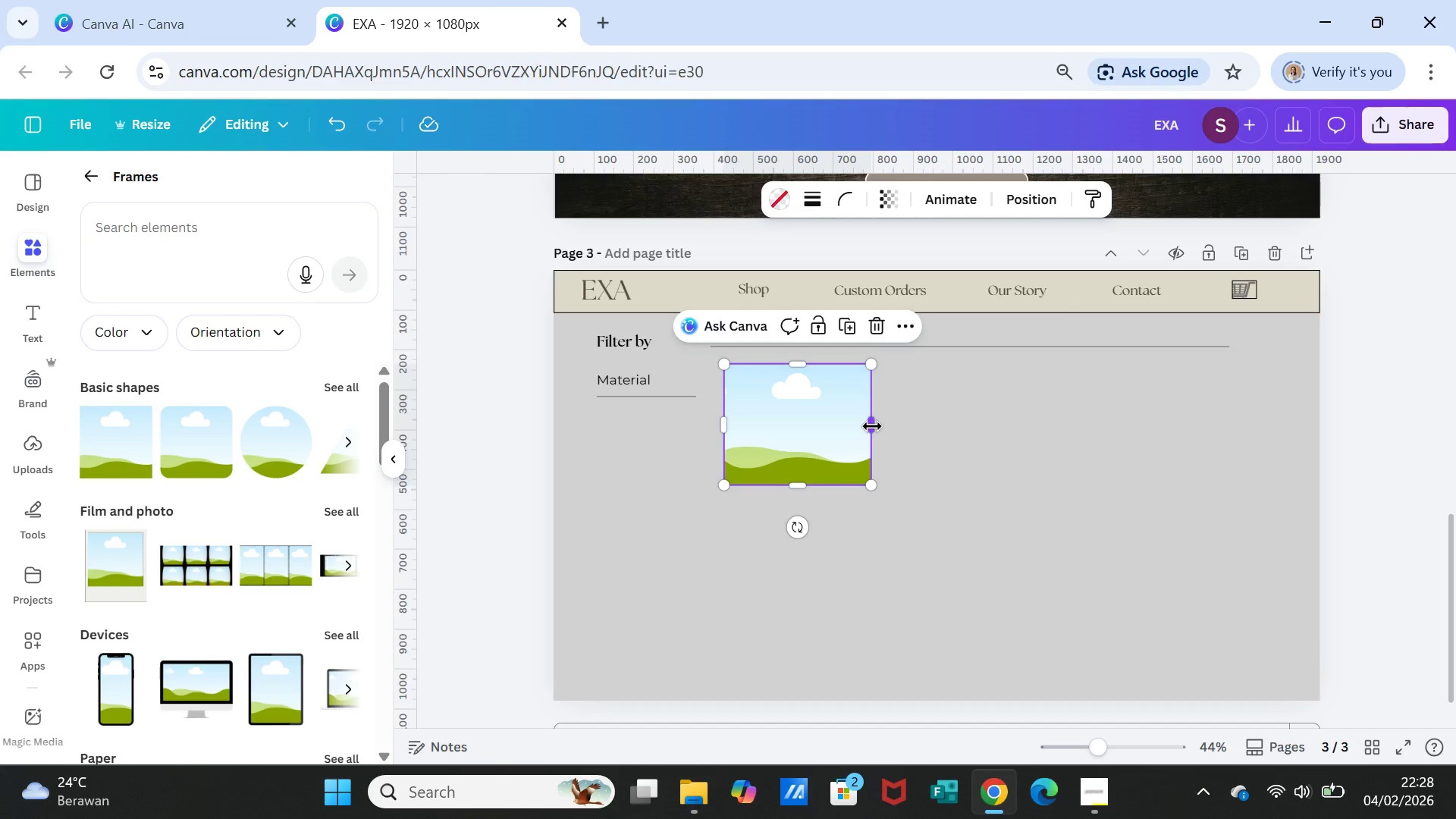 
left_click_drag(start_coordinate=[872, 426], to_coordinate=[883, 427])
 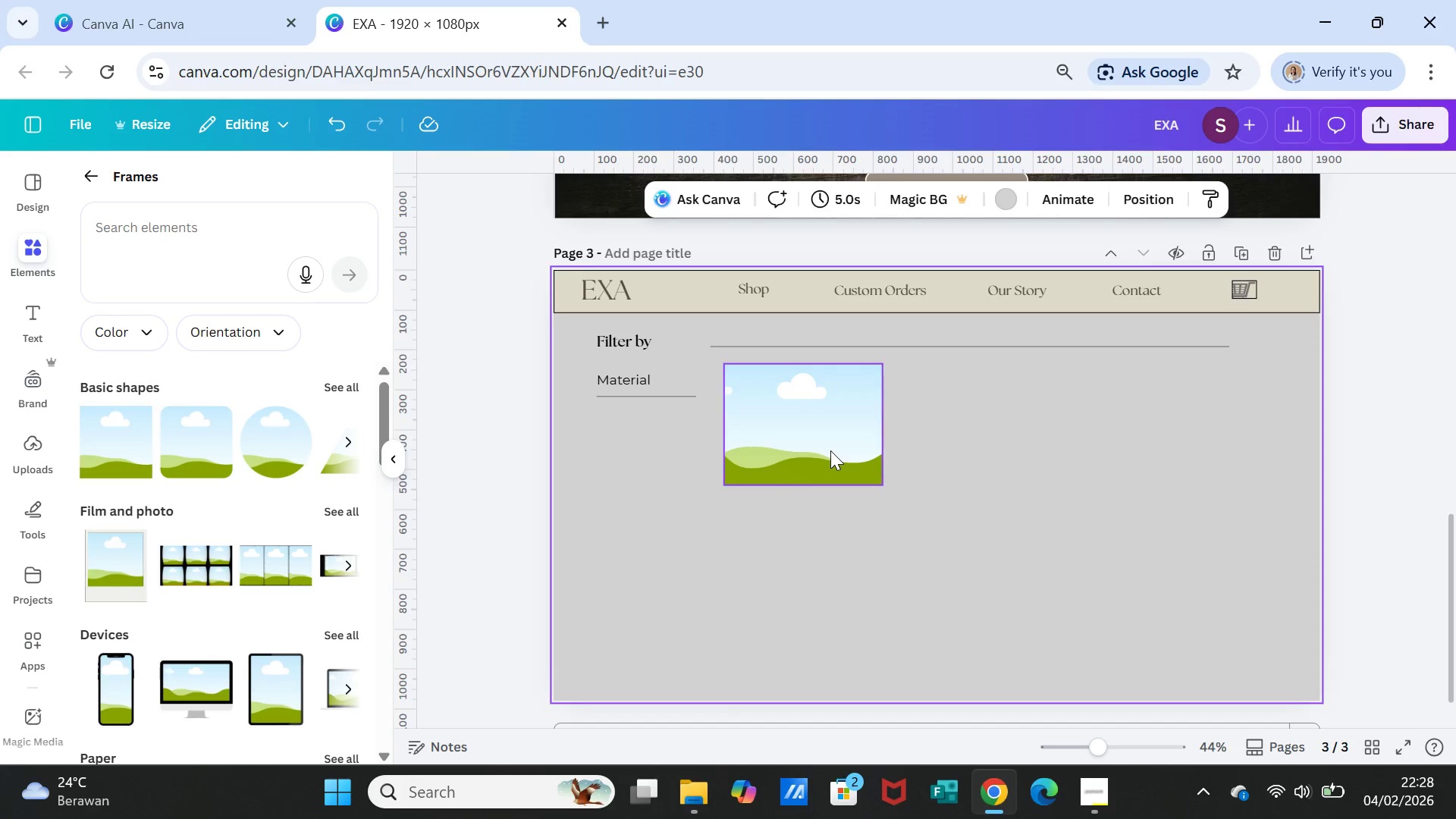 
left_click([830, 450])
 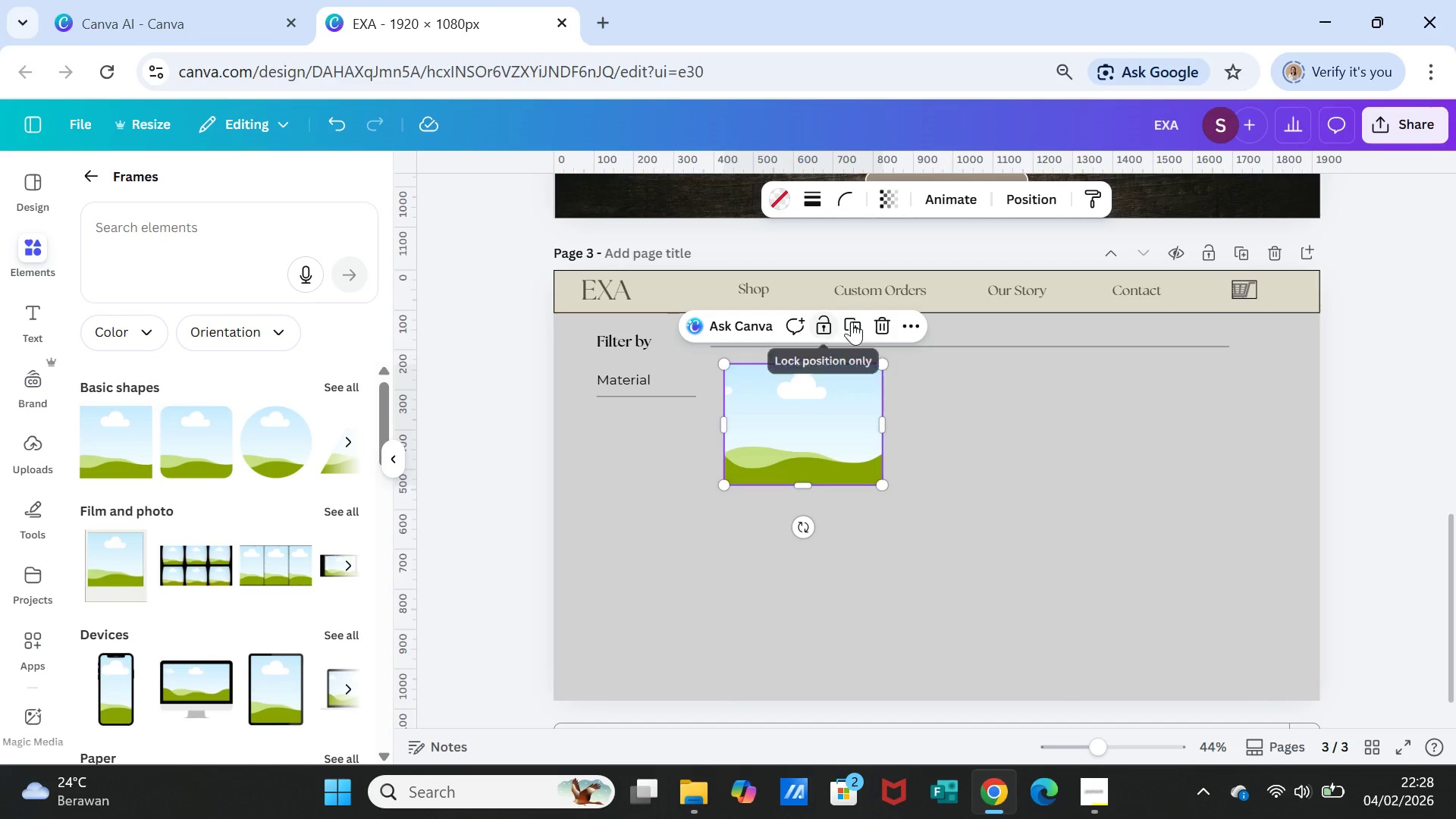 
left_click([862, 318])
 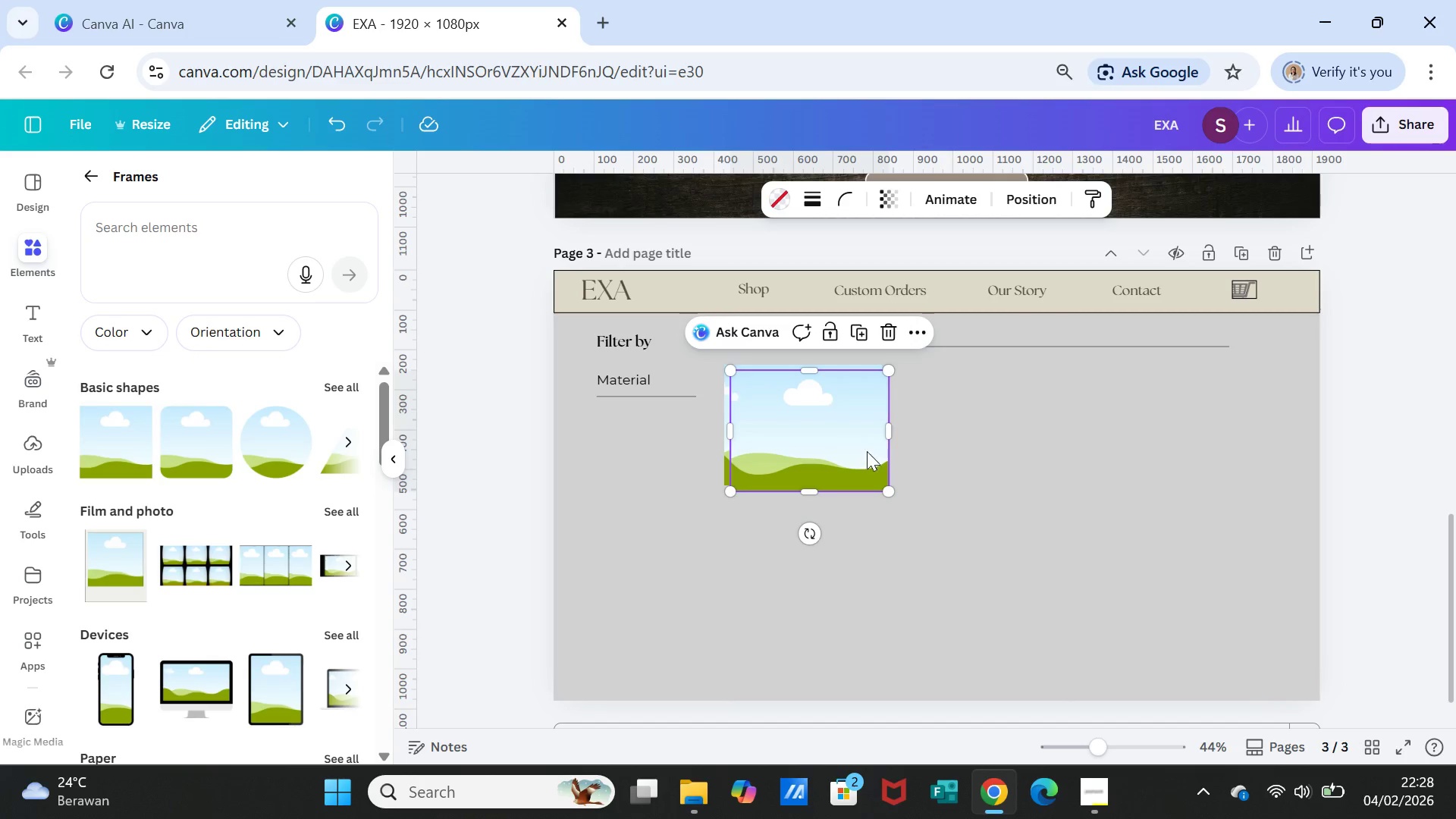 
left_click_drag(start_coordinate=[861, 449], to_coordinate=[1037, 441])
 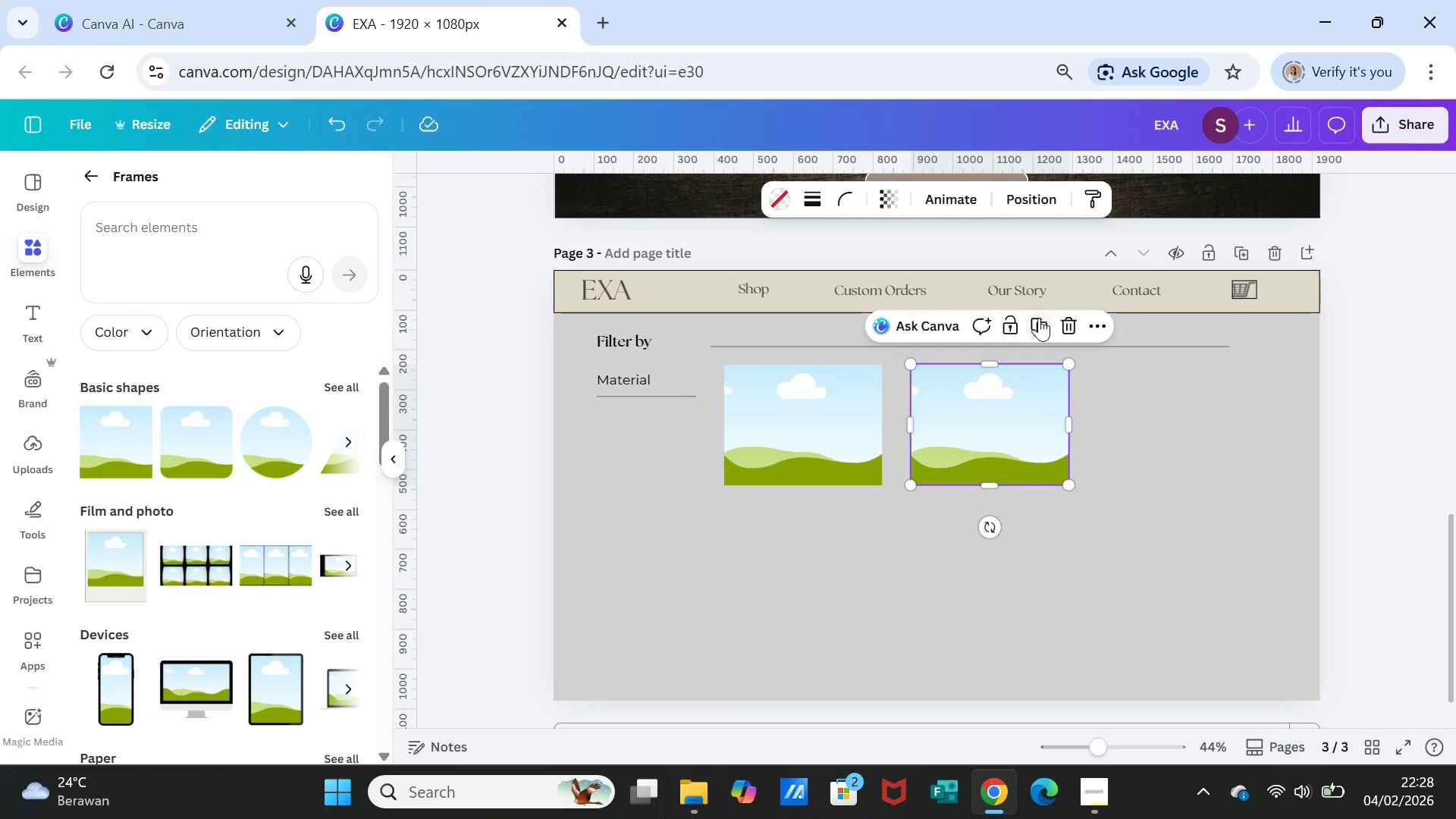 
left_click([1038, 318])
 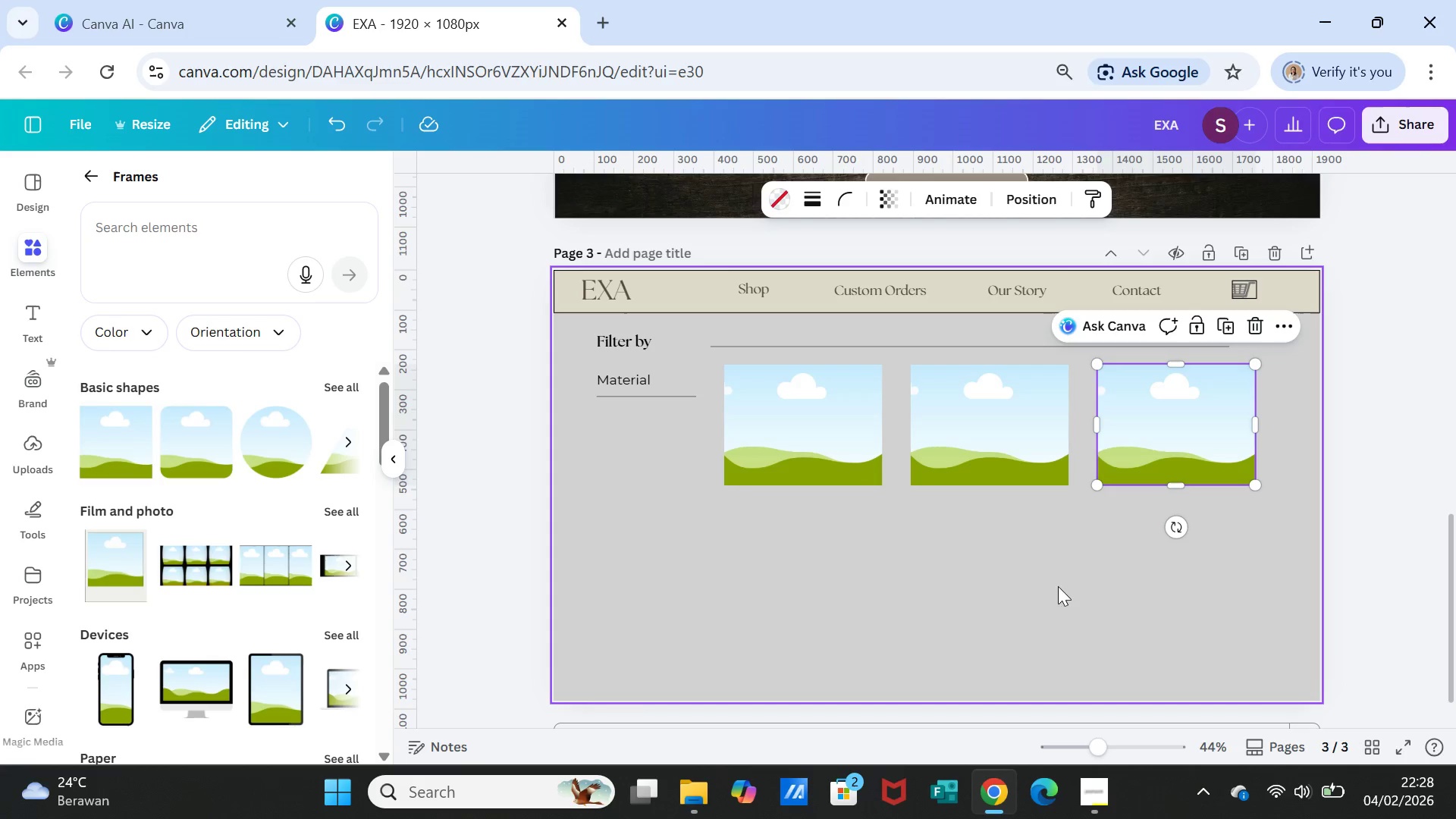 
left_click([1011, 597])
 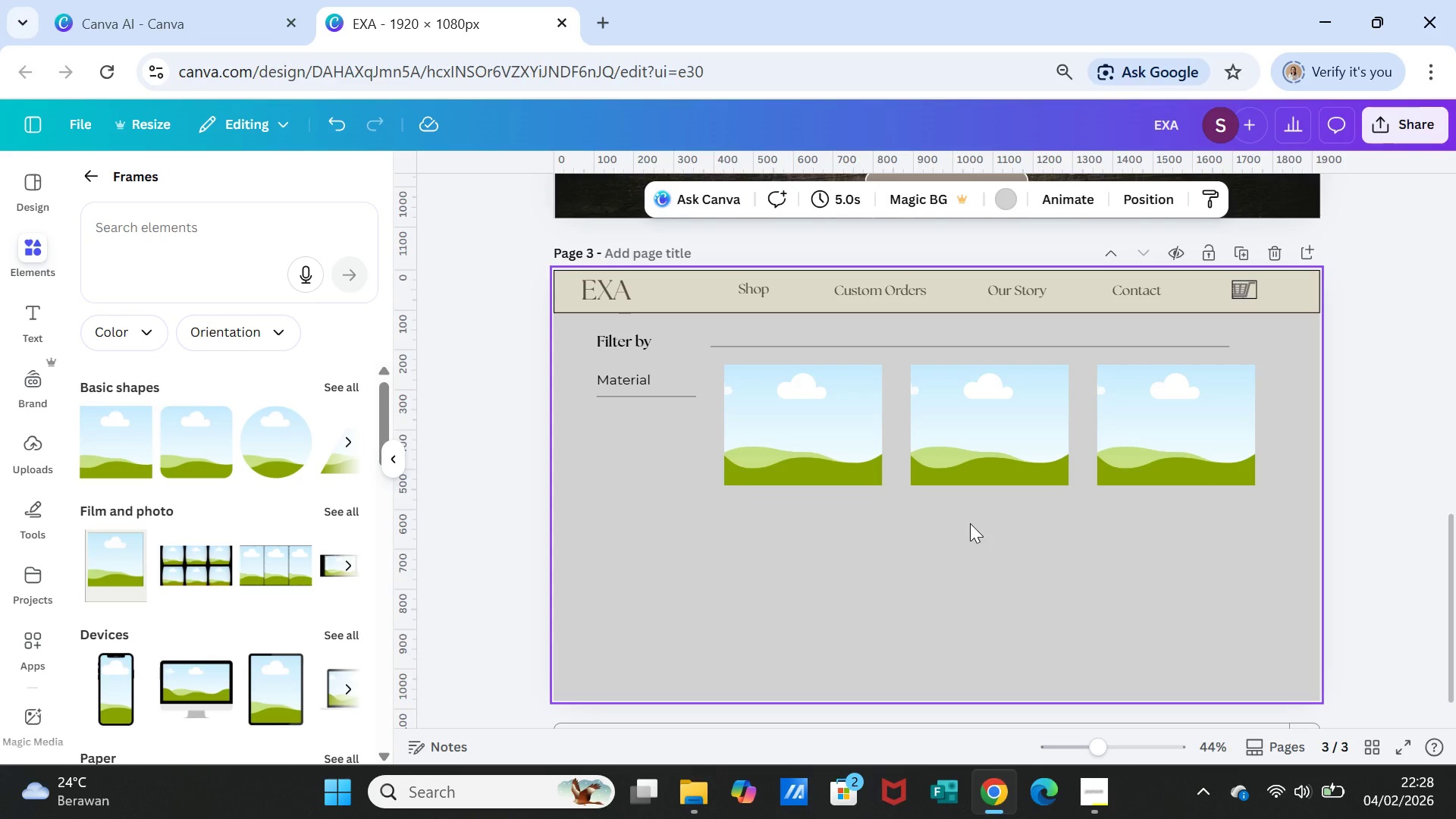 
wait(5.5)
 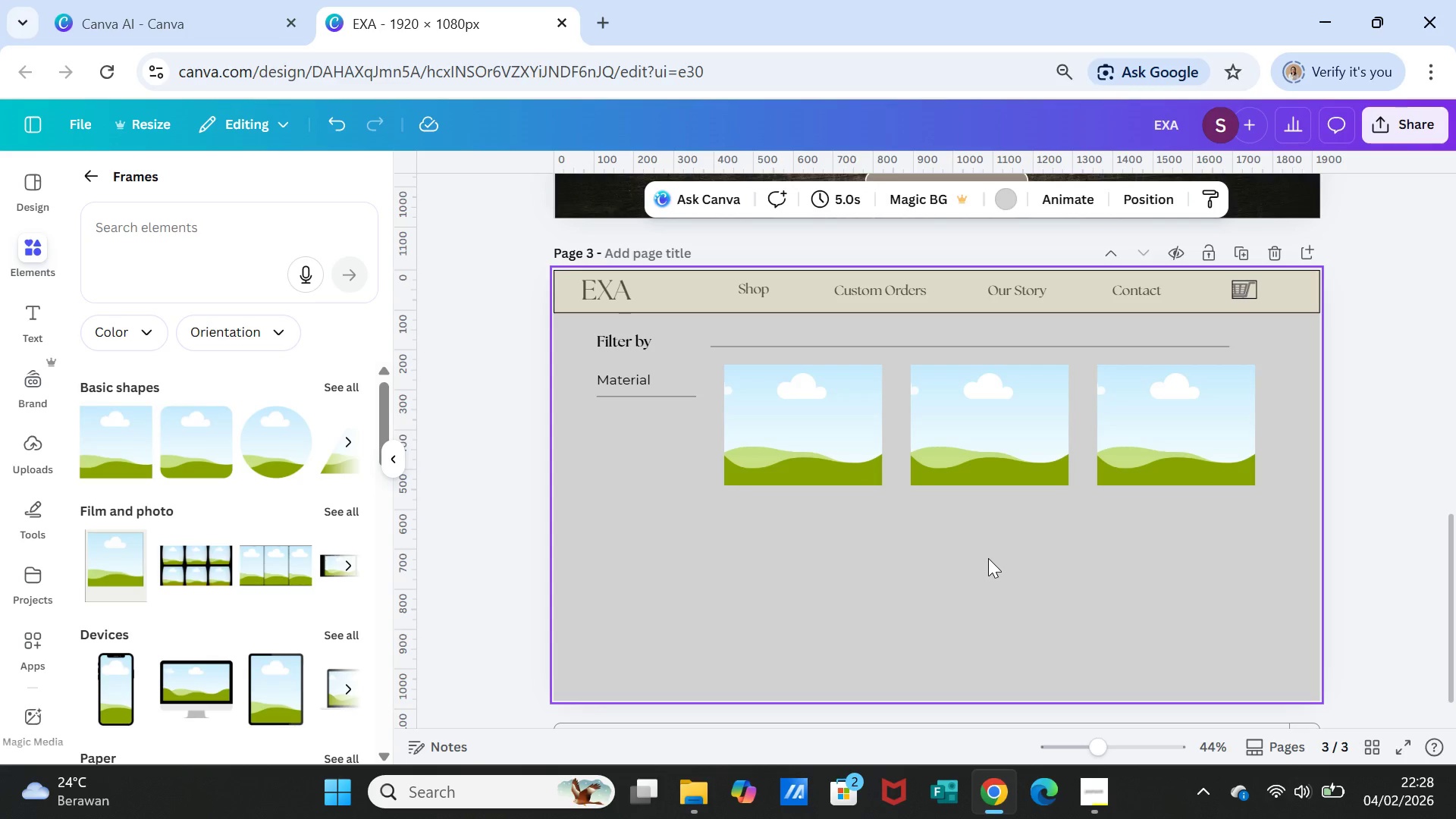 
scroll: coordinate [1007, 566], scroll_direction: up, amount: 2.0
 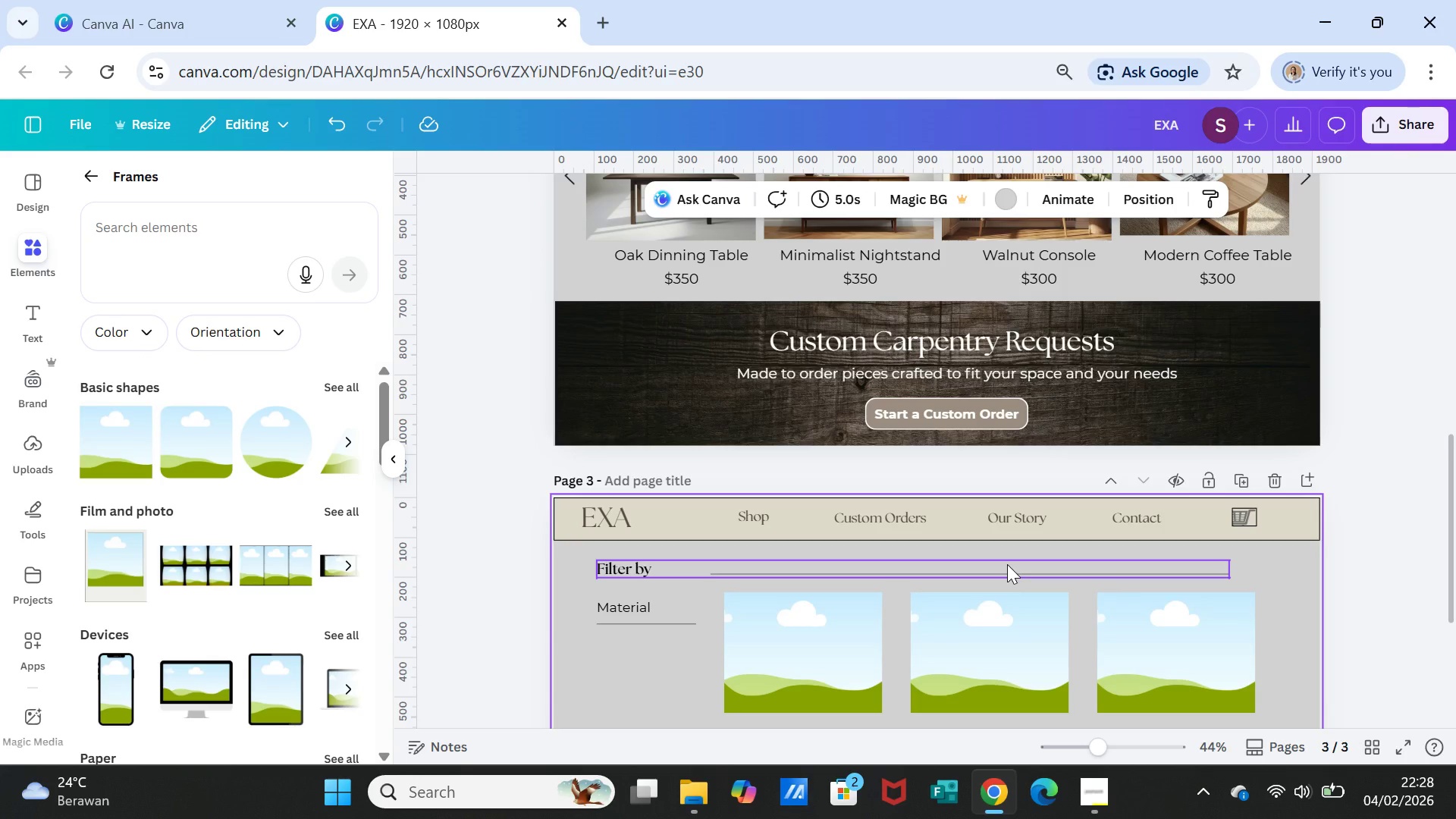 
scroll: coordinate [1007, 564], scroll_direction: down, amount: 2.0
 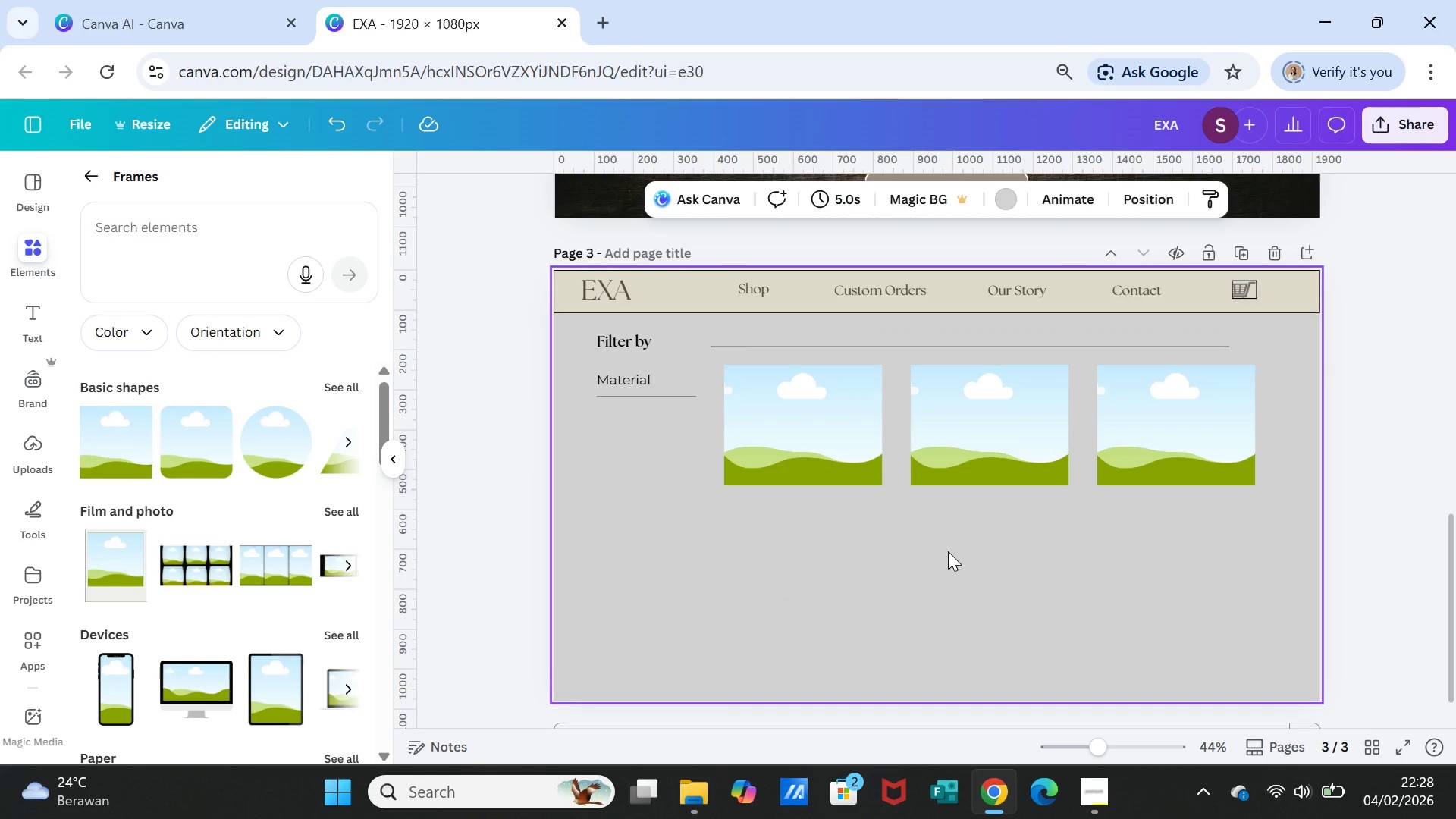 
left_click([948, 551])
 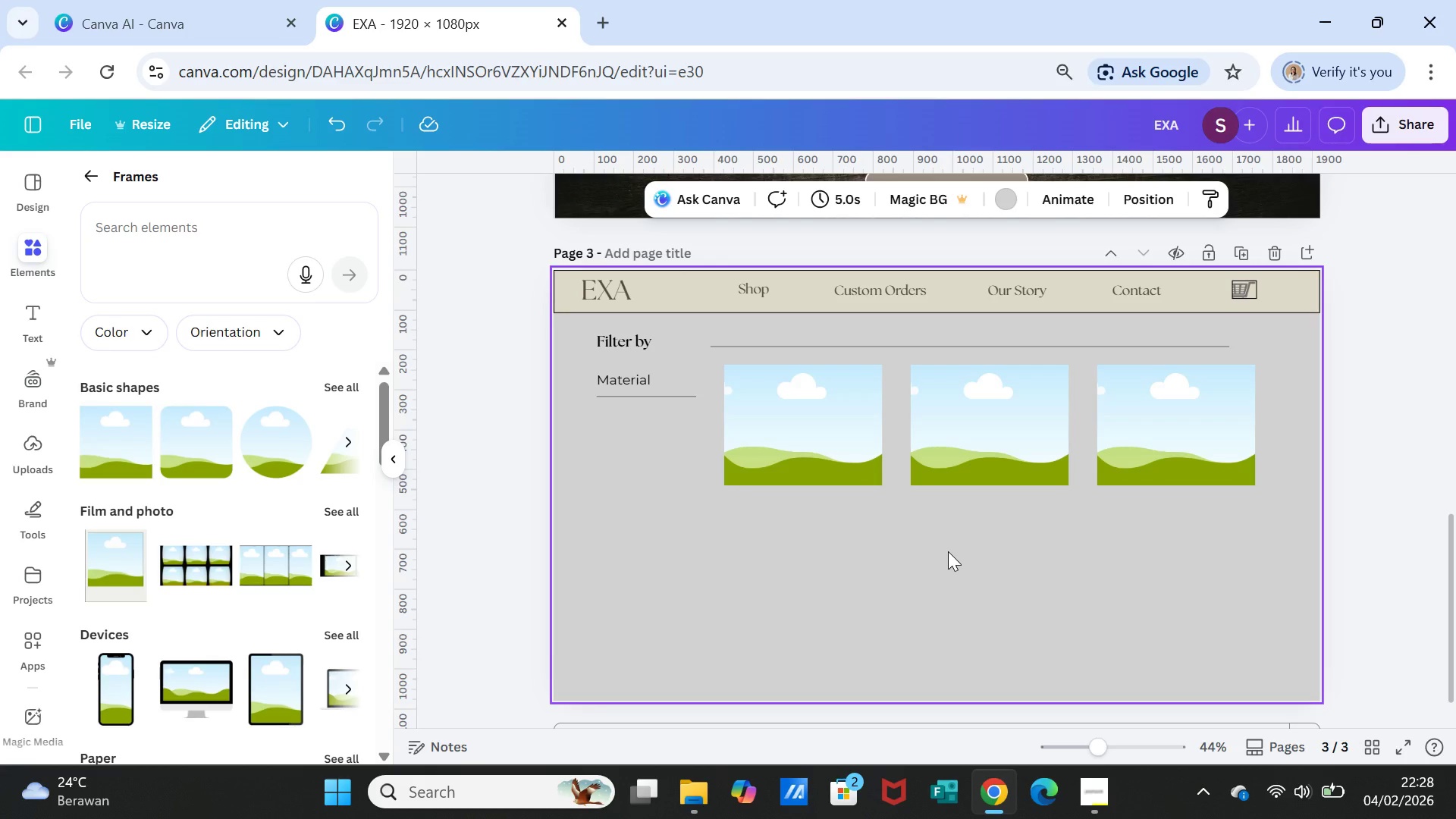 
wait(6.66)
 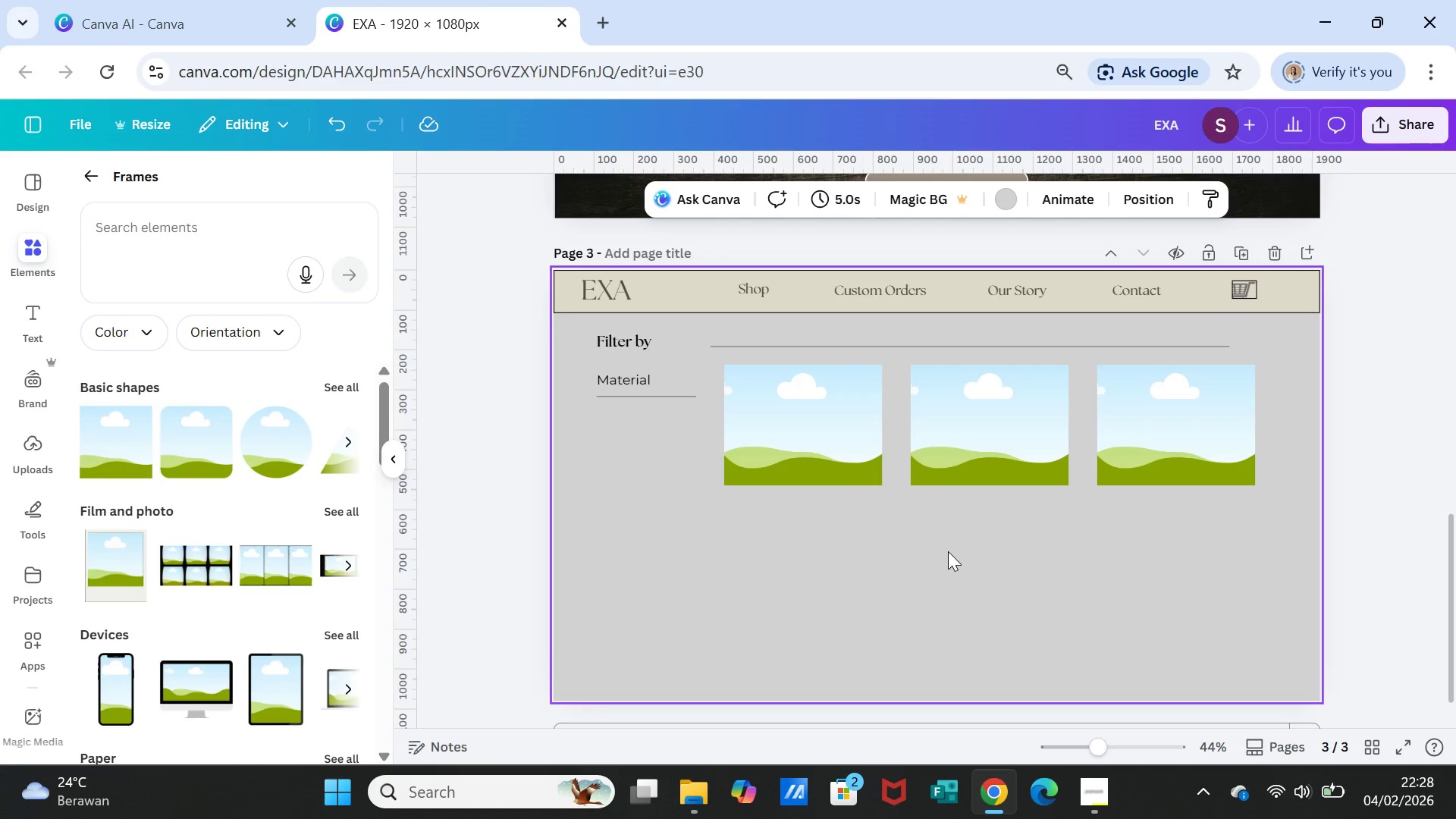 
left_click([850, 436])
 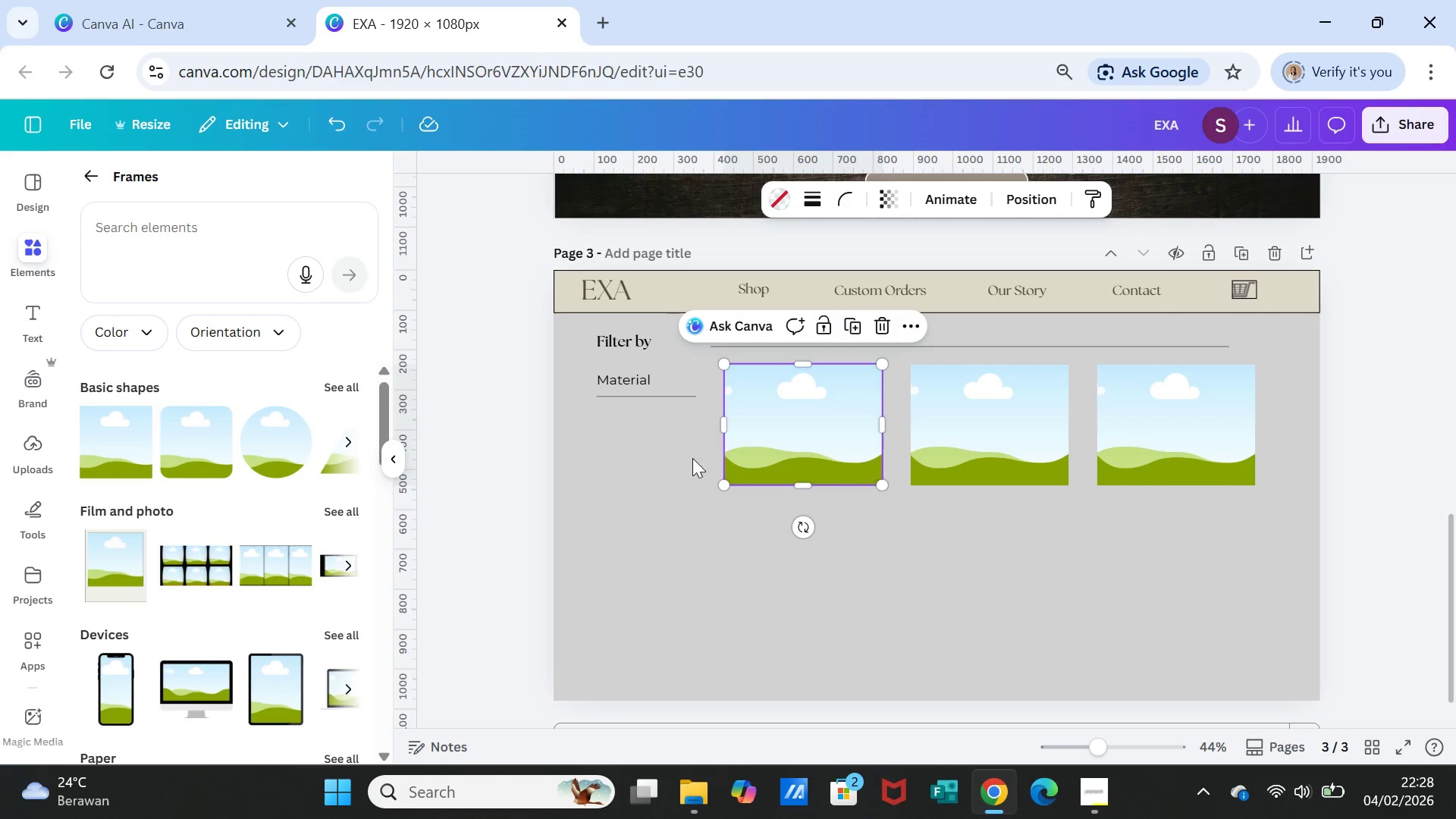 
wait(5.61)
 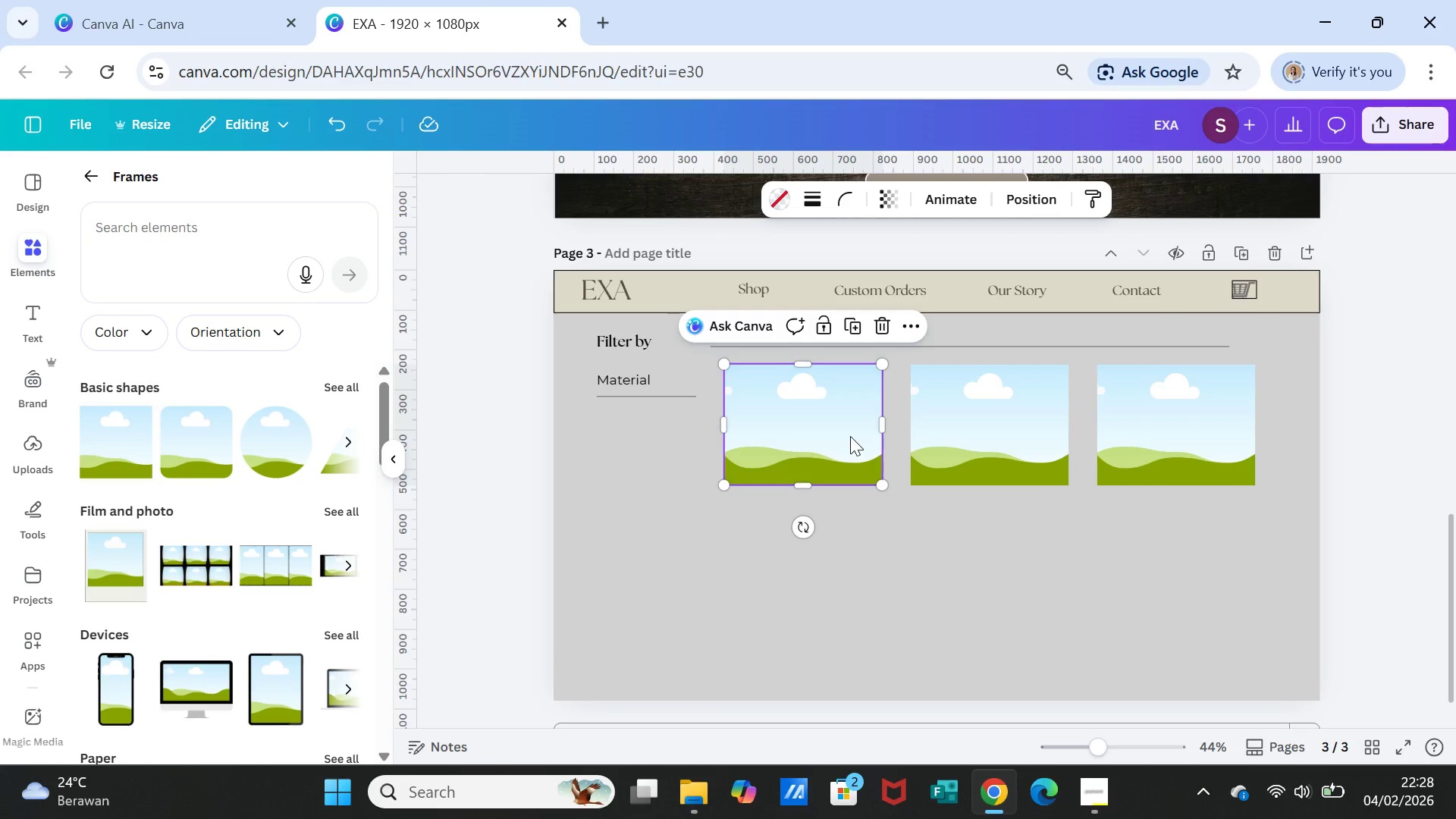 
left_click([86, 181])
 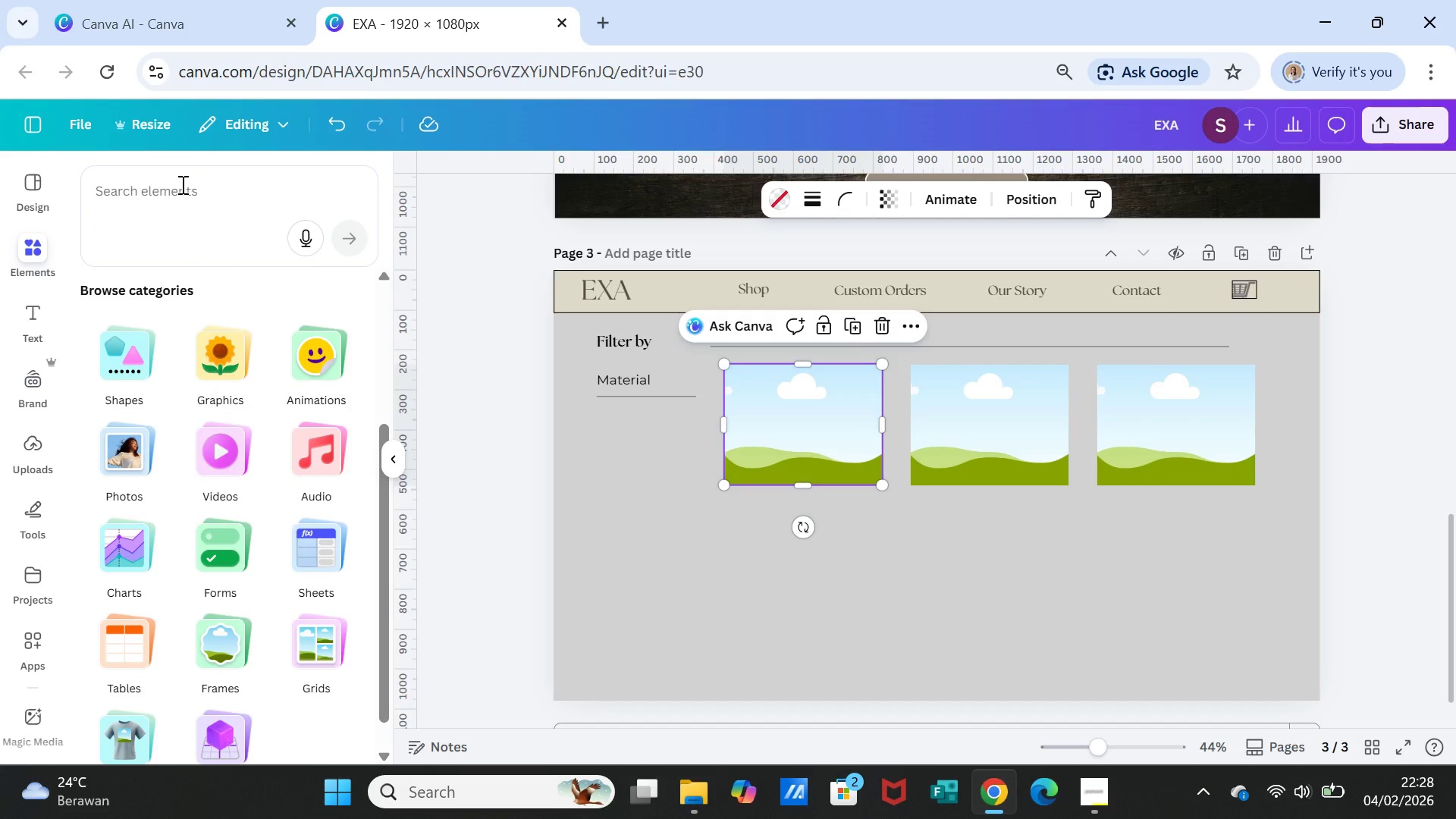 
left_click([181, 184])
 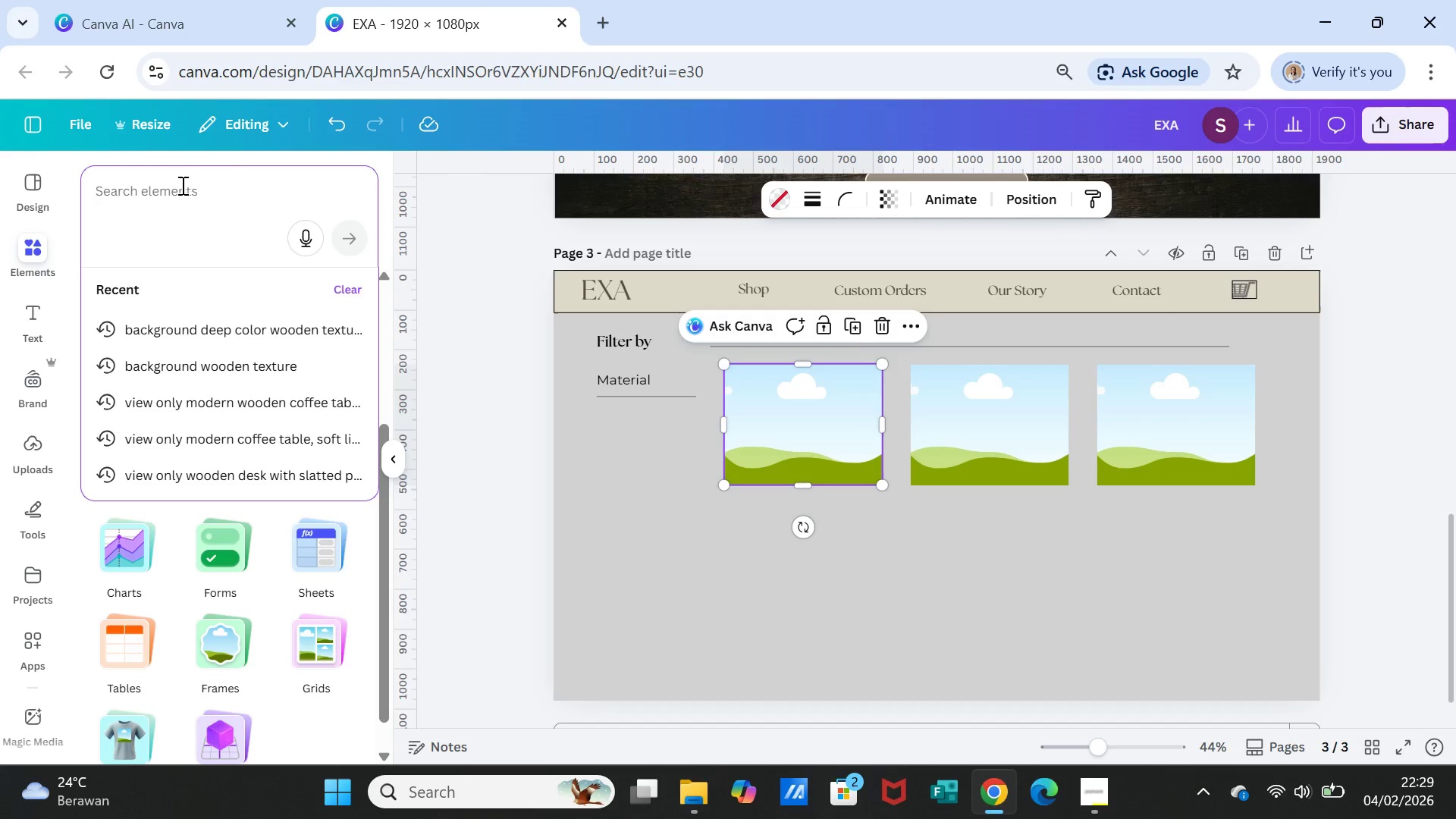 
wait(15.42)
 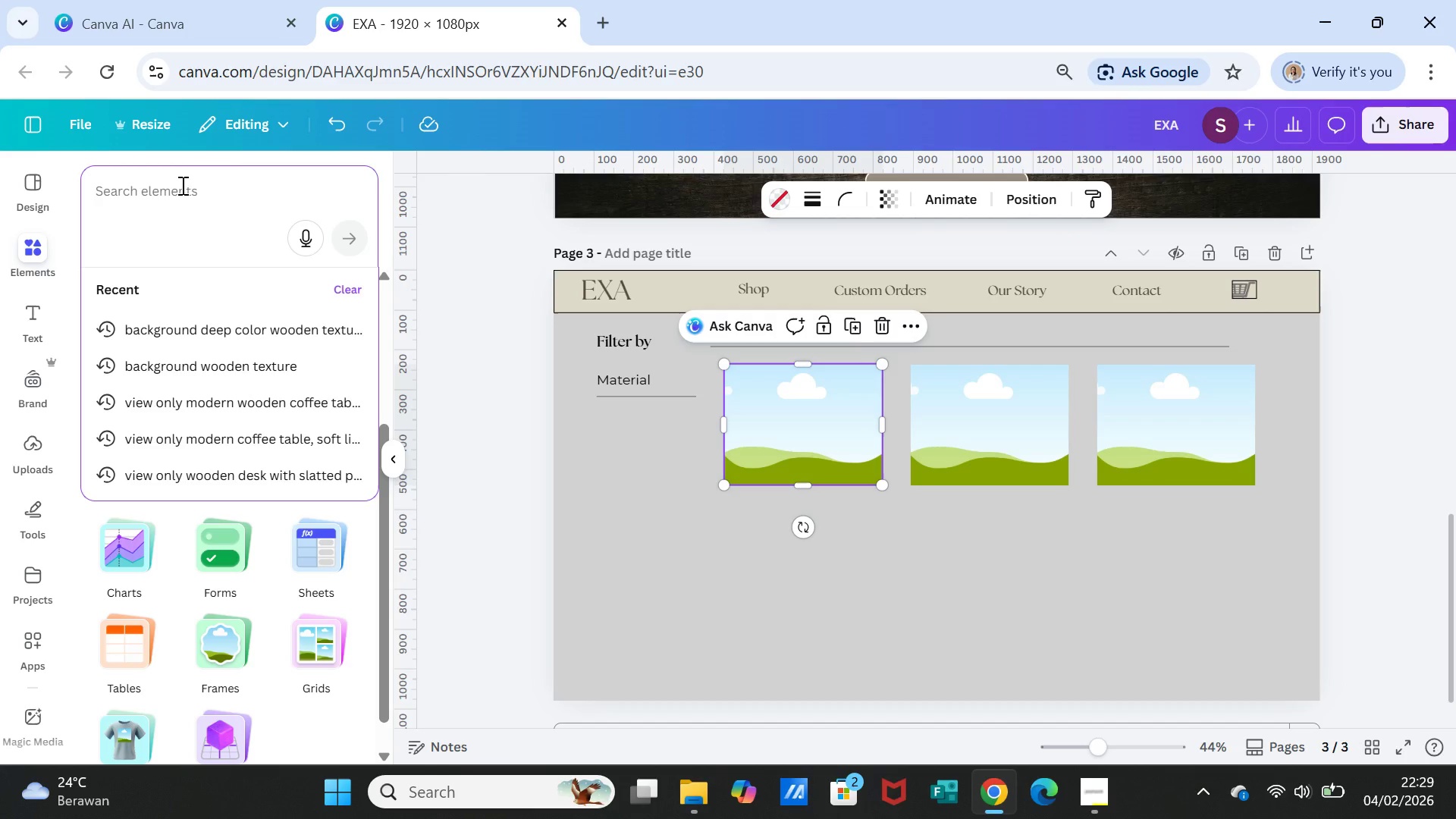 
type(View only )
 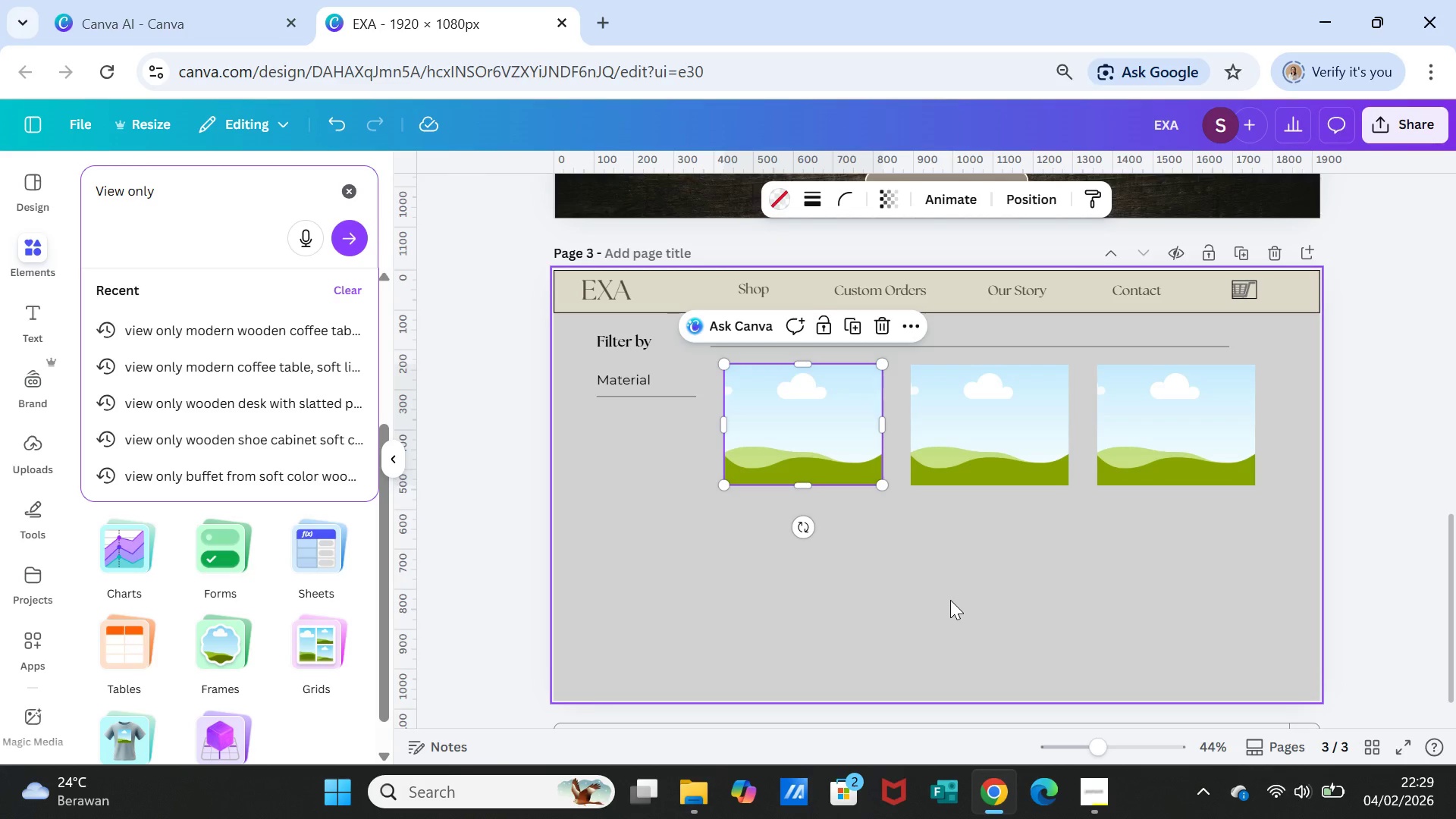 
wait(26.88)
 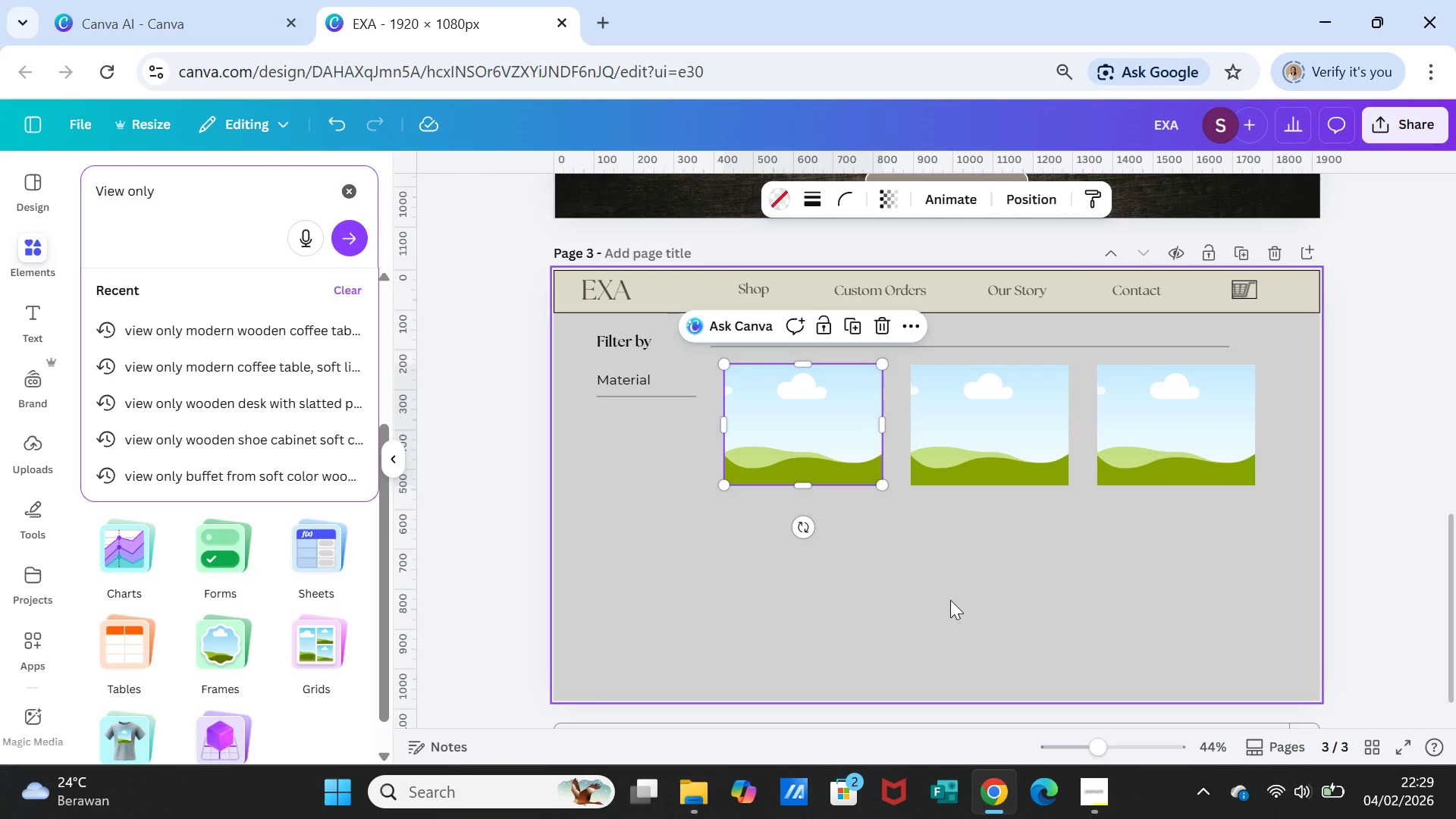 
left_click([233, 195])
 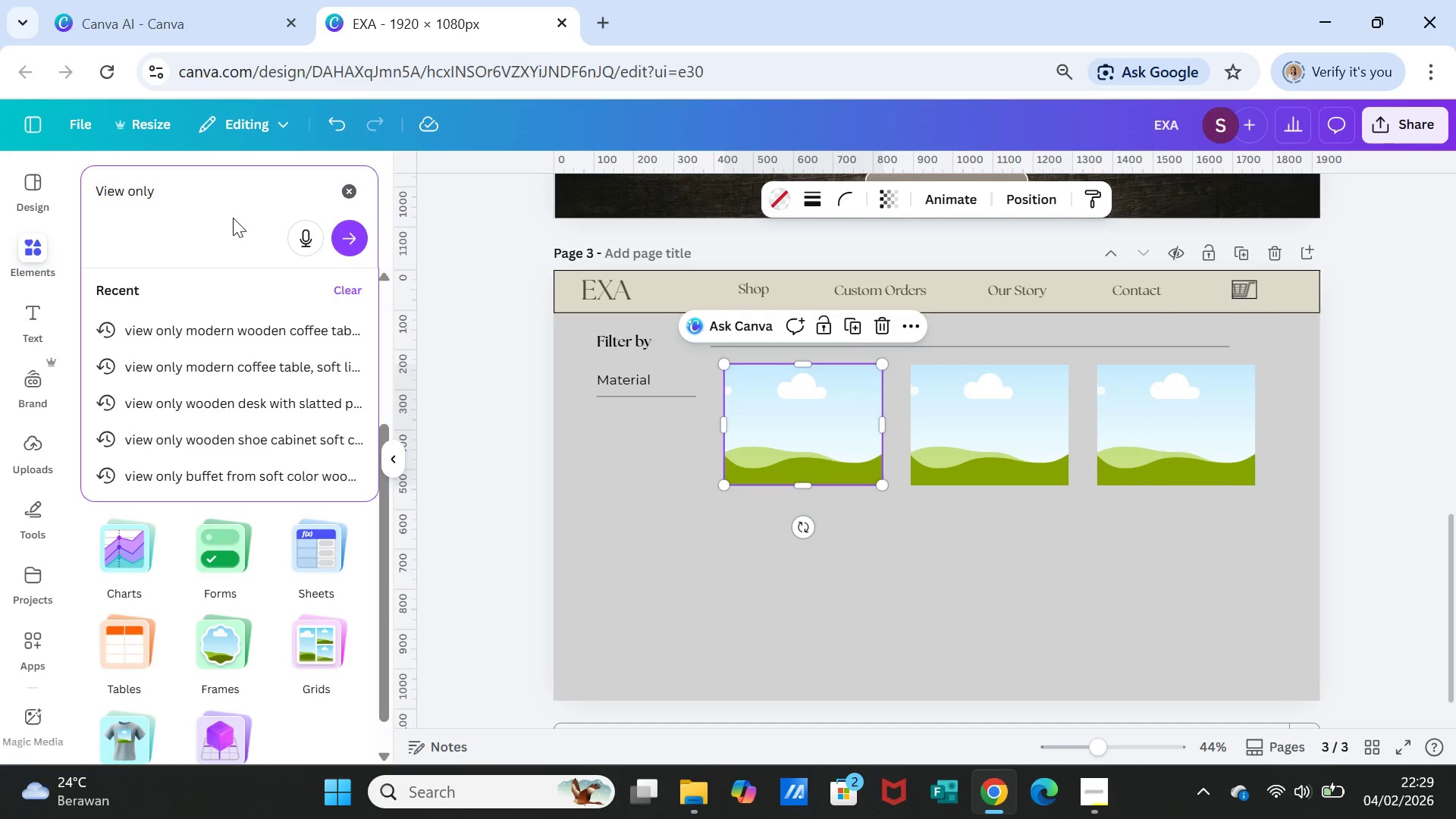 
wait(6.59)
 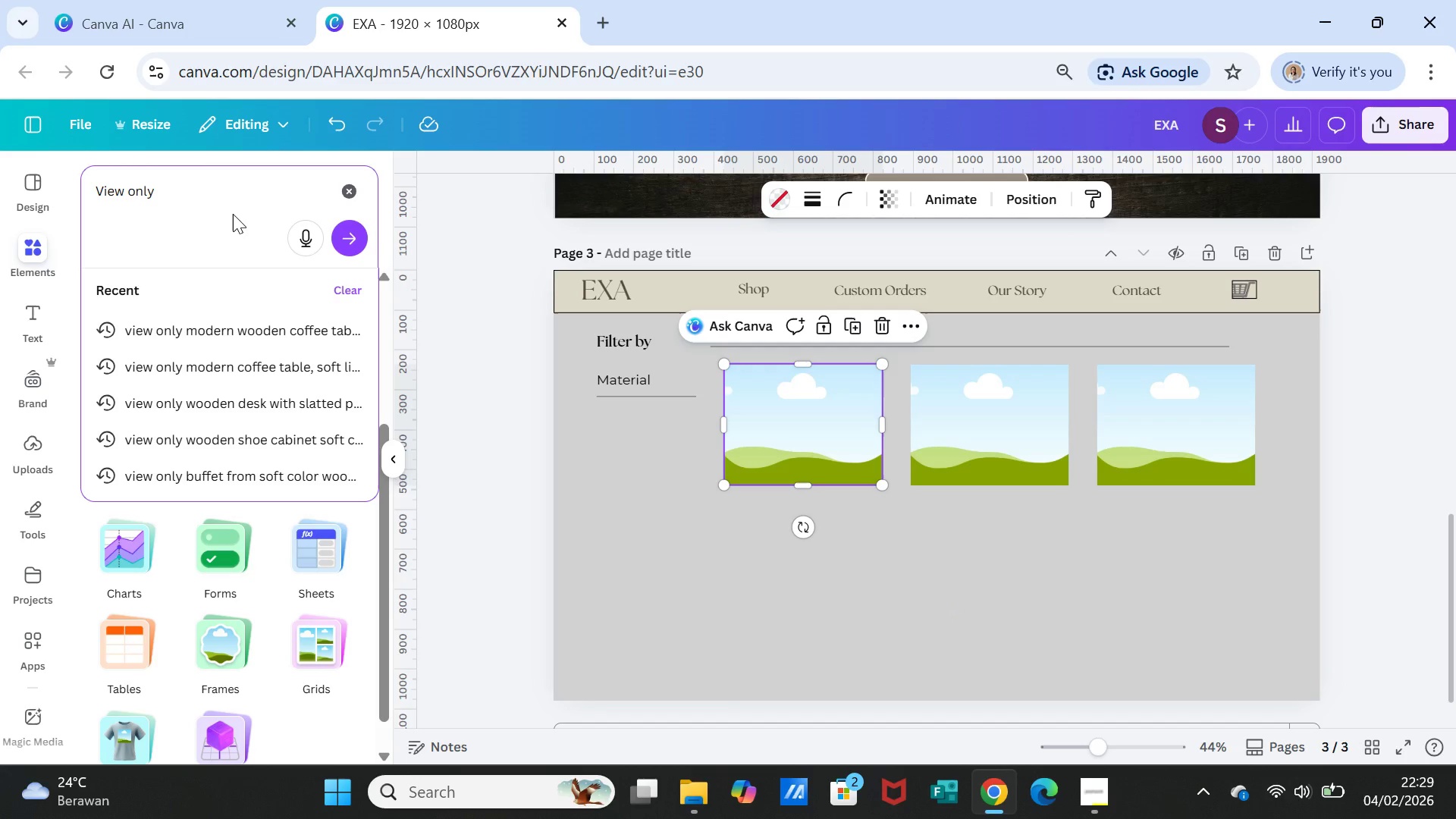 
left_click([182, 183])
 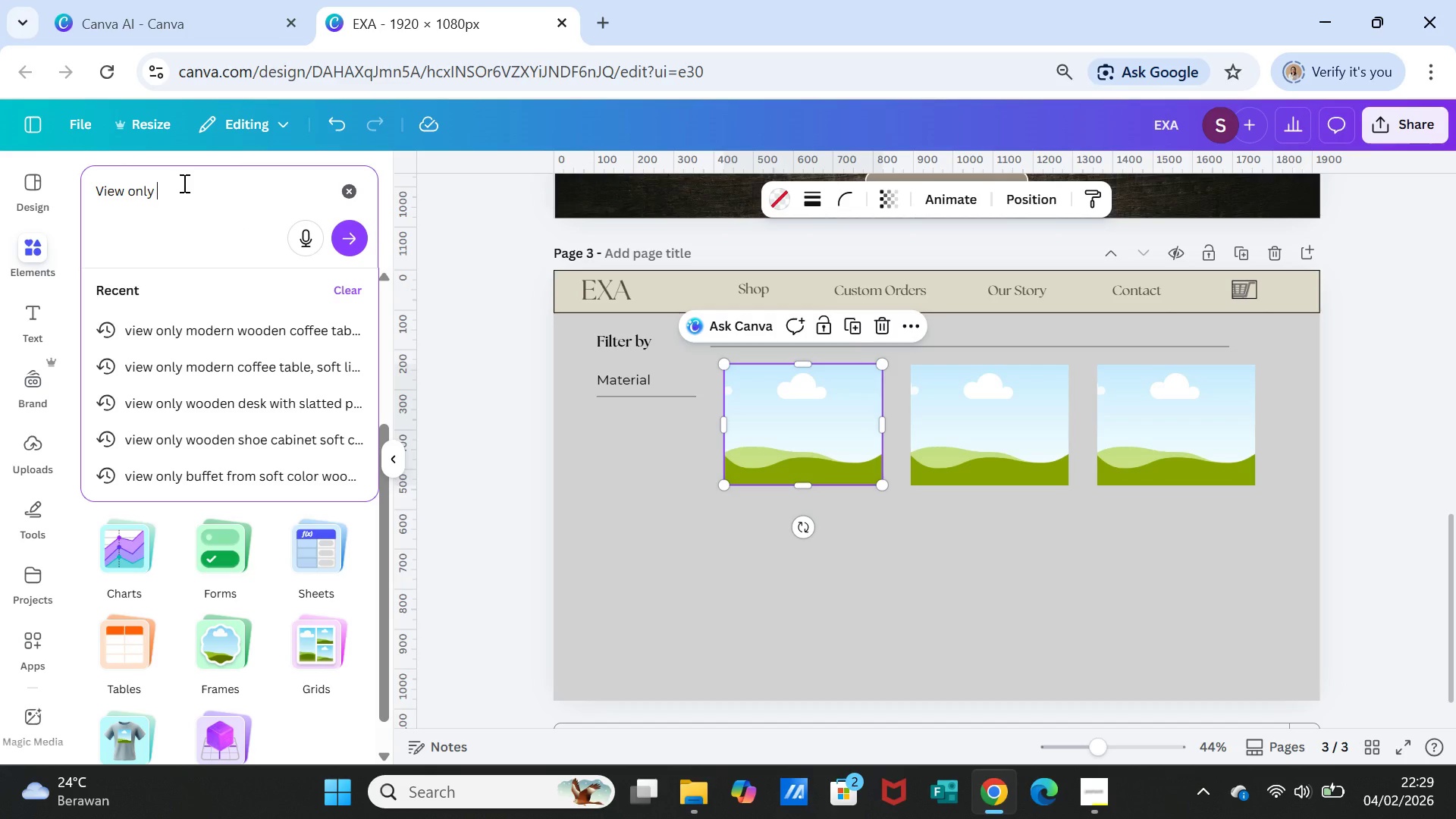 
wait(8.2)
 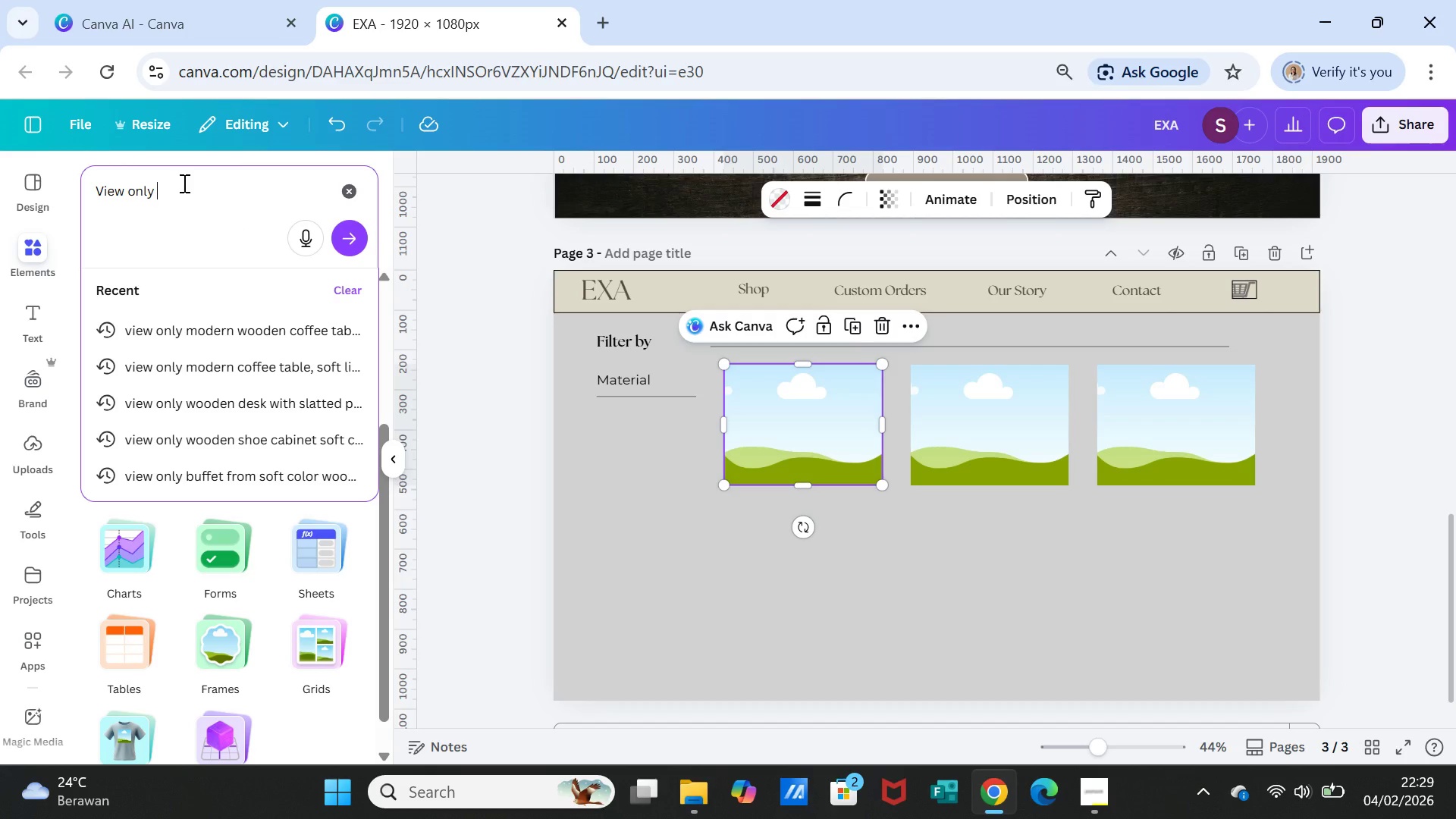 
type(chest )
 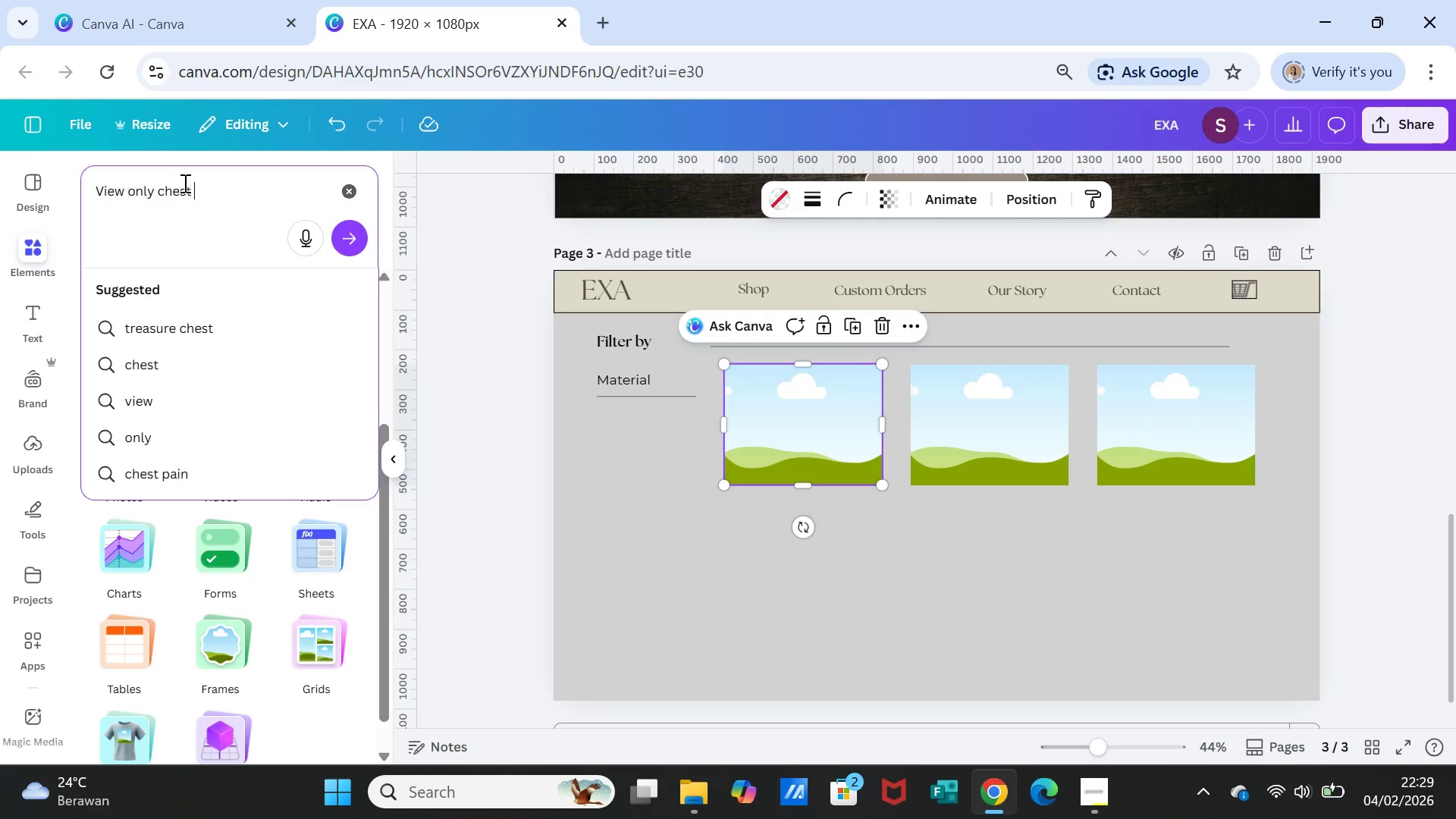 
type(of drawers)
 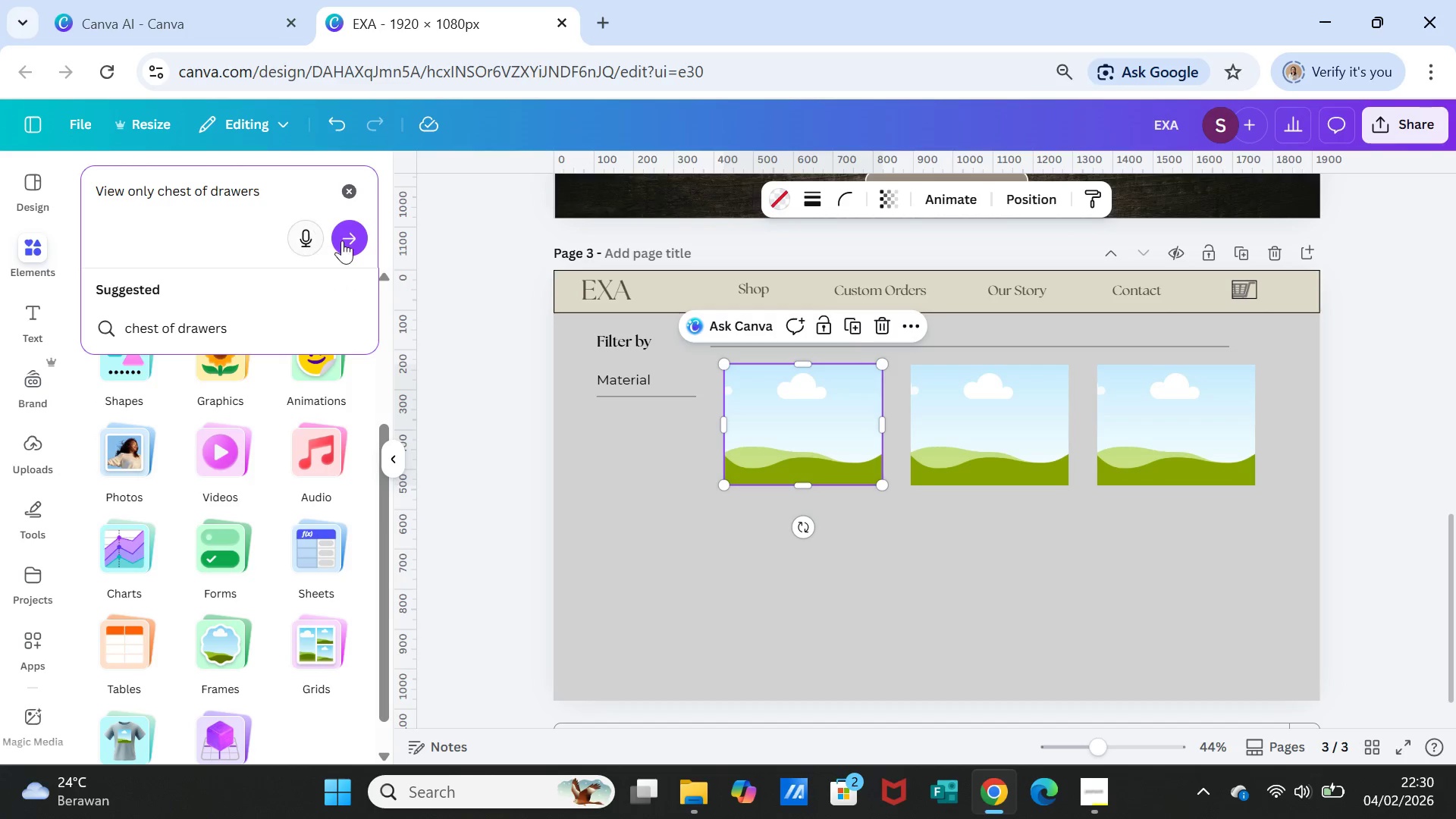 
left_click([349, 235])
 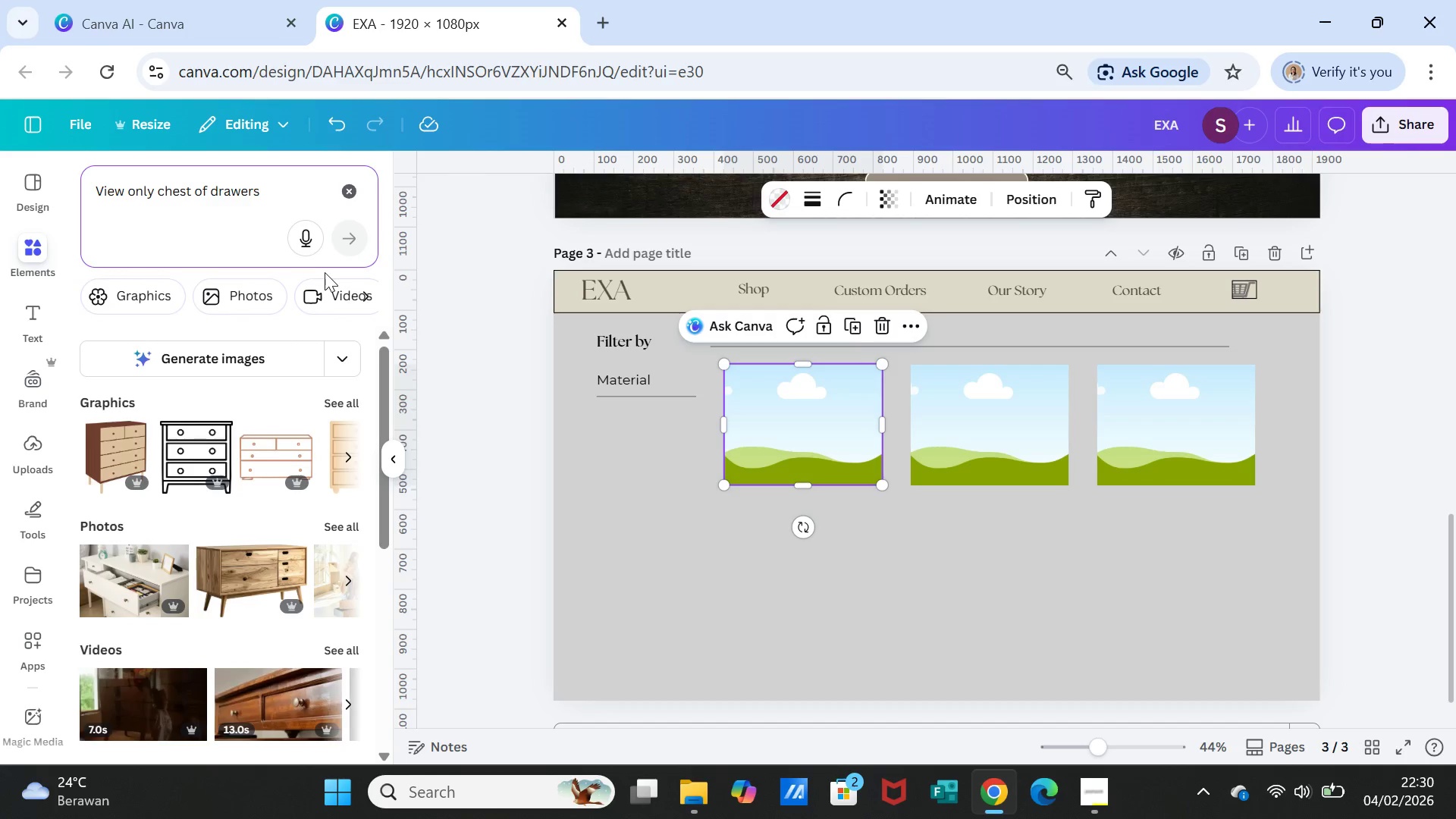 
scroll: coordinate [343, 488], scroll_direction: down, amount: 2.0
 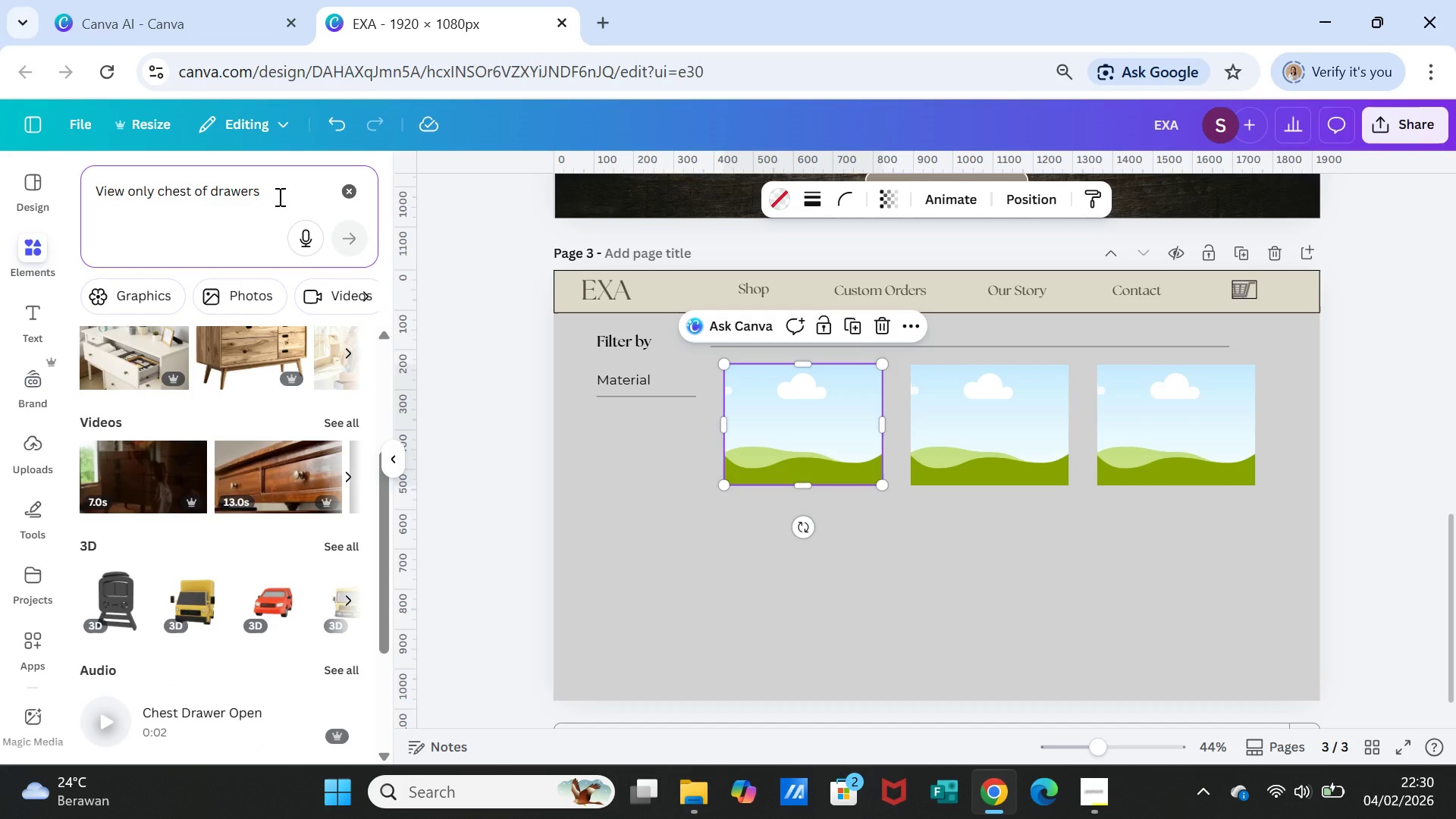 
left_click([278, 196])
 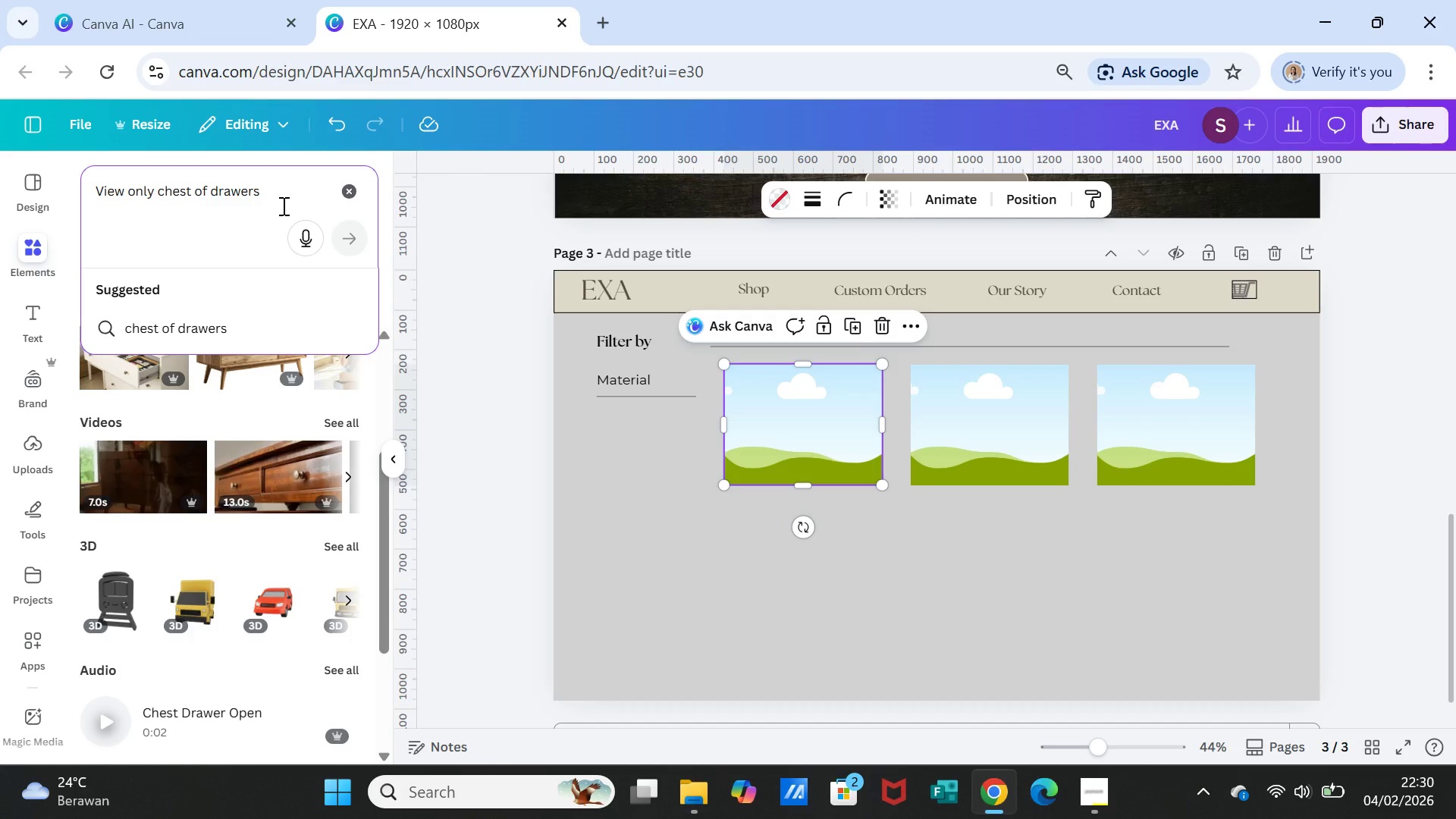 
key(Space)
 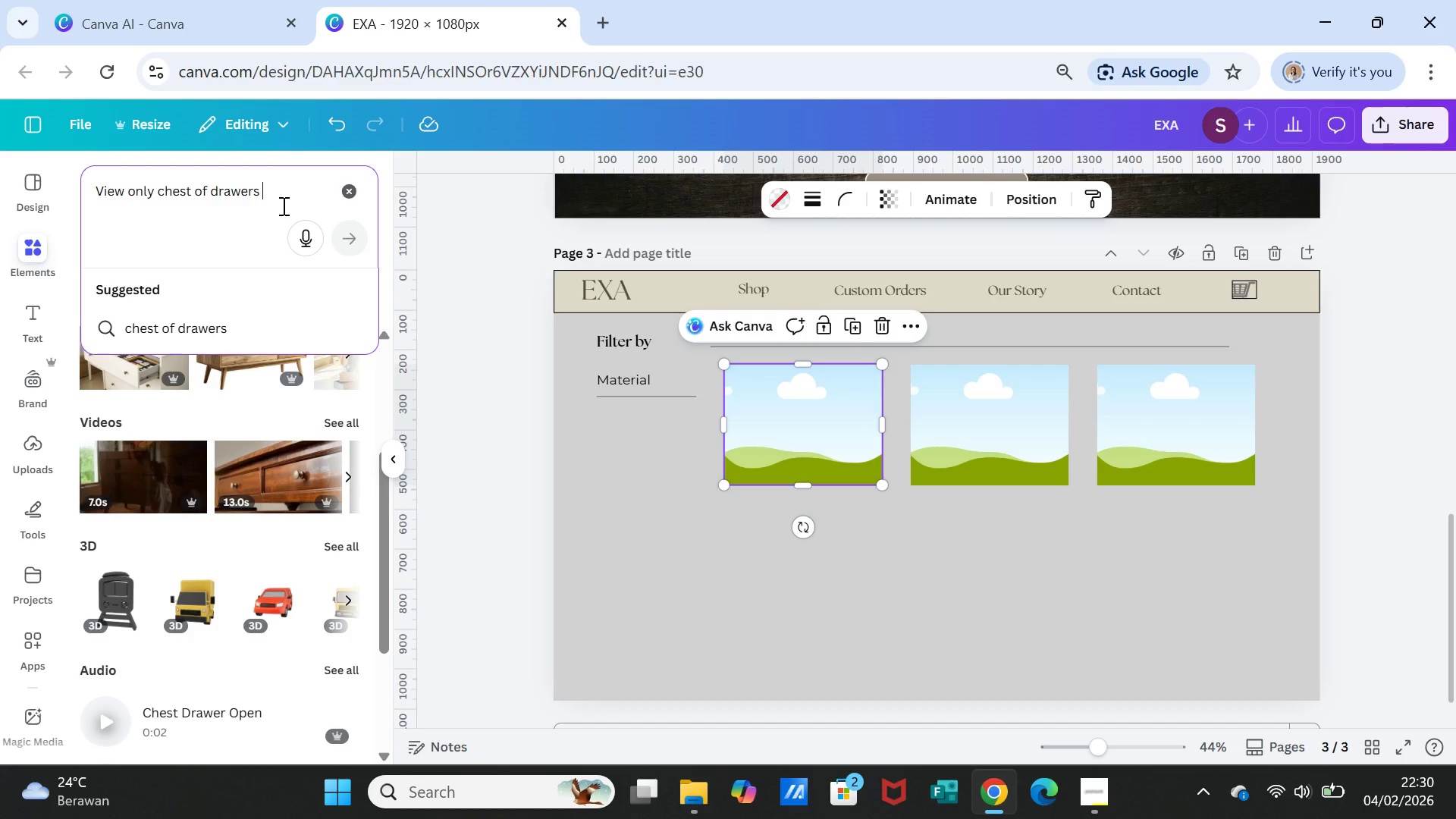 
hold_key(key=Backspace, duration=0.67)
 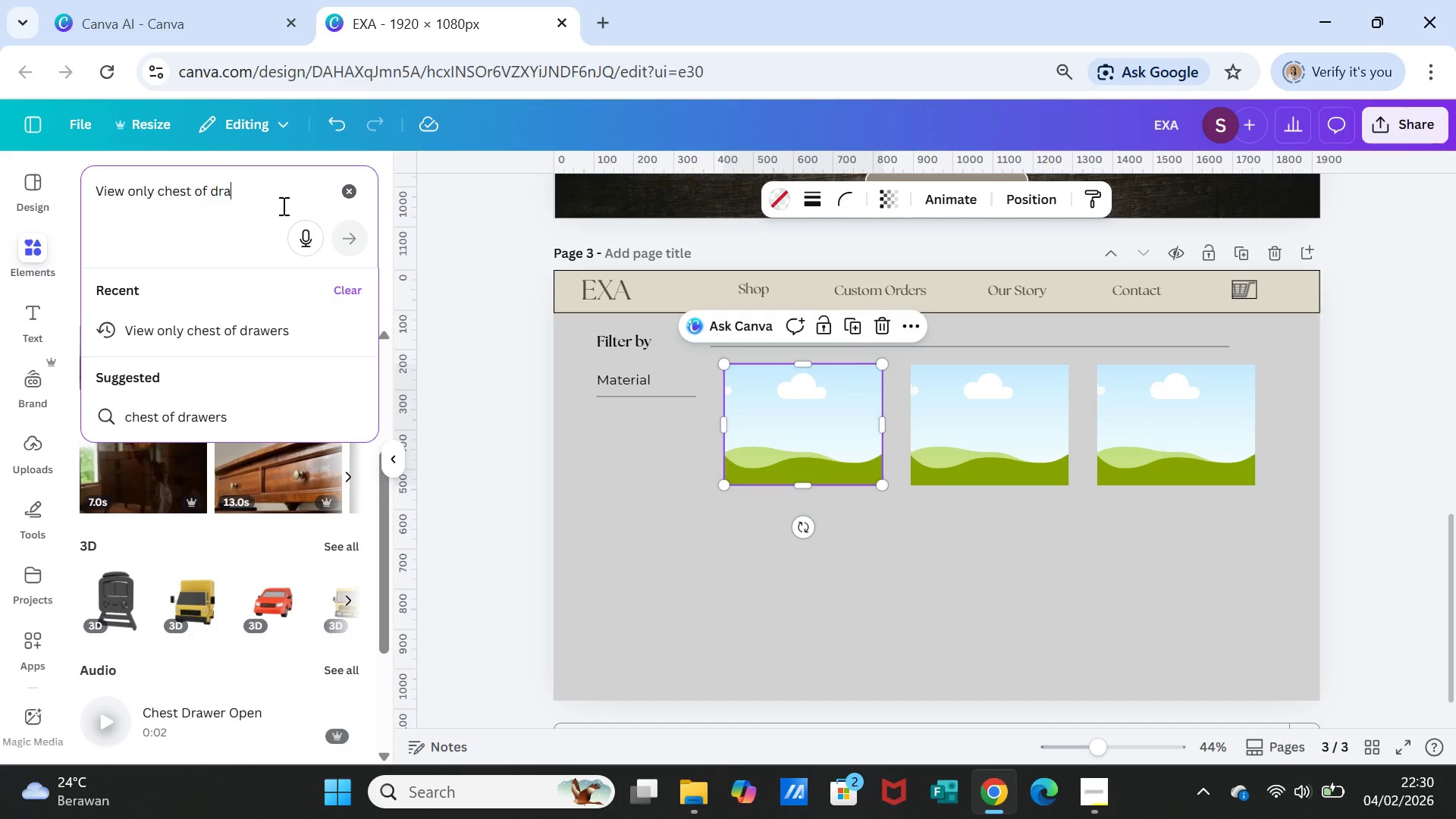 
key(Backspace)
key(Backspace)
key(Backspace)
key(Backspace)
key(Backspace)
key(Backspace)
key(Backspace)
key(Backspace)
key(Backspace)
key(Backspace)
key(Backspace)
key(Backspace)
key(Backspace)
type(console cabinet from wooden, soft lighting editorial magazine)
 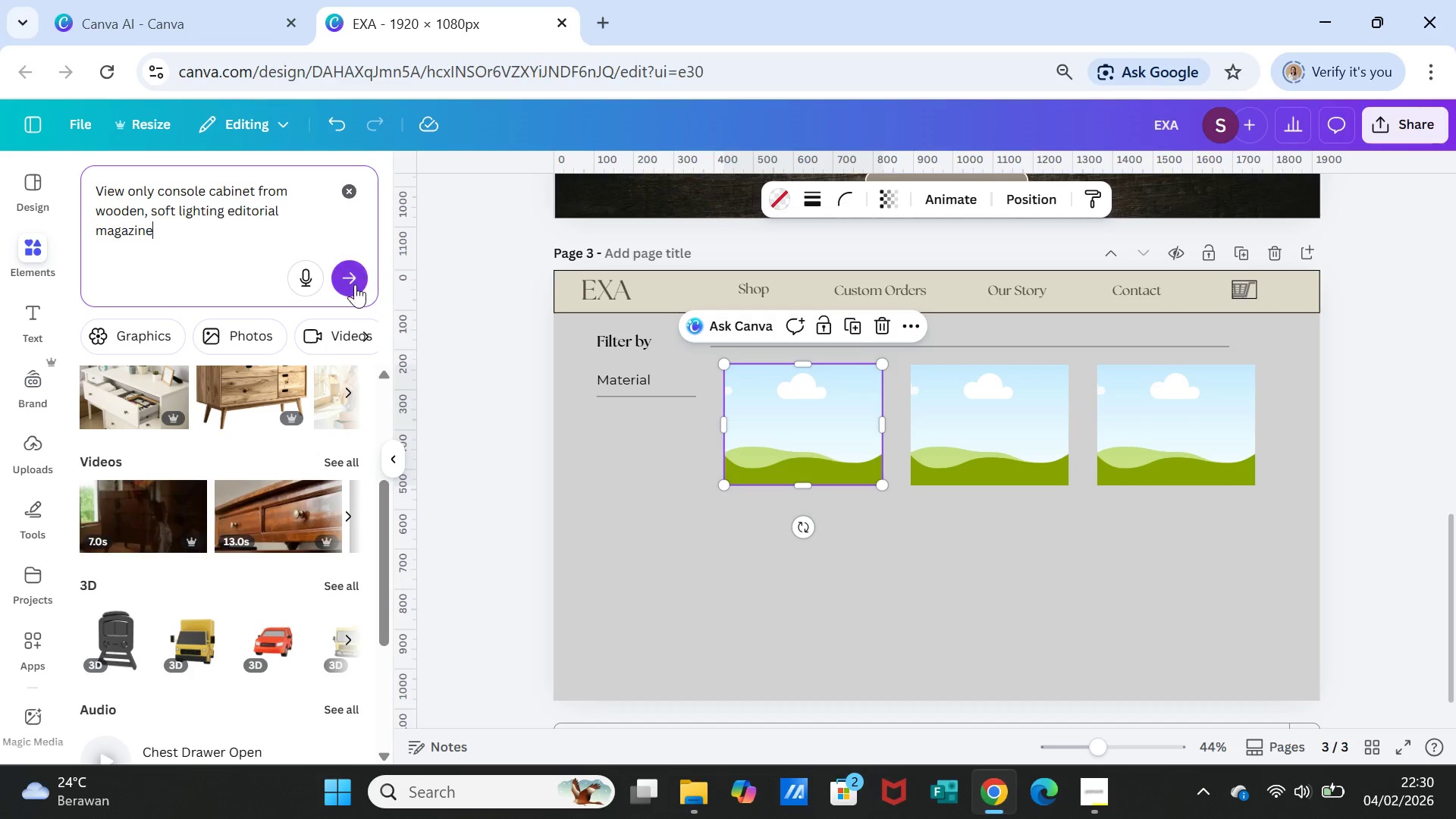 
left_click([354, 285])
 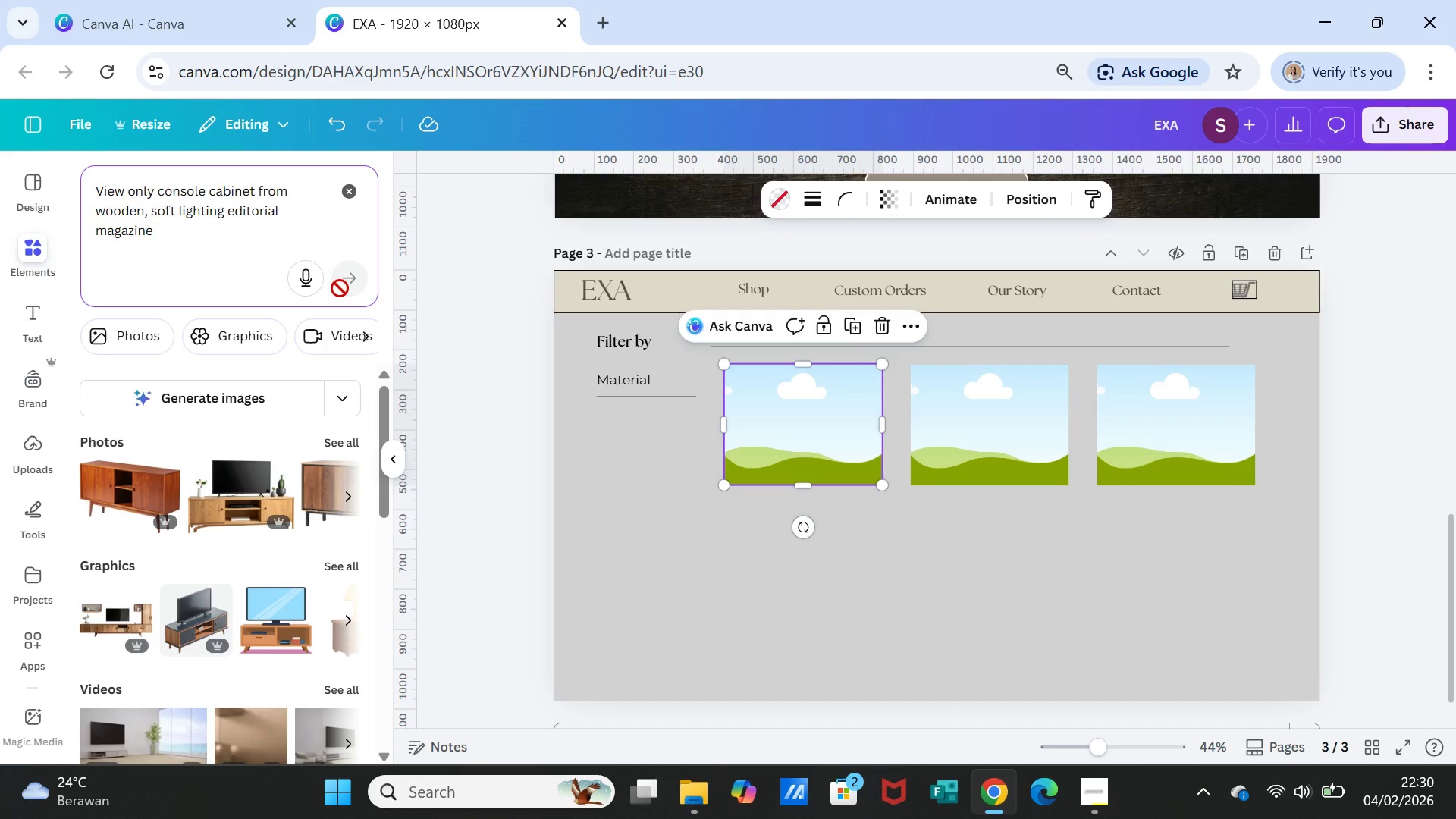 
wait(5.52)
 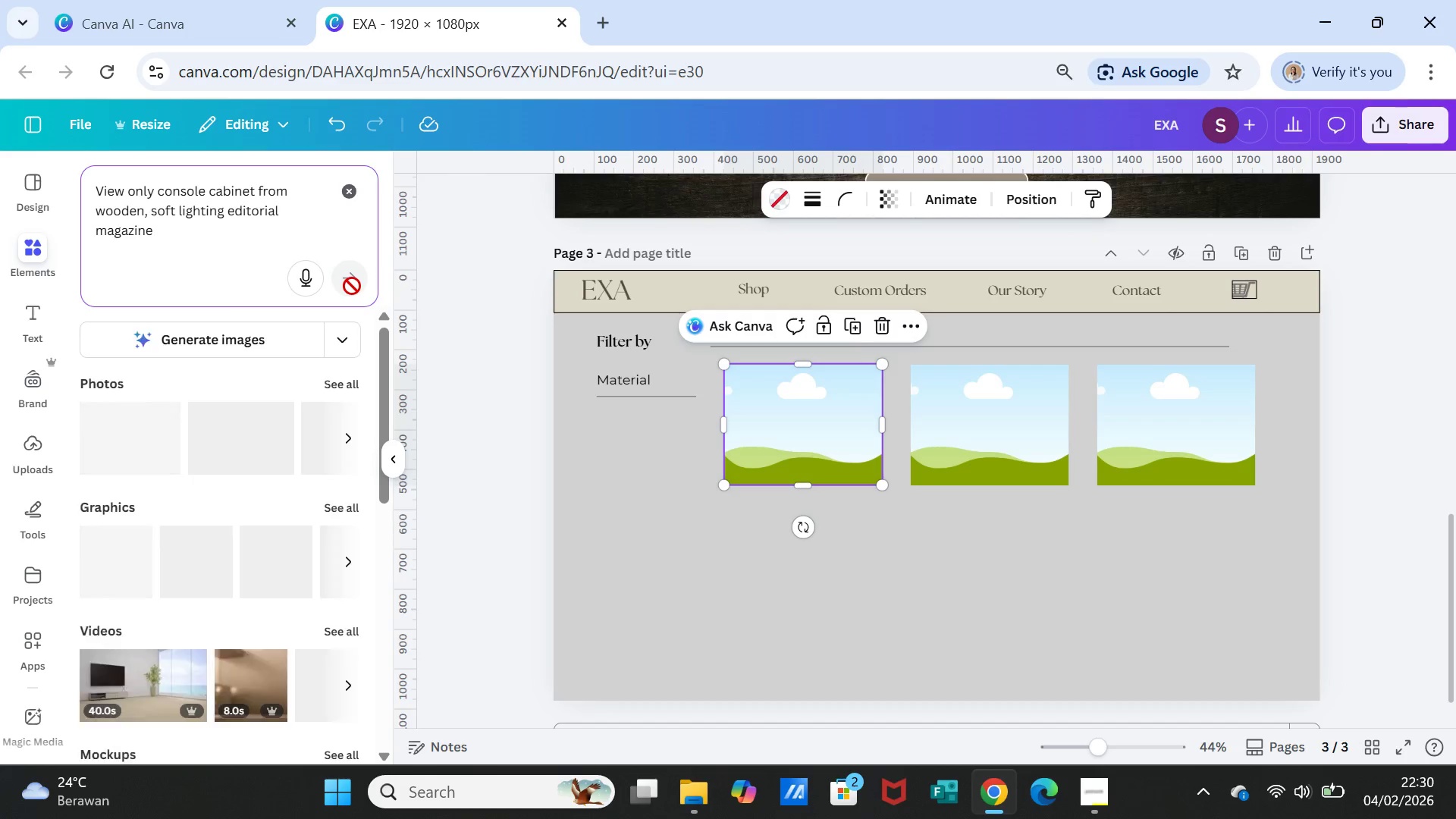 
left_click([341, 441])
 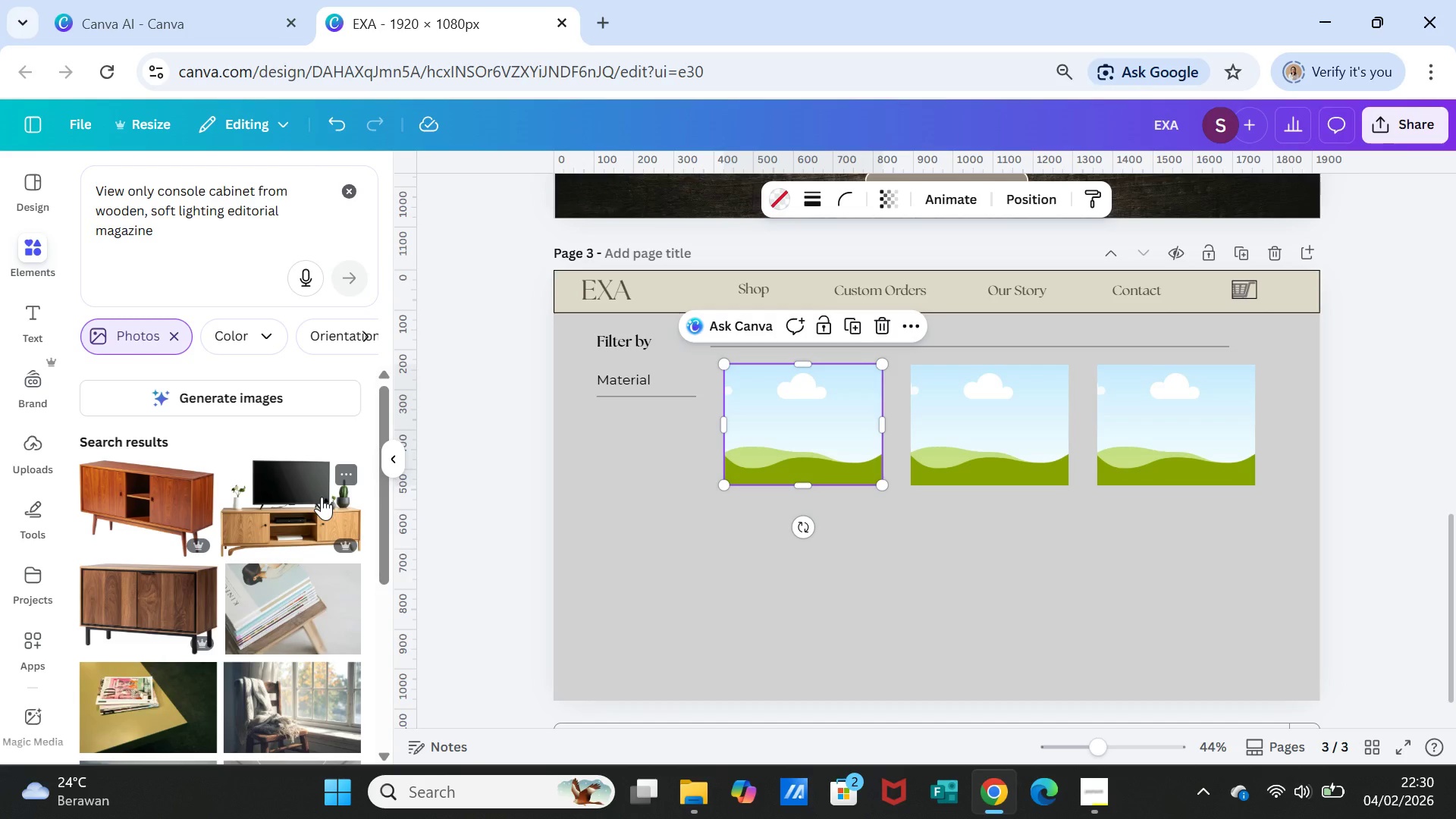 
wait(8.55)
 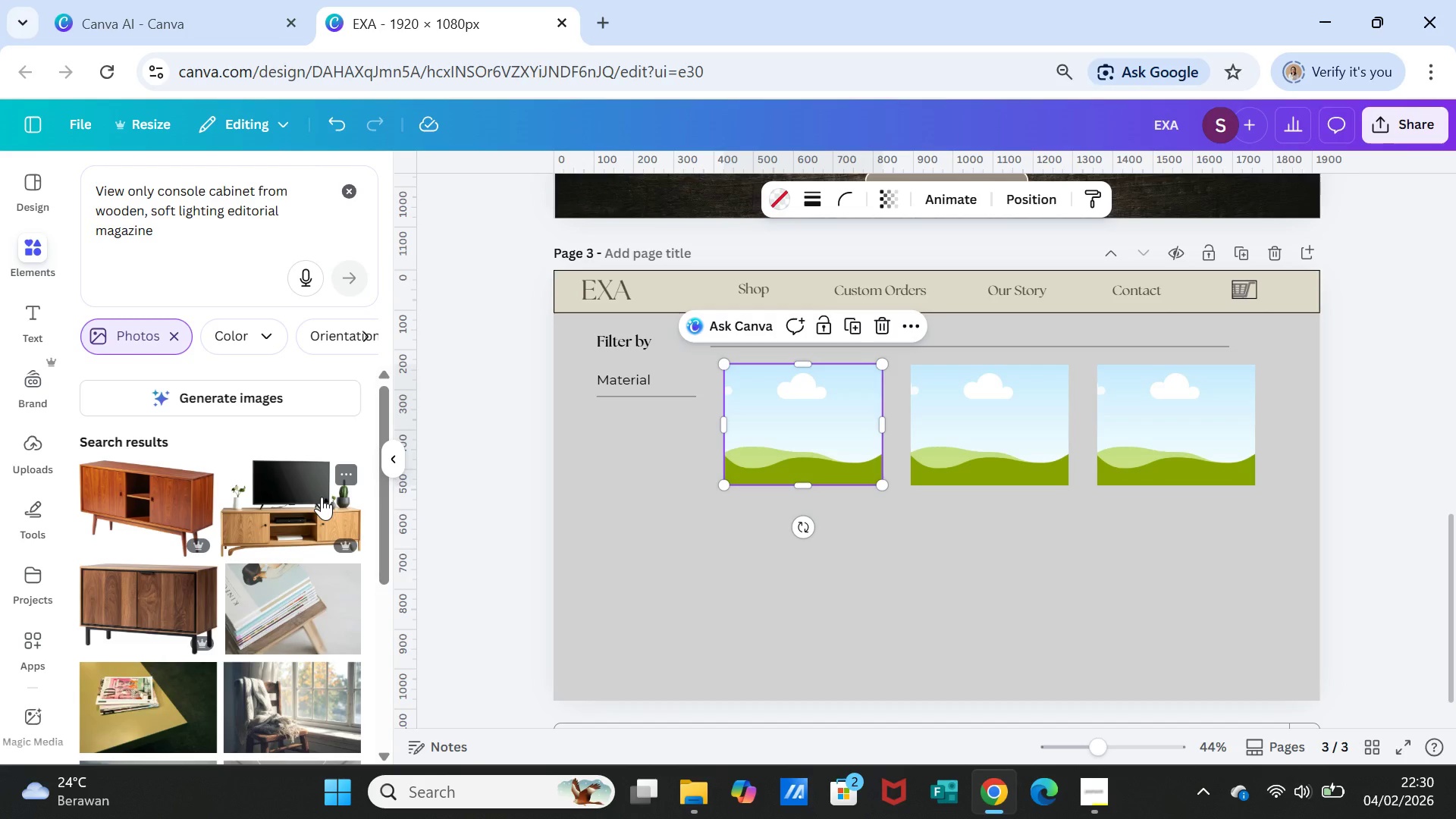 
scroll: coordinate [187, 623], scroll_direction: down, amount: 8.0
 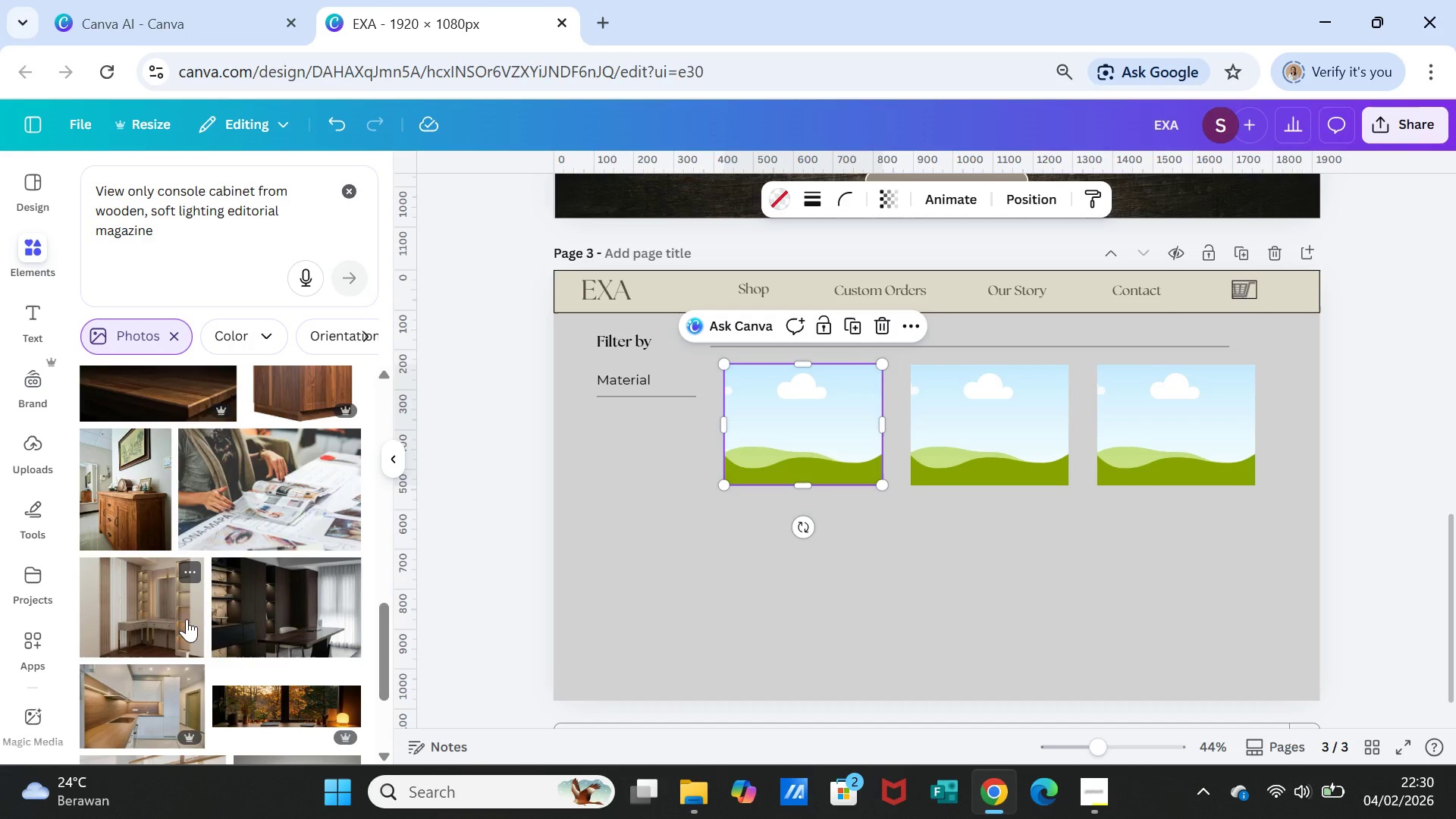 
scroll: coordinate [187, 619], scroll_direction: up, amount: 1.0
 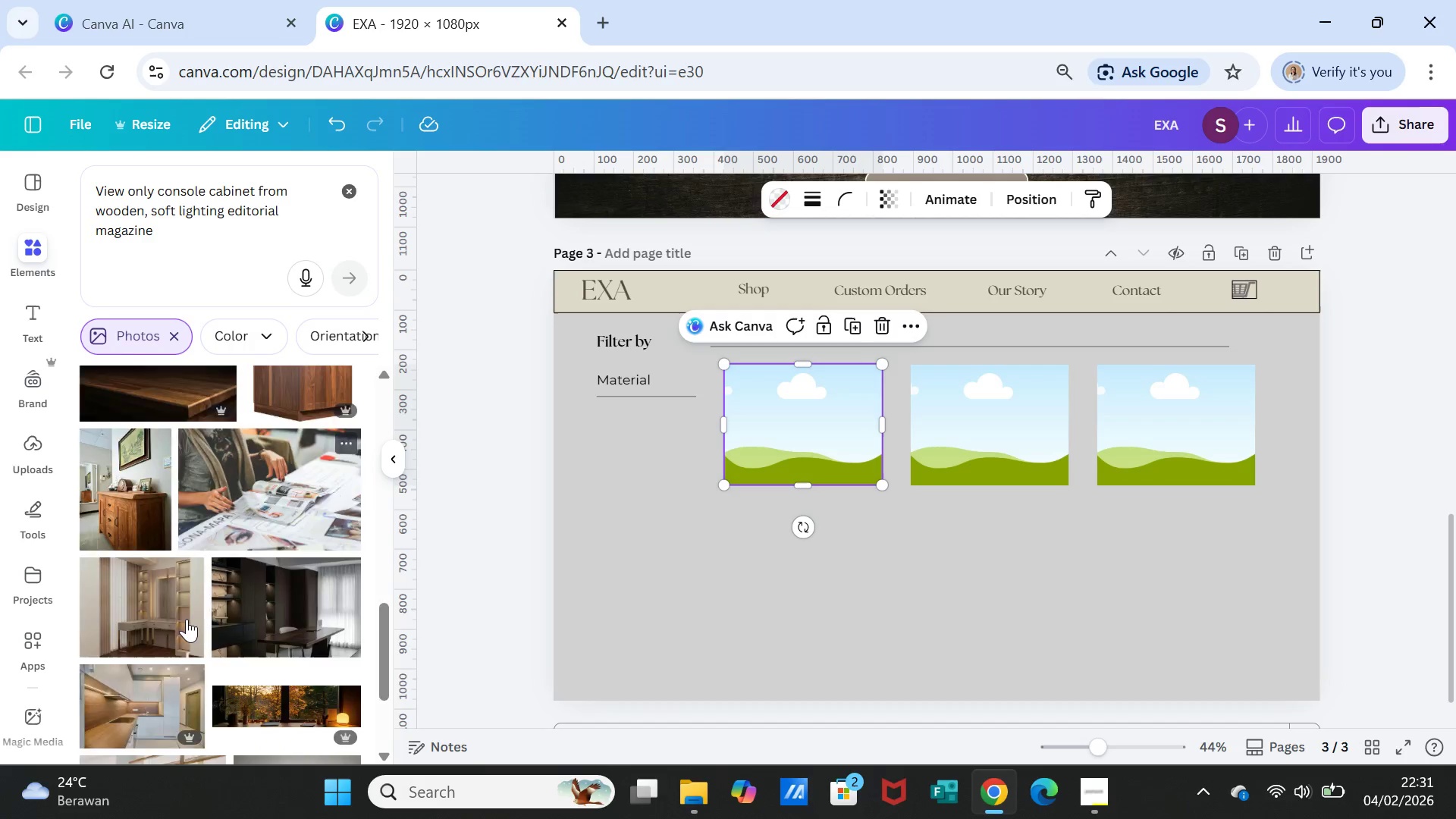 
scroll: coordinate [187, 614], scroll_direction: down, amount: 8.0
 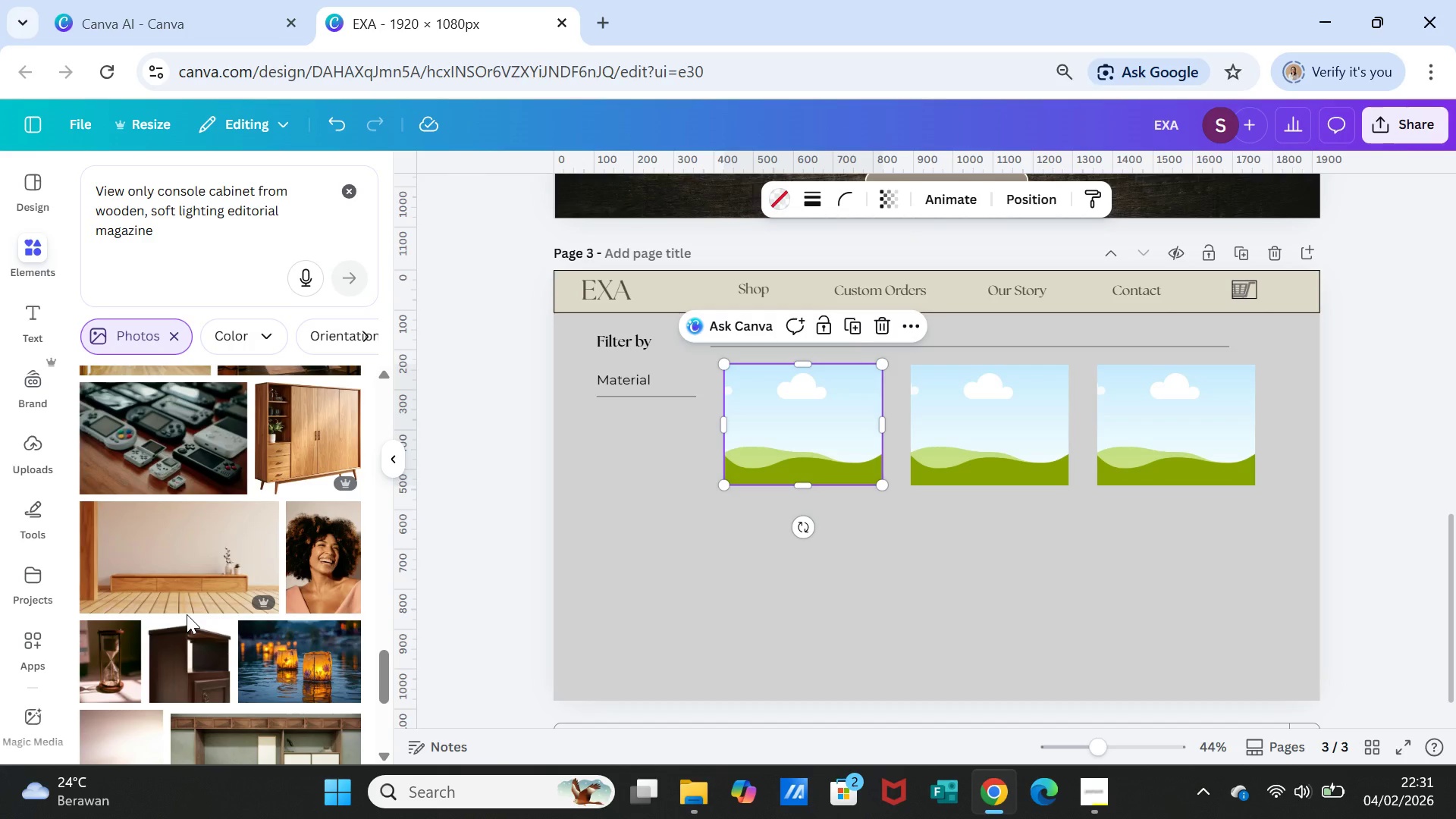 
scroll: coordinate [1244, 548], scroll_direction: up, amount: 7.0
 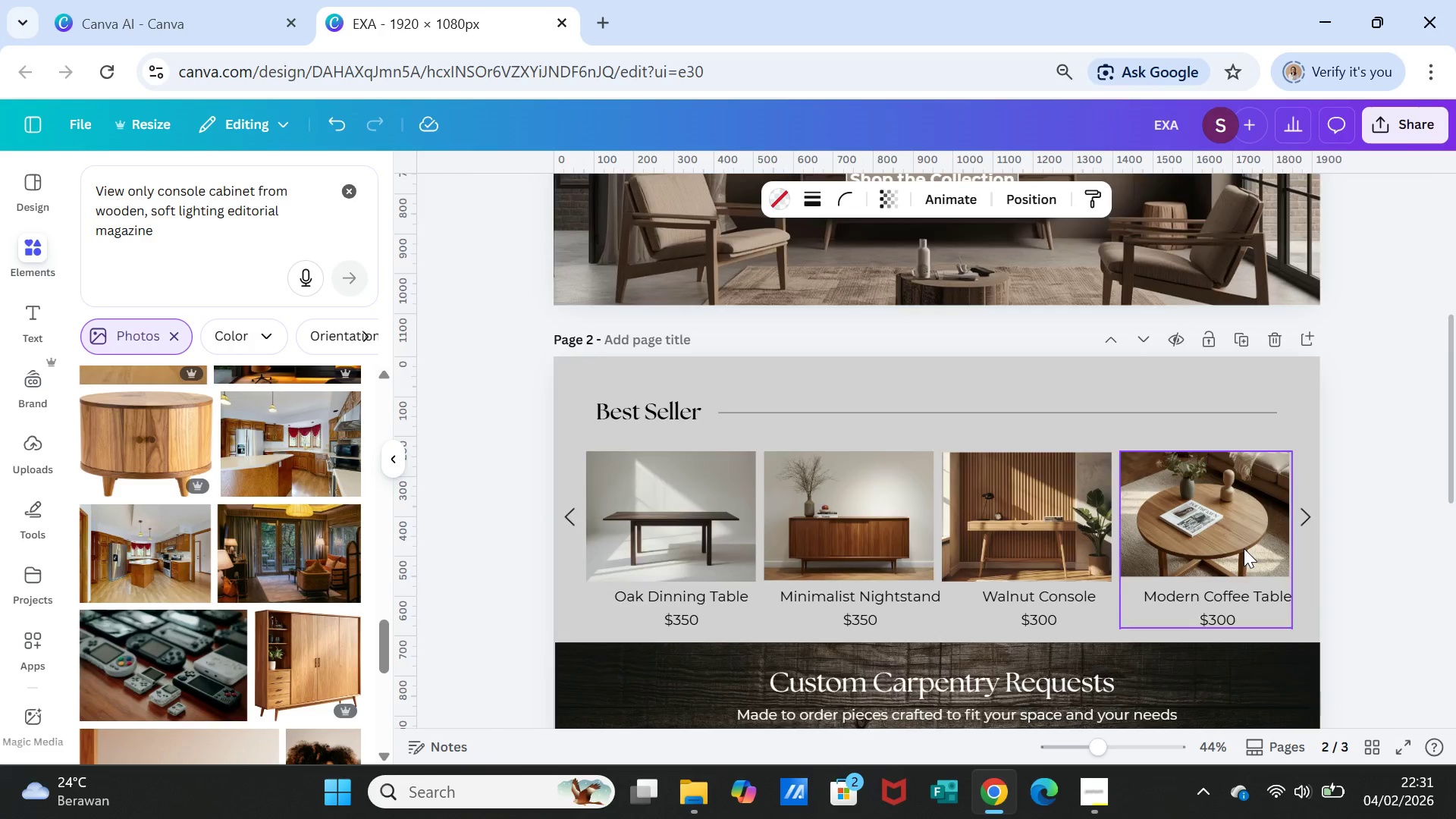 
scroll: coordinate [254, 604], scroll_direction: down, amount: 11.0
 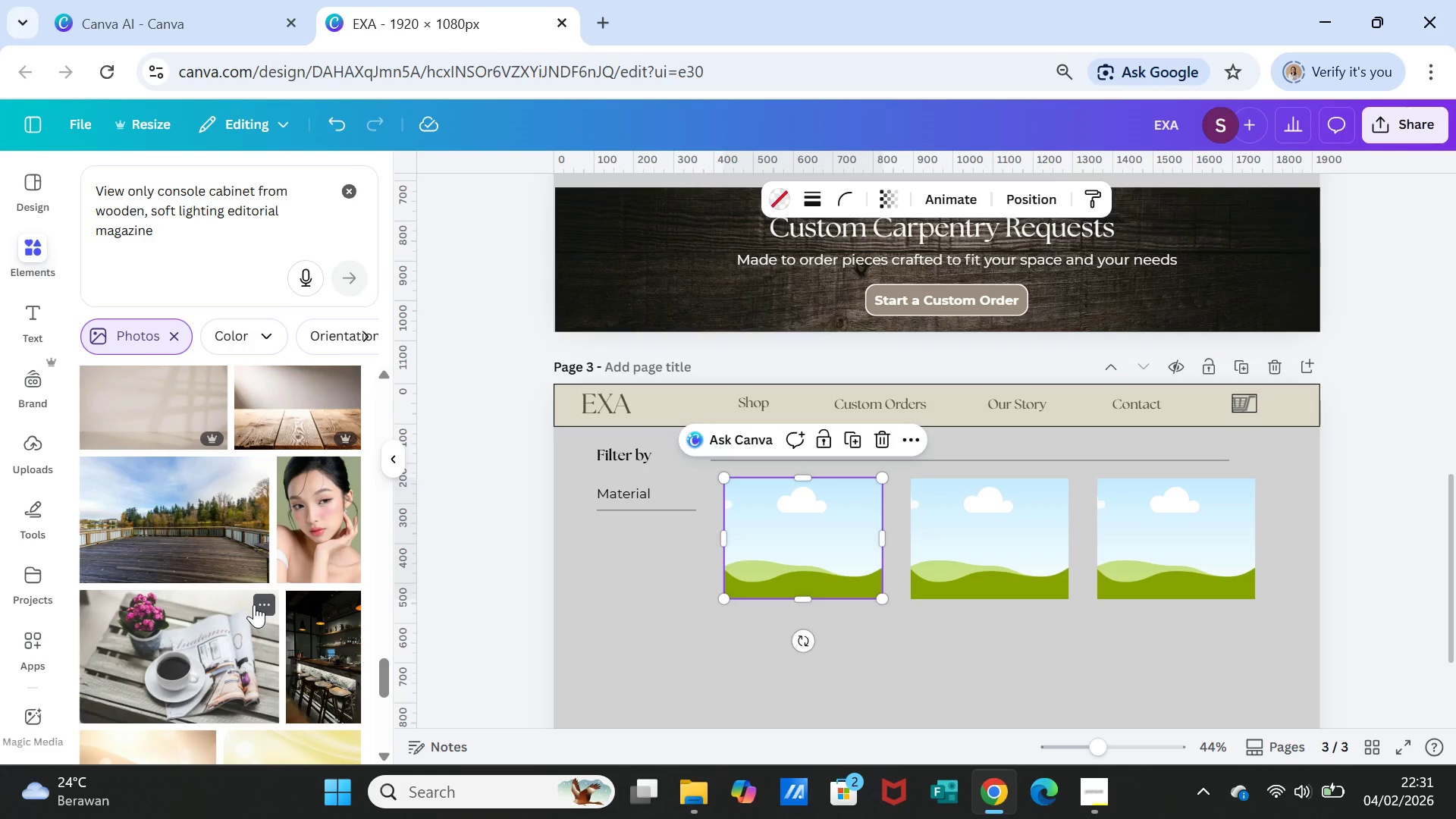 
wait(6.77)
 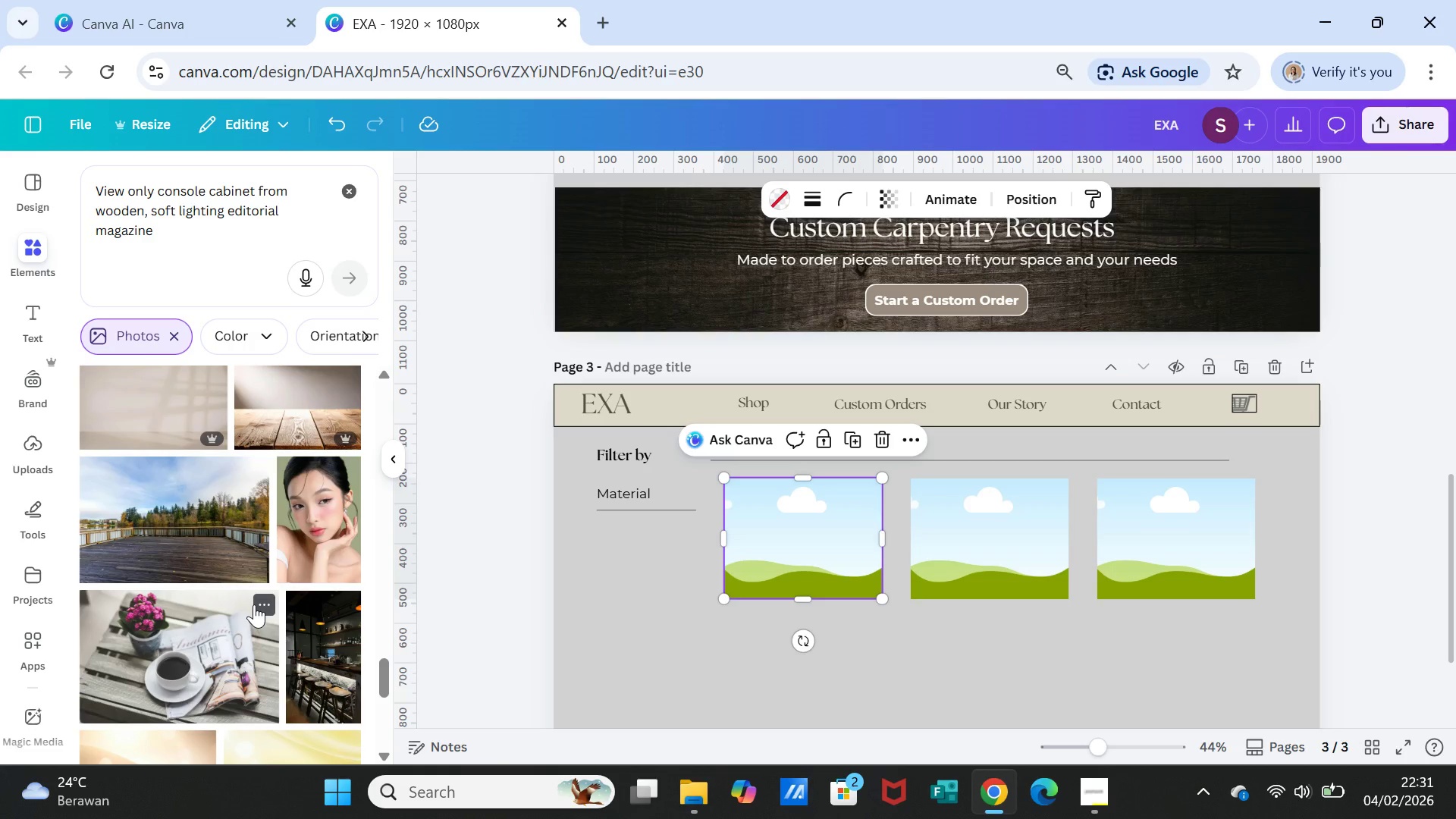 
scroll: coordinate [254, 604], scroll_direction: down, amount: 5.0
 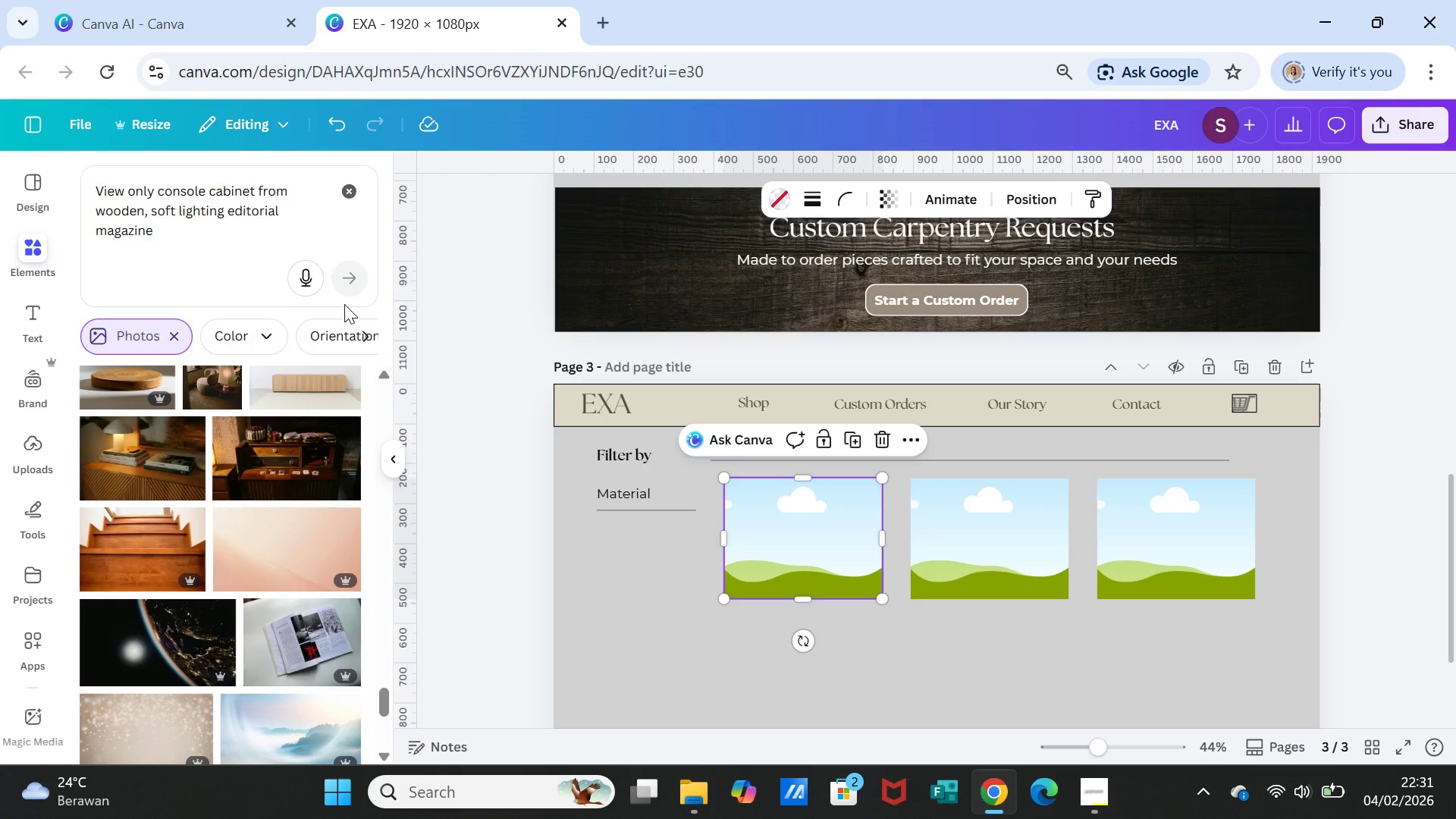 
scroll: coordinate [328, 385], scroll_direction: up, amount: 45.0
 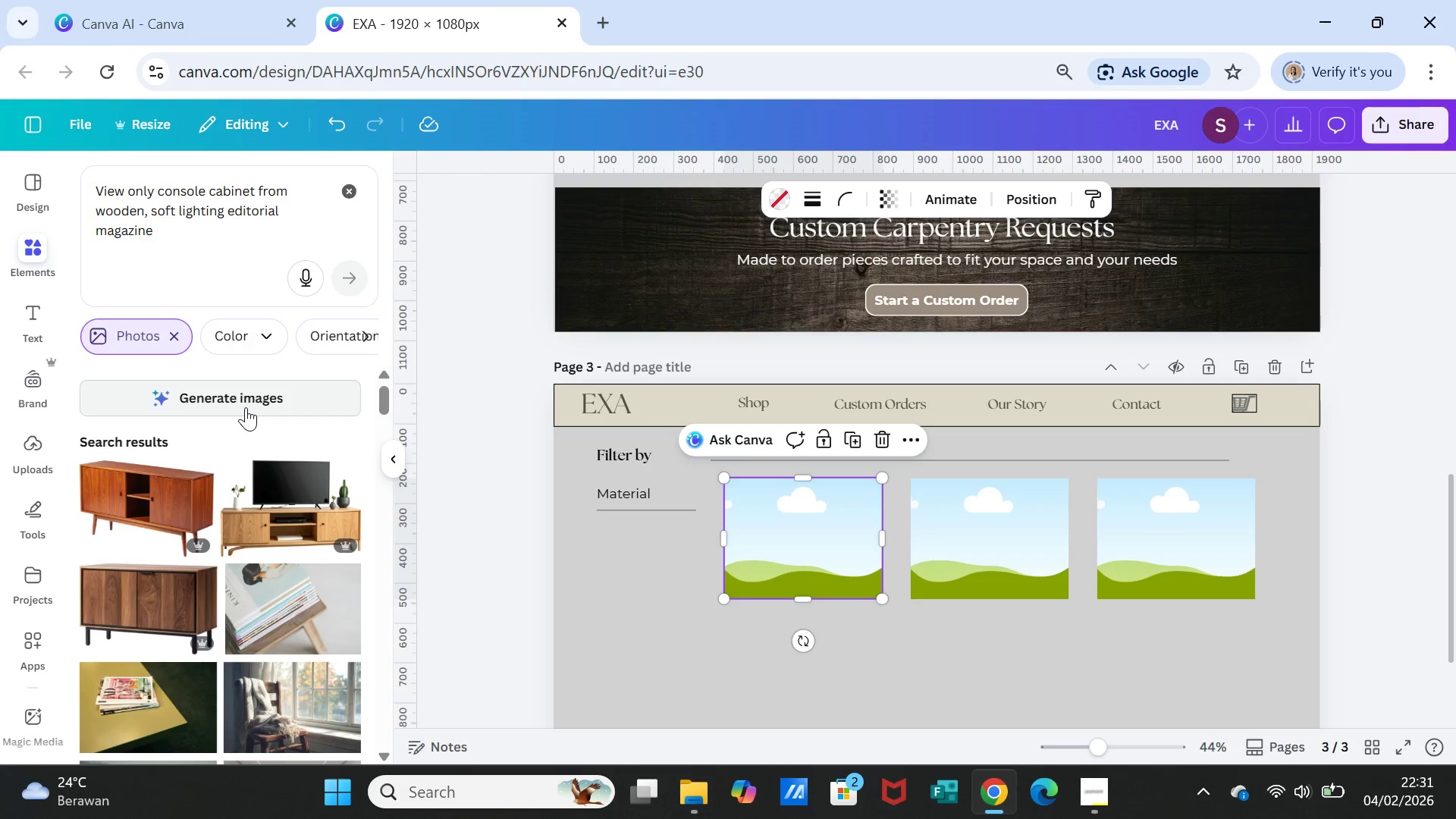 
left_click([246, 407])
 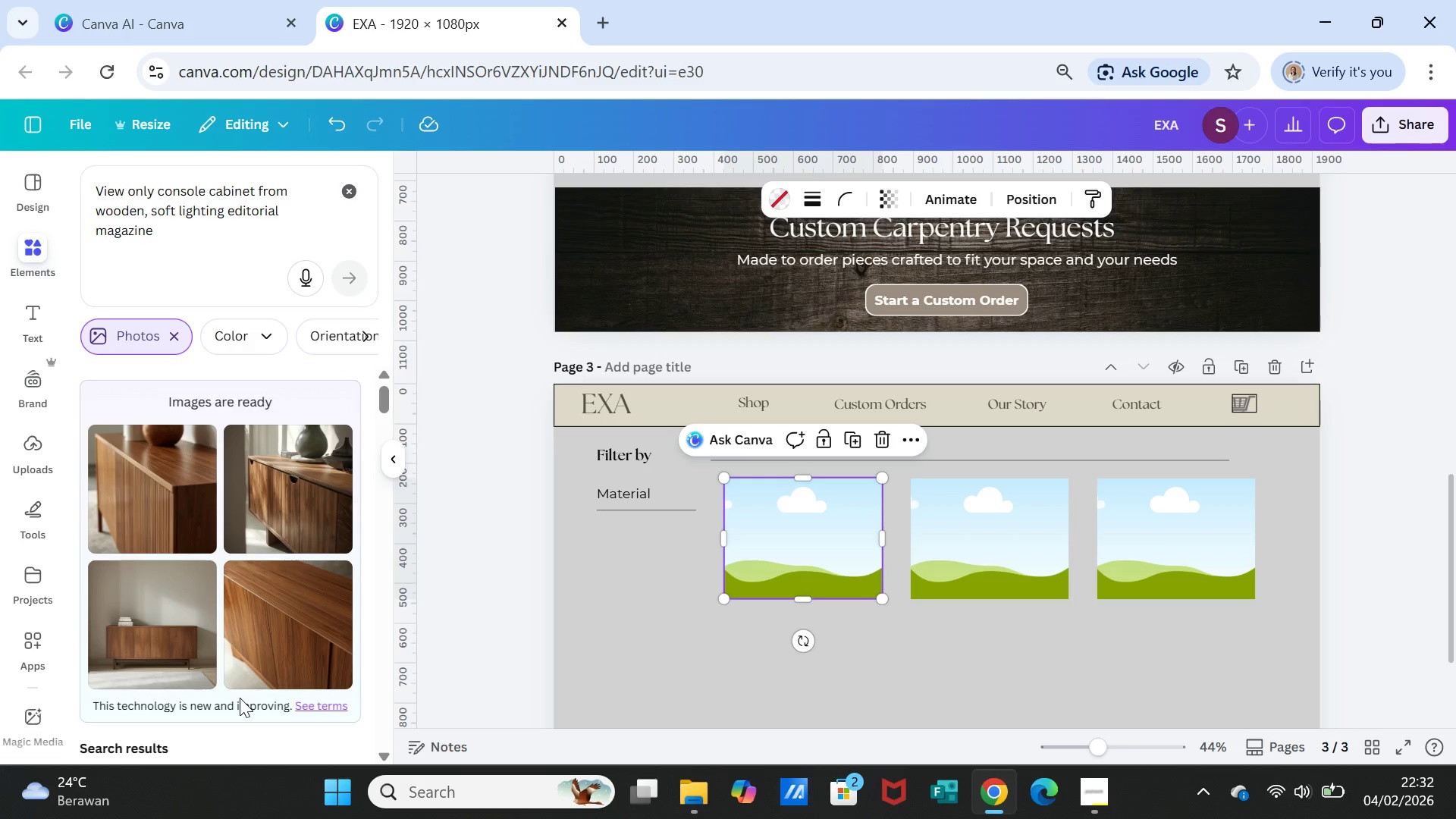 
wait(36.19)
 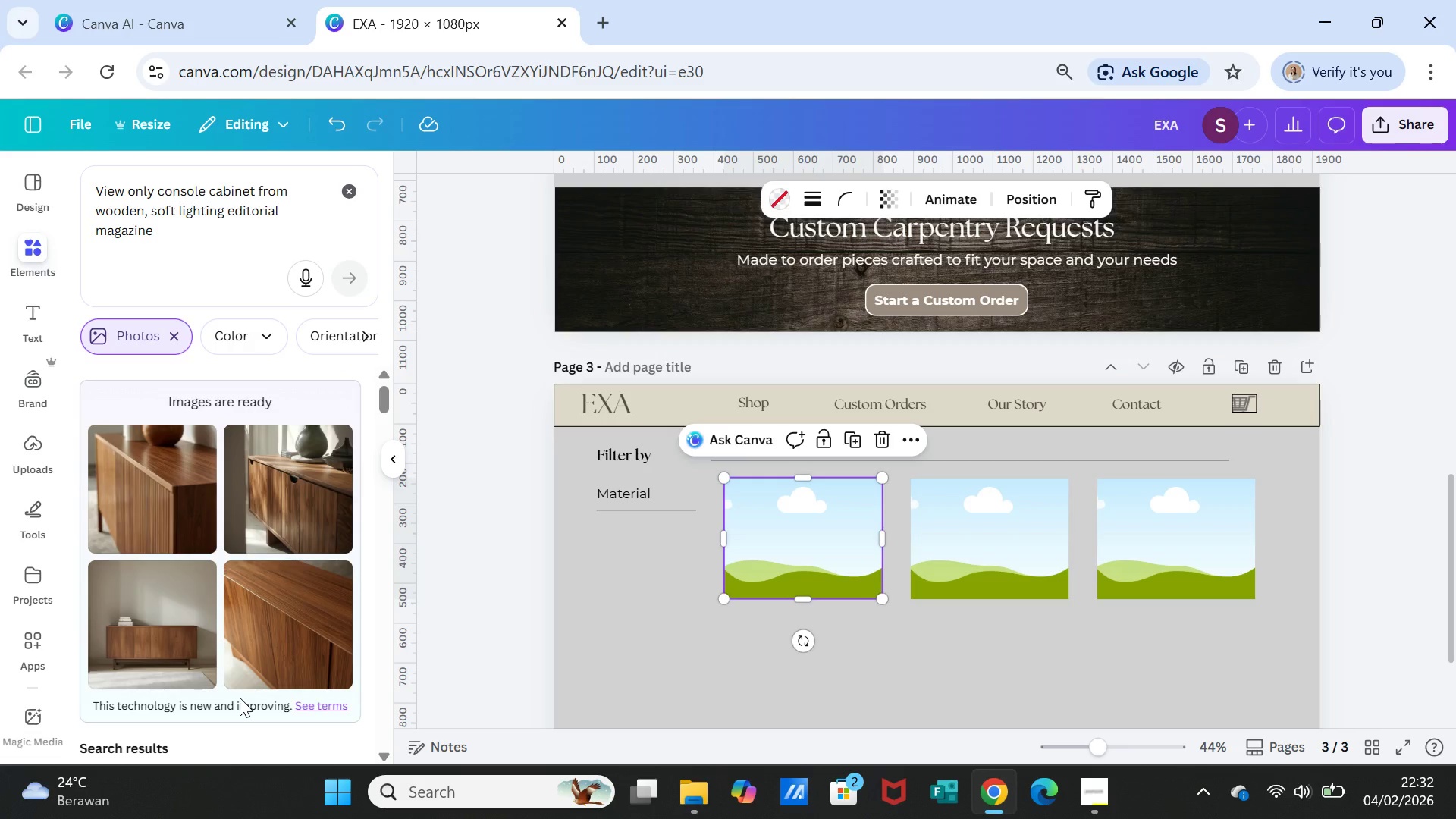 
left_click_drag(start_coordinate=[257, 188], to_coordinate=[158, 193])
 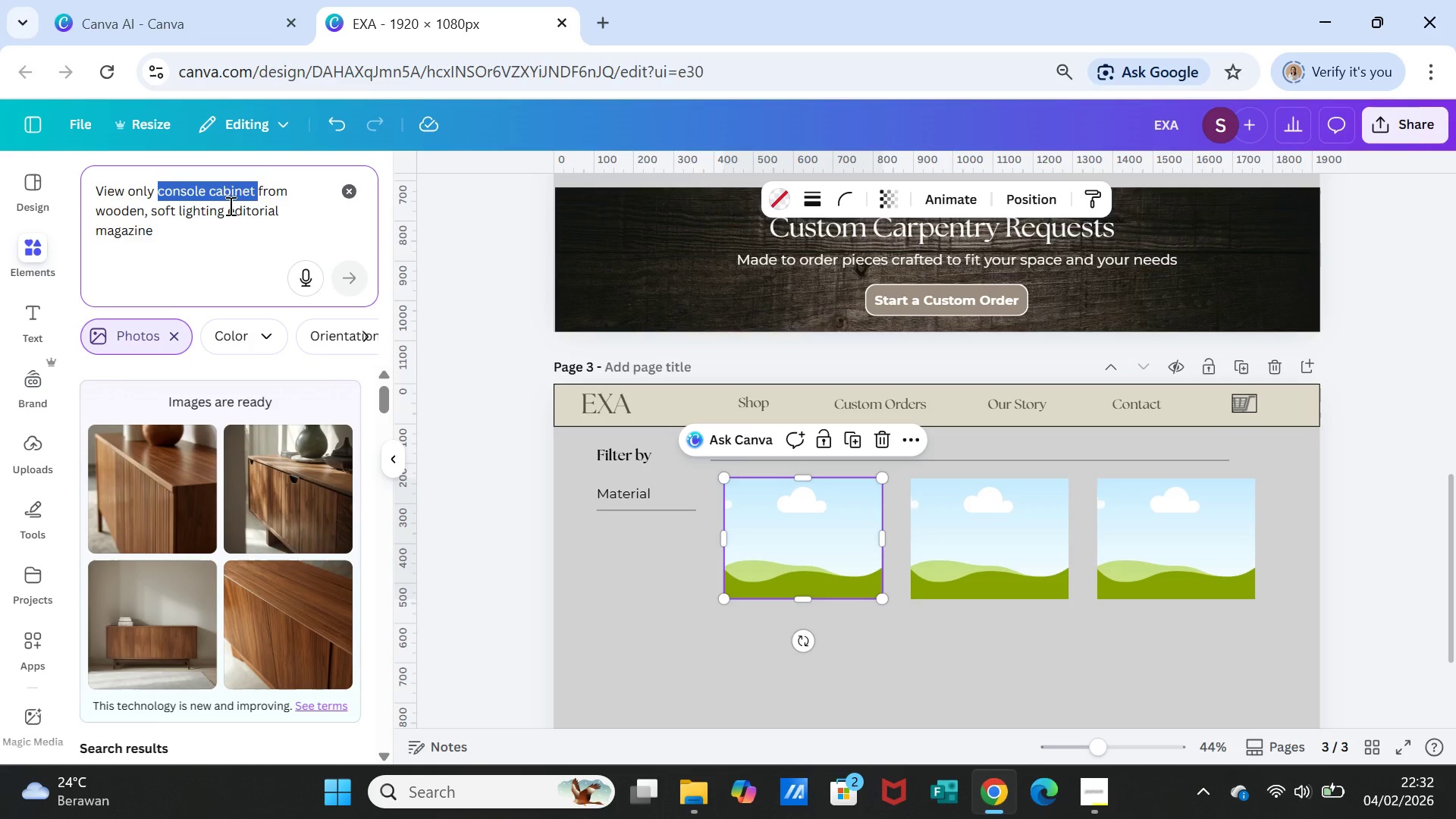 
type(credn)
key(Backspace)
type(enza)
 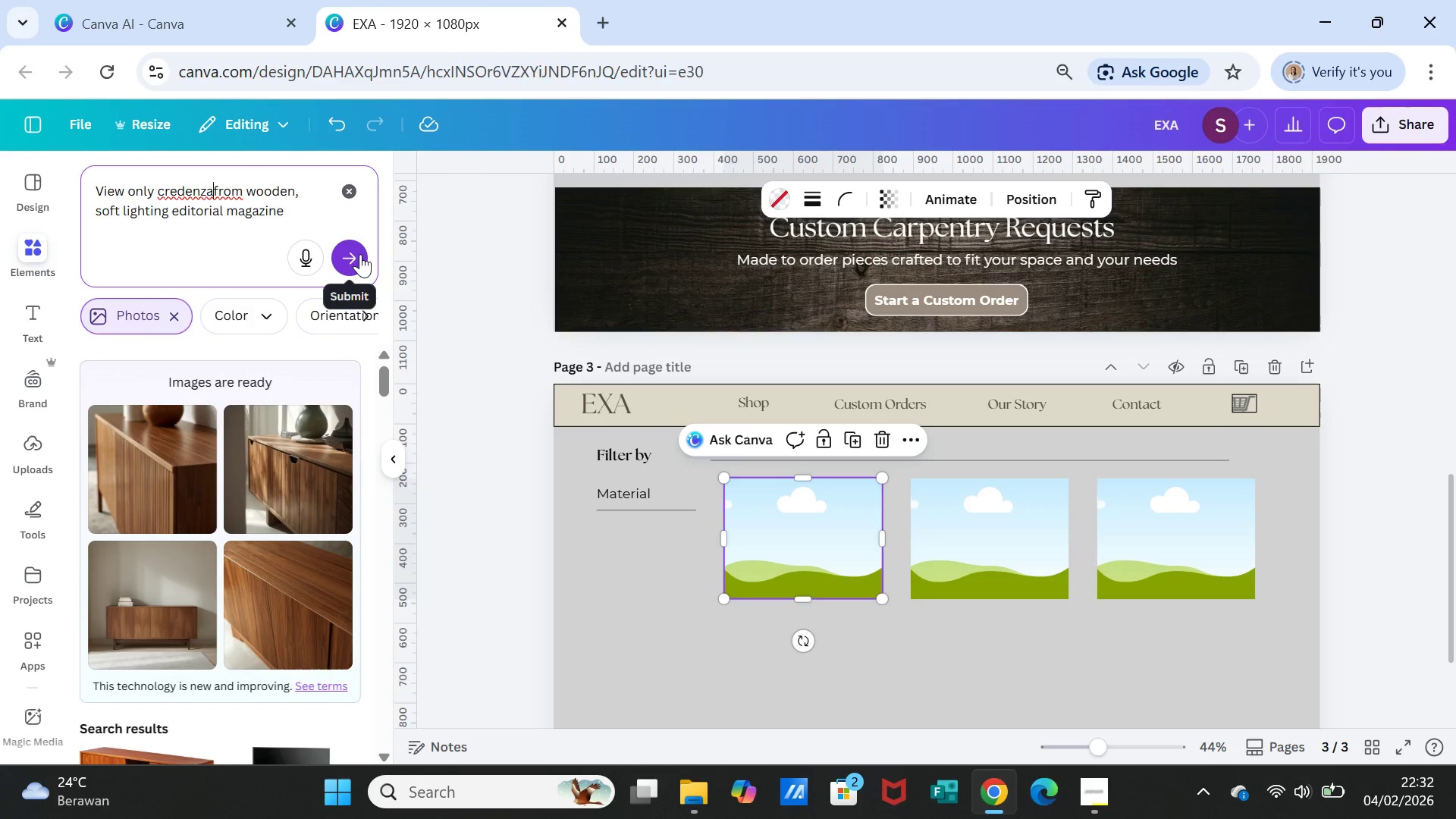 
left_click([360, 254])
 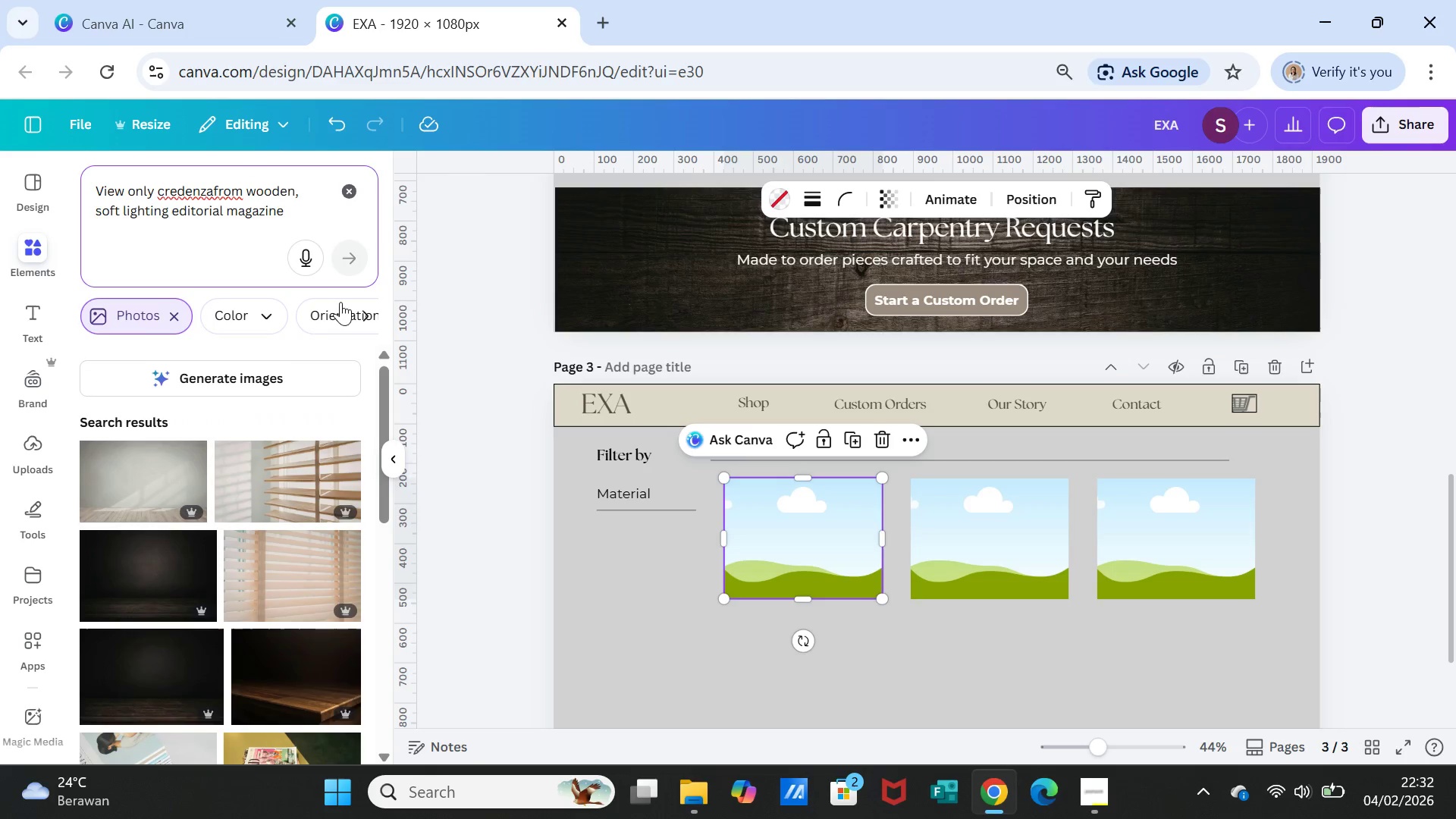 
left_click([295, 389])
 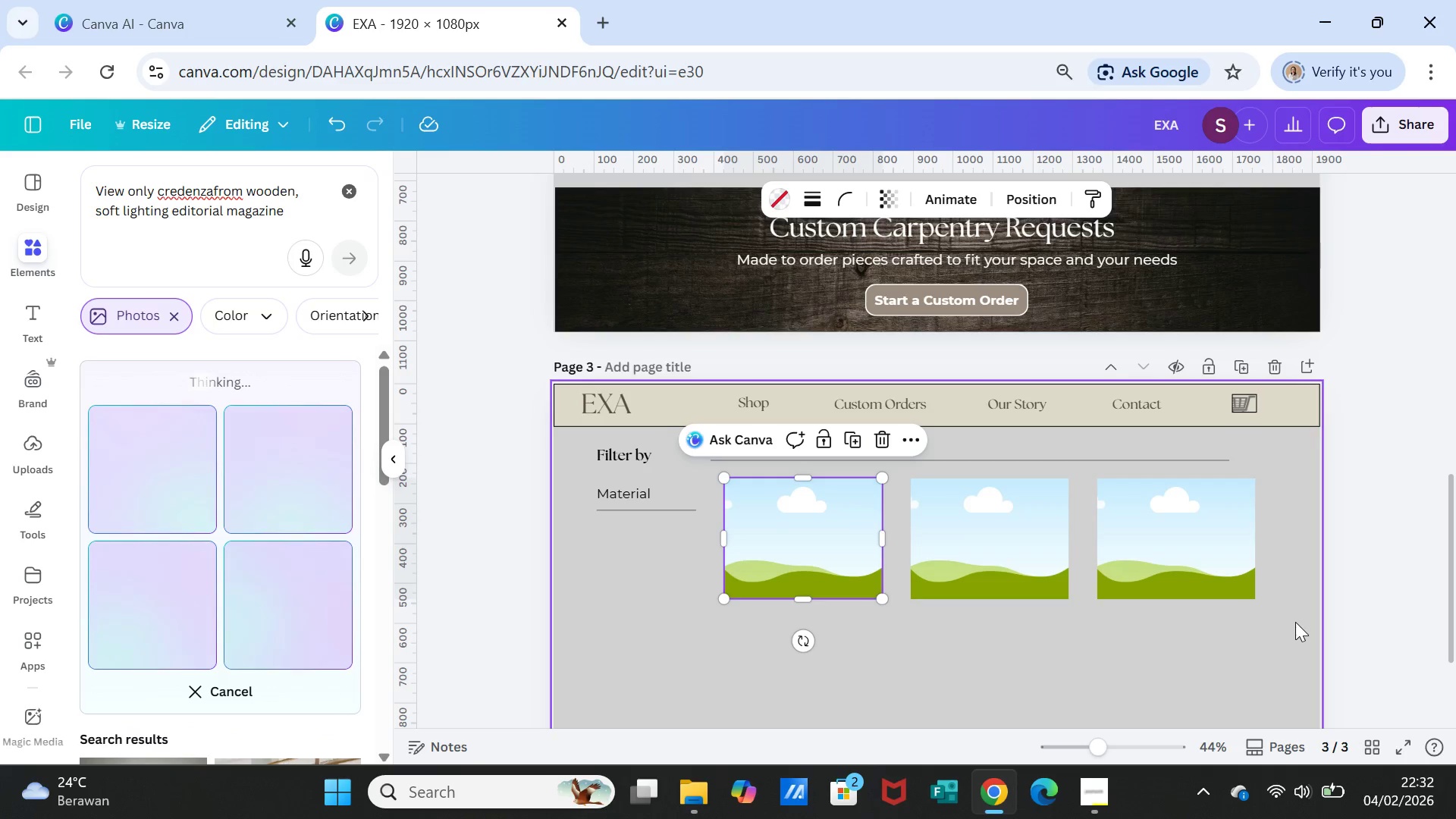 
wait(5.48)
 